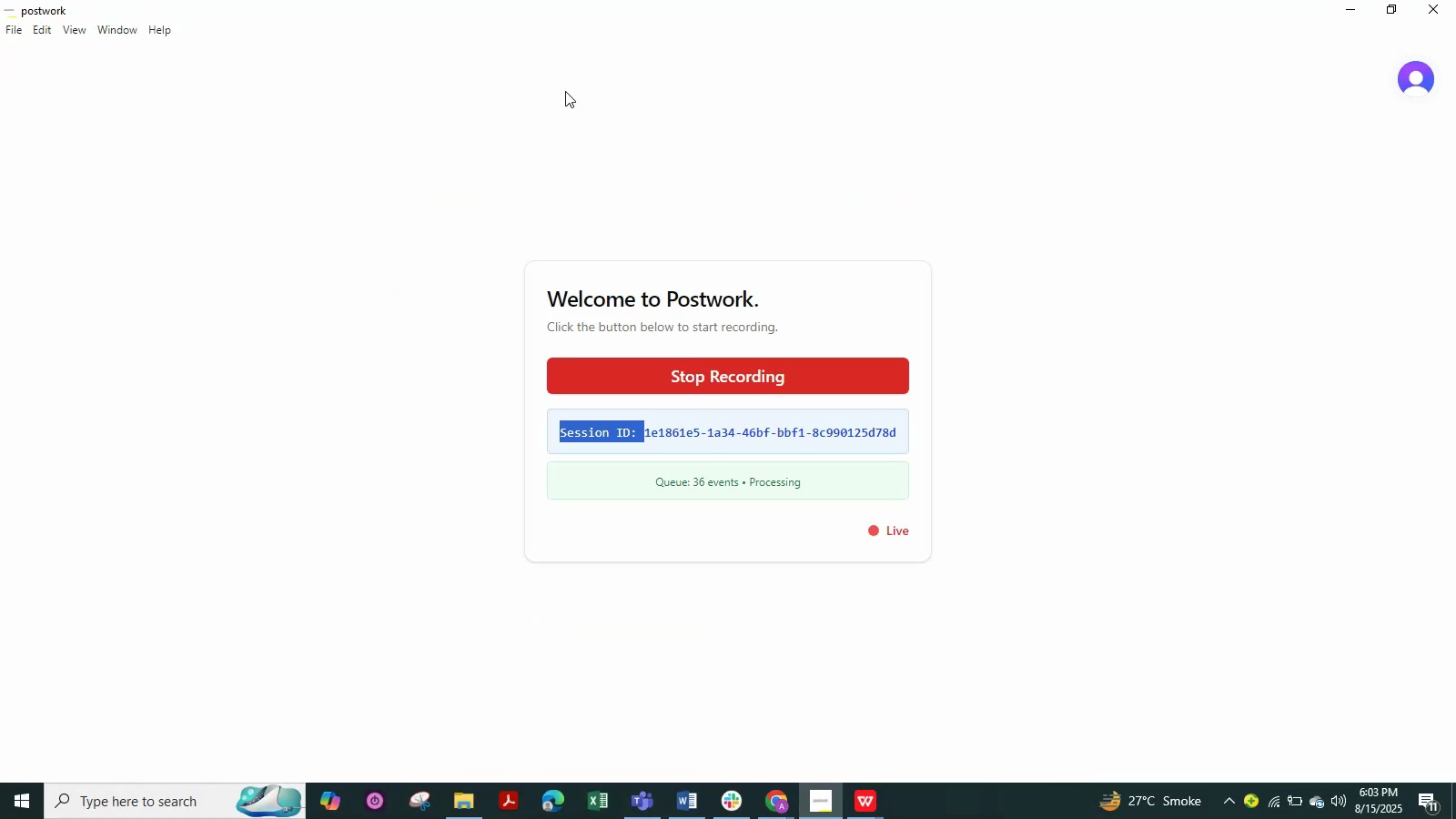 
key(Alt+Tab)
 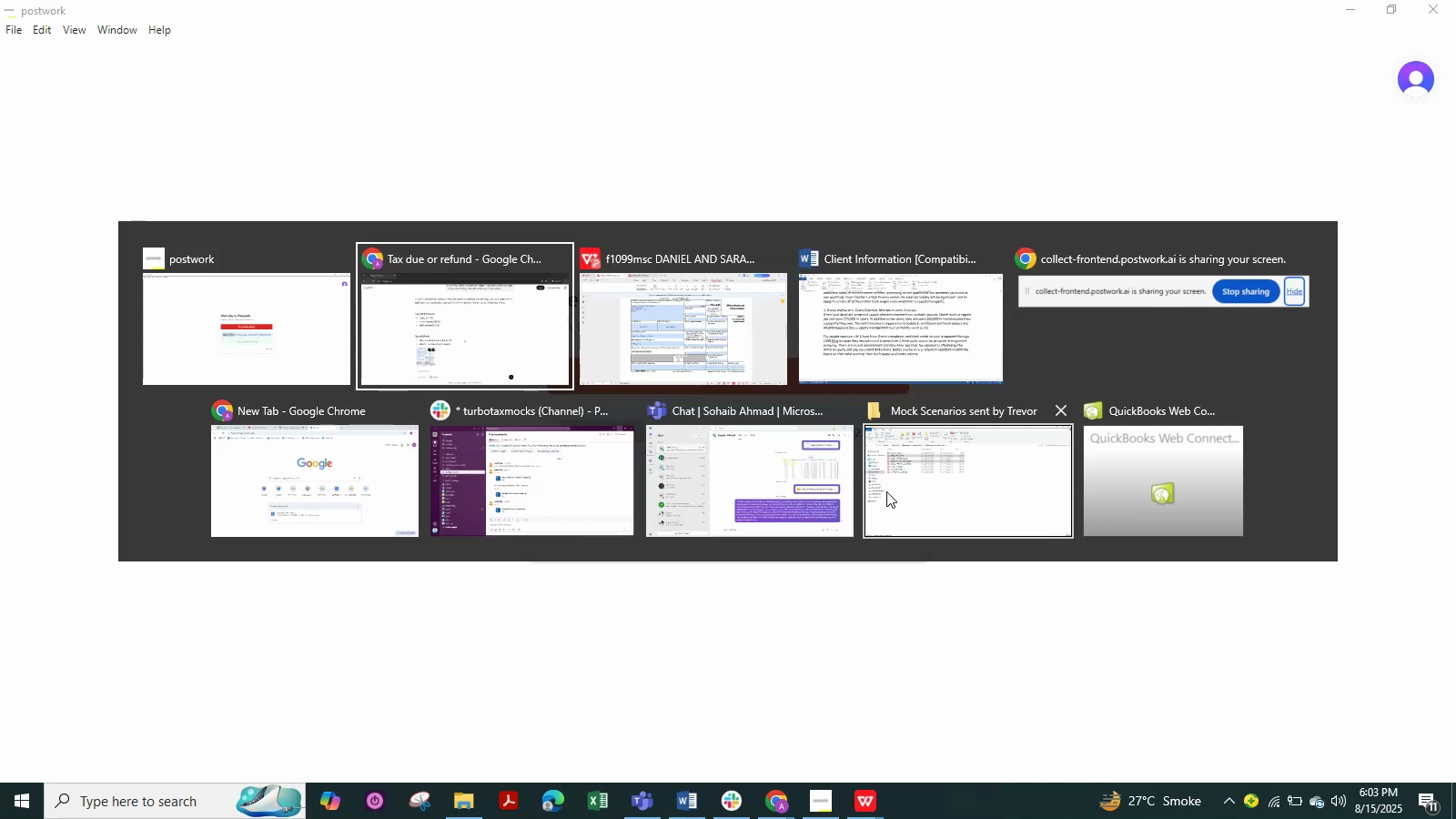 
key(Alt+Tab)
 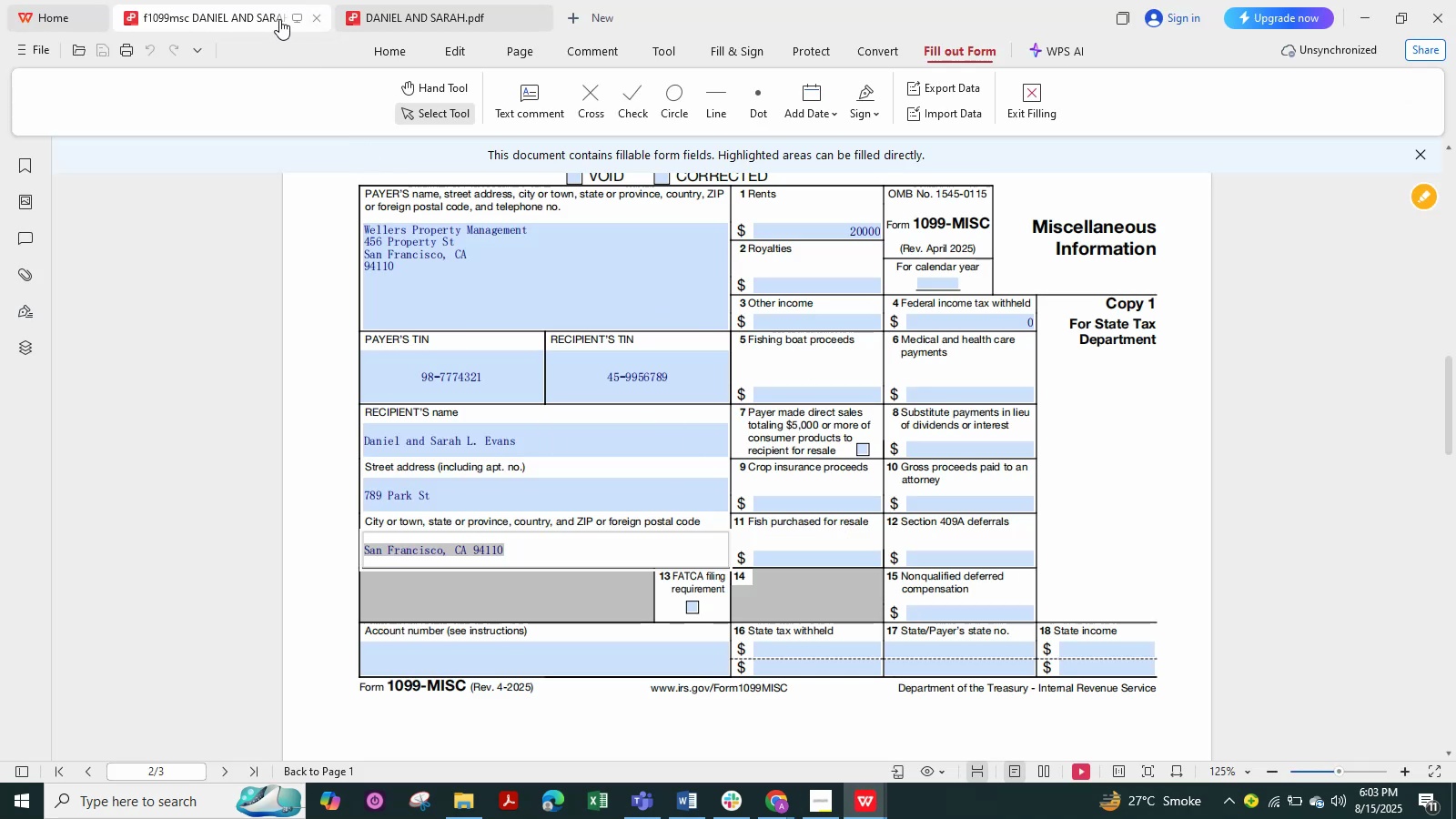 
left_click([416, 21])
 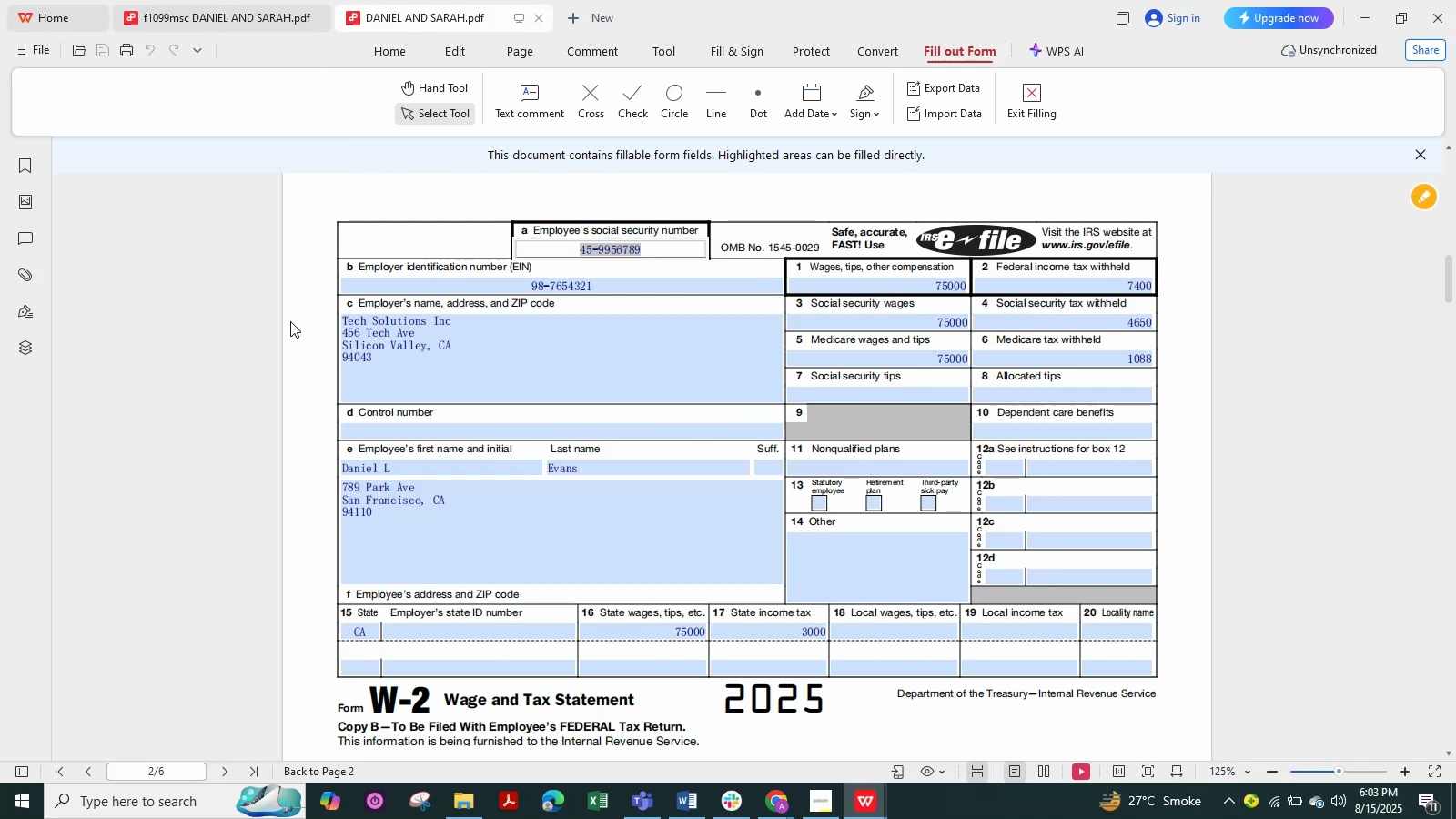 
key(CapsLock)
 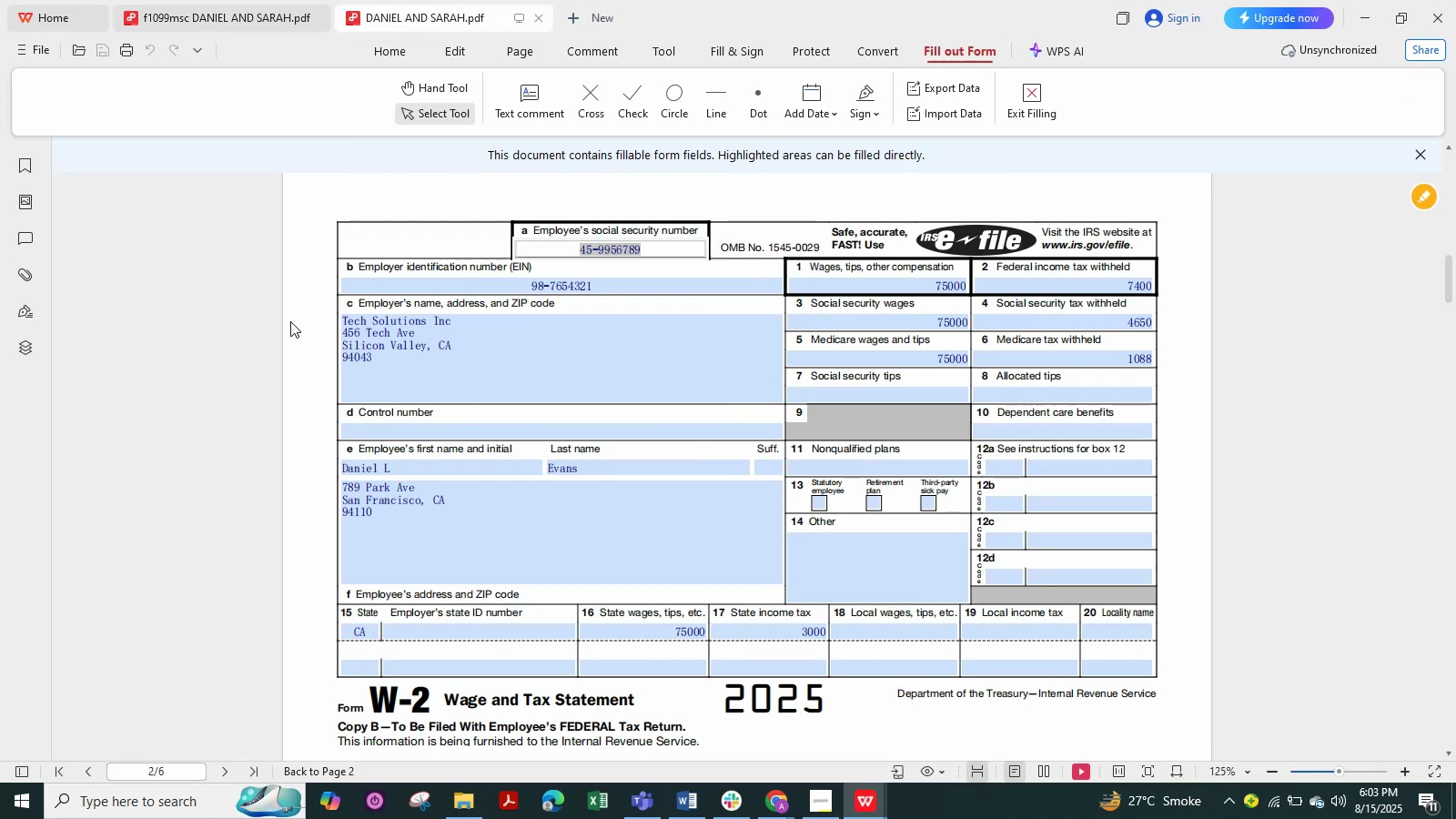 
key(CapsLock)
 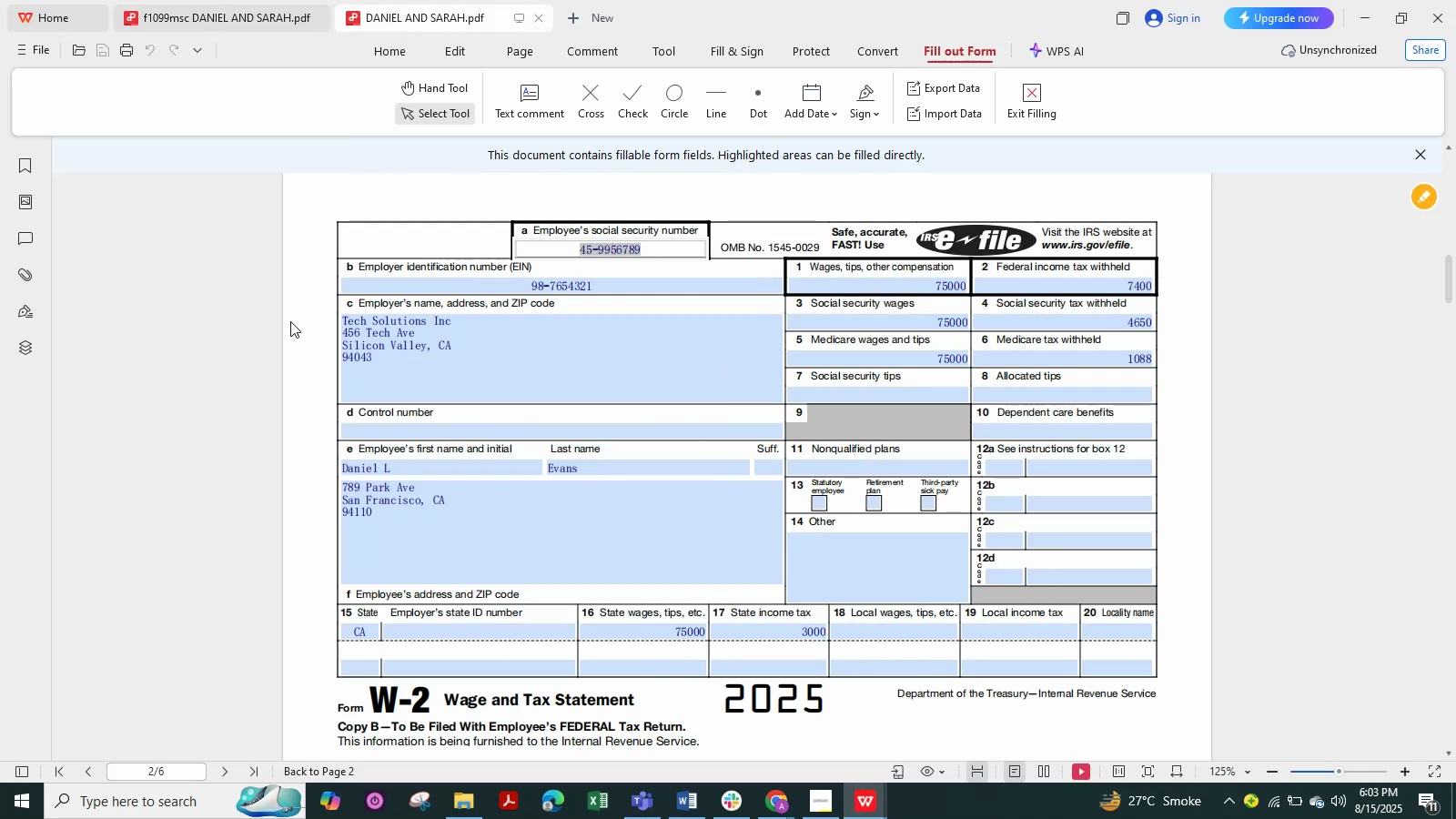 
hold_key(key=ShiftLeft, duration=1.46)
 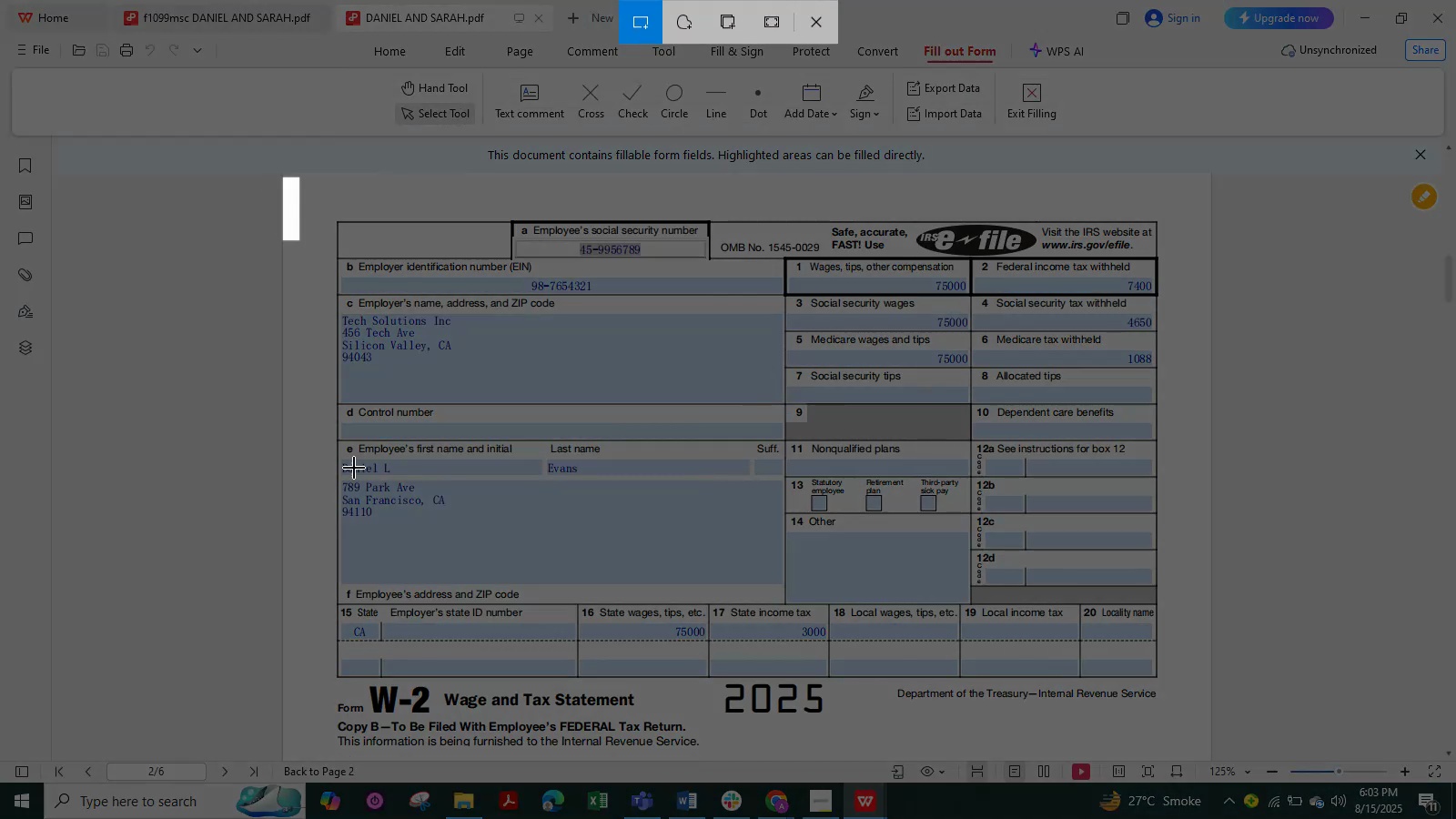 
hold_key(key=MetaLeft, duration=1.3)
 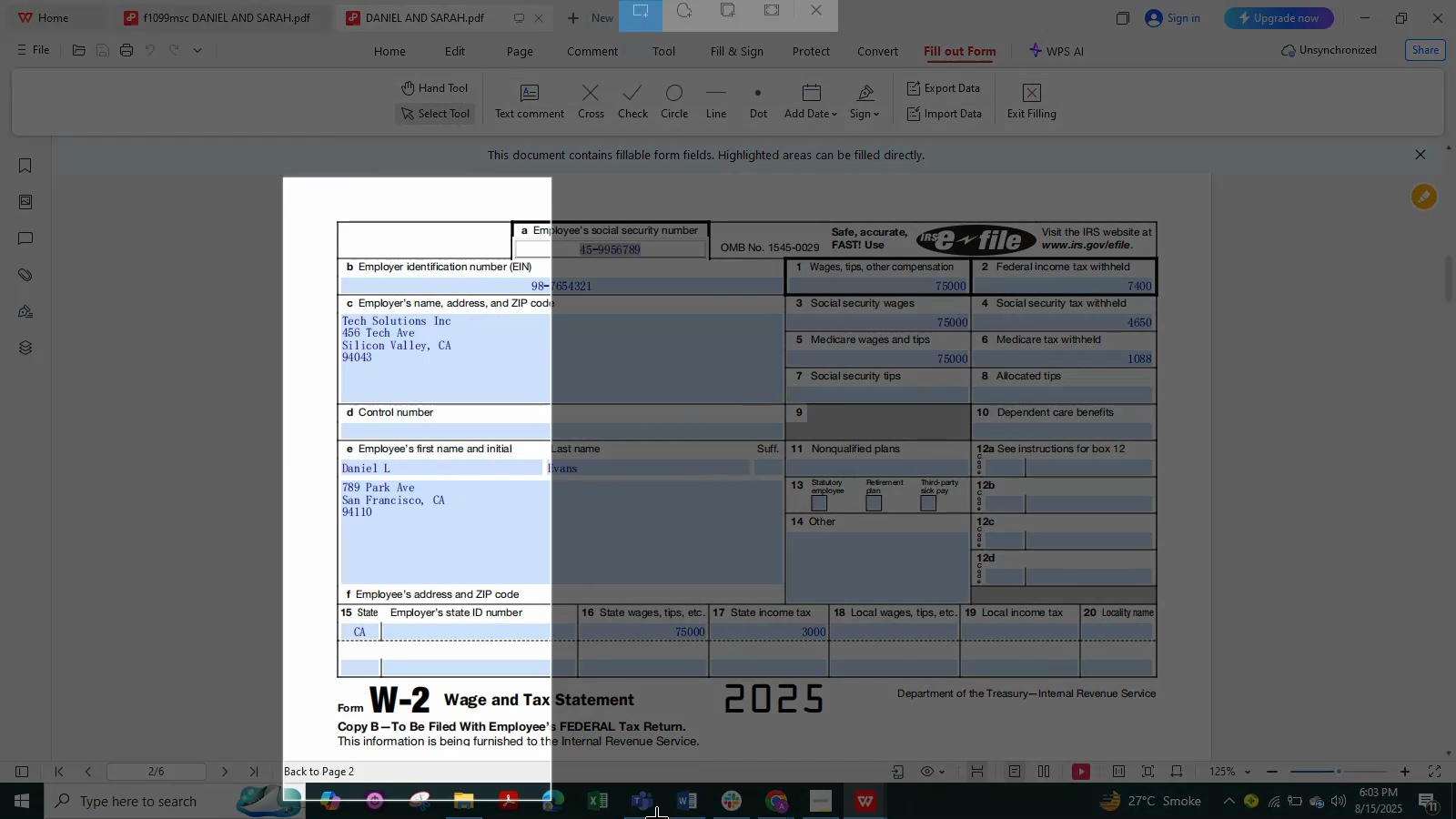 
hold_key(key=S, duration=0.76)
 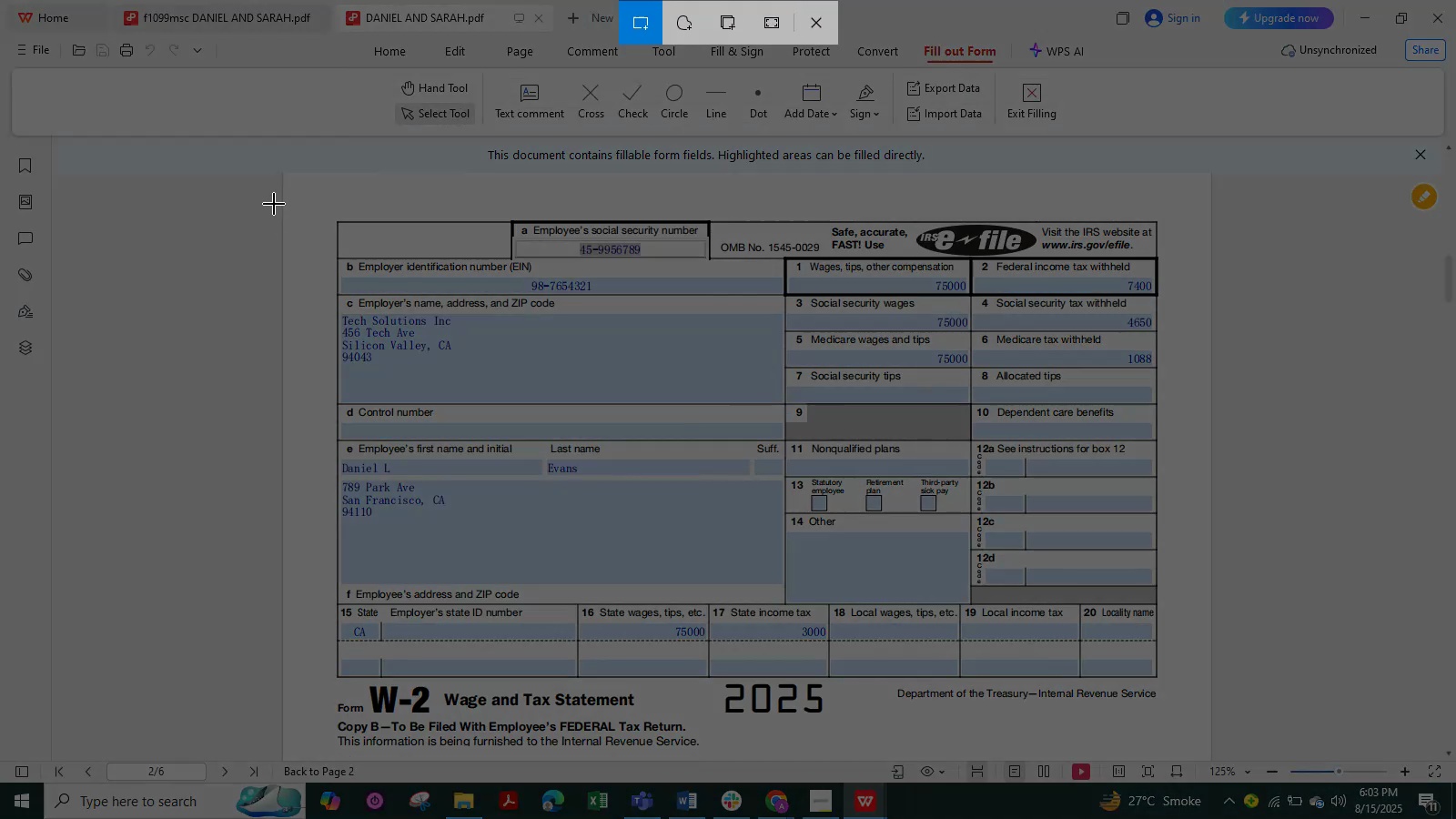 
left_click_drag(start_coordinate=[283, 177], to_coordinate=[1182, 763])
 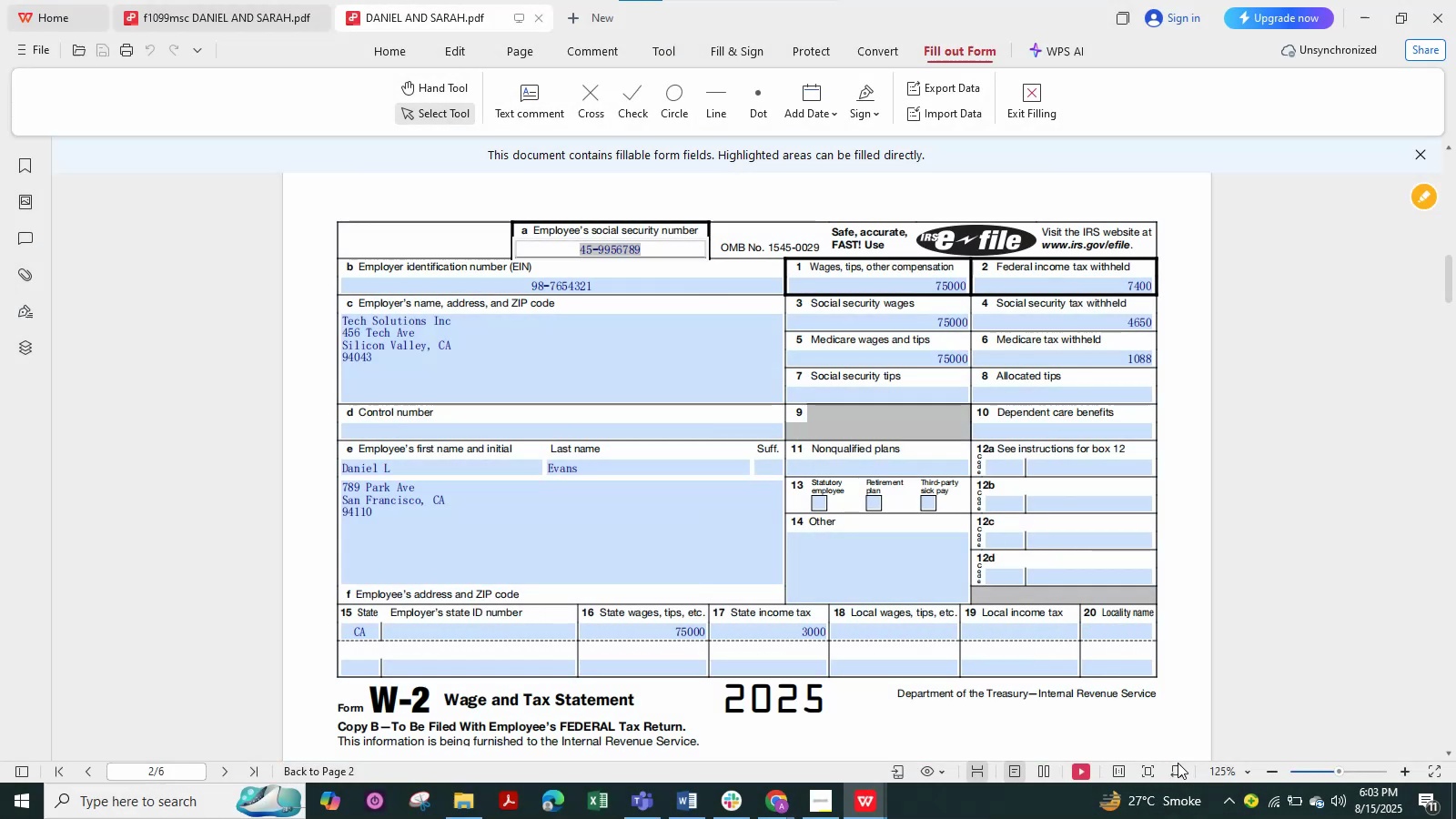 
key(Alt+Tab)
 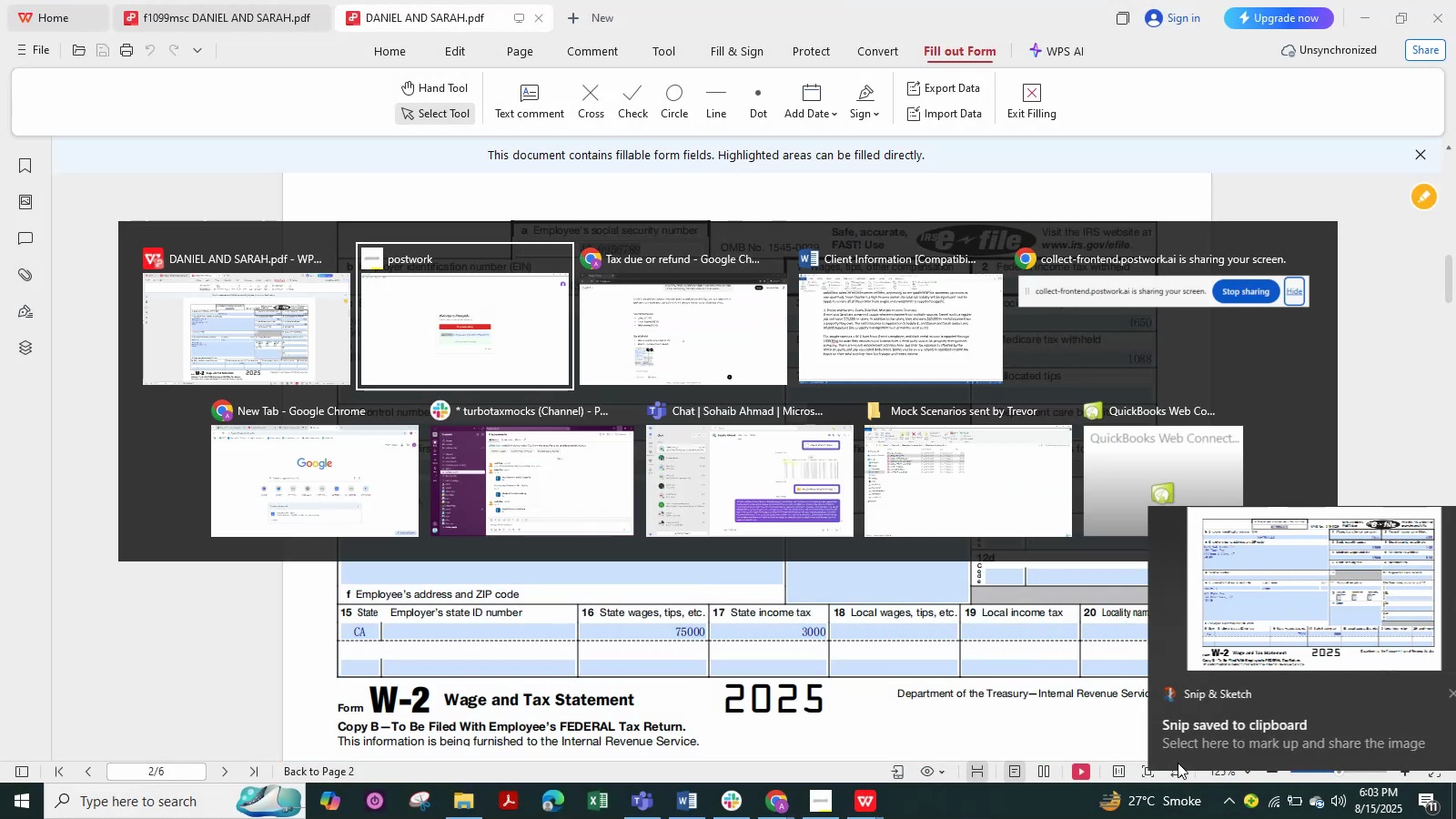 
key(Alt+Tab)
 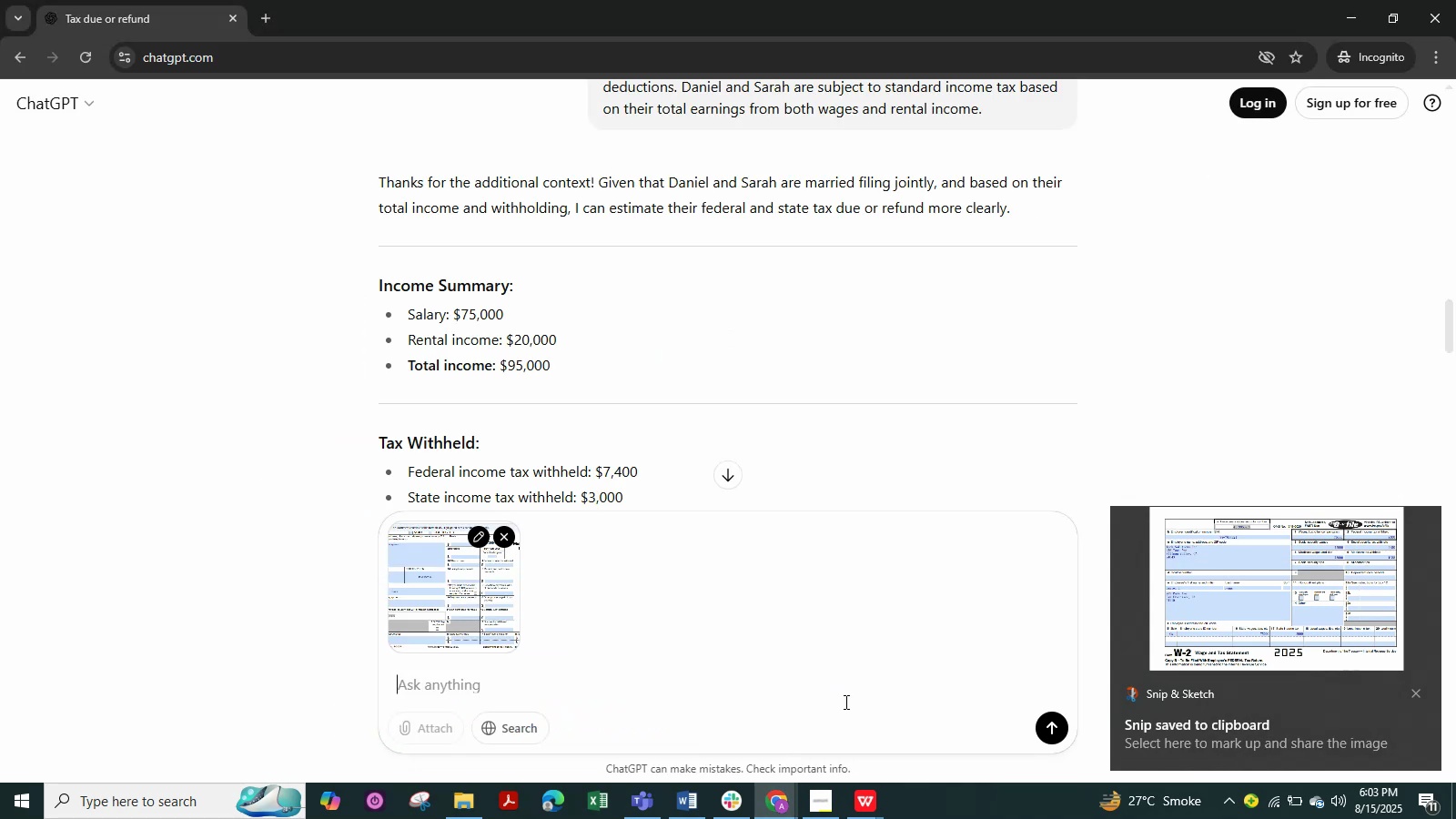 
key(Control+V)
 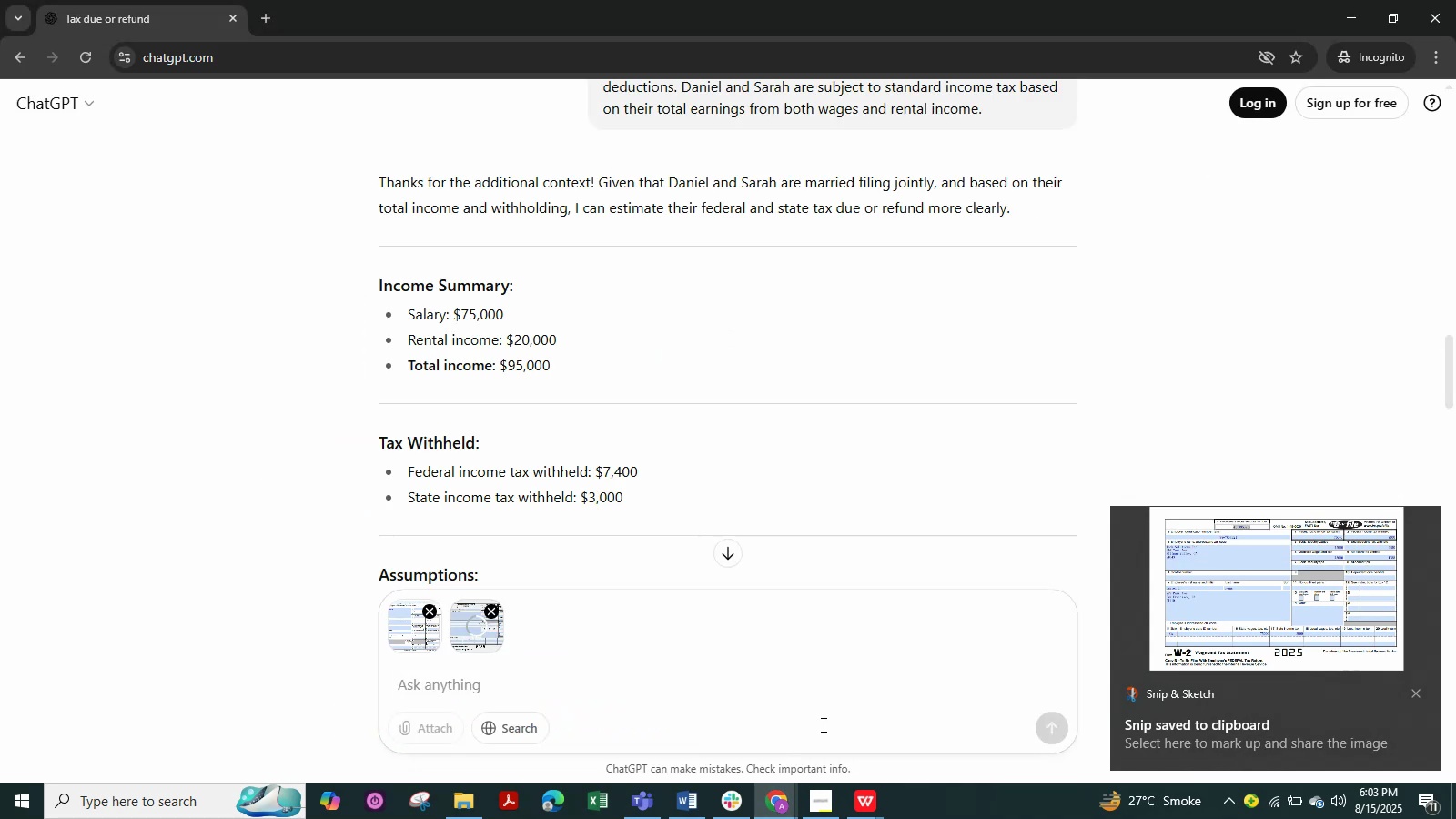 
key(Enter)
 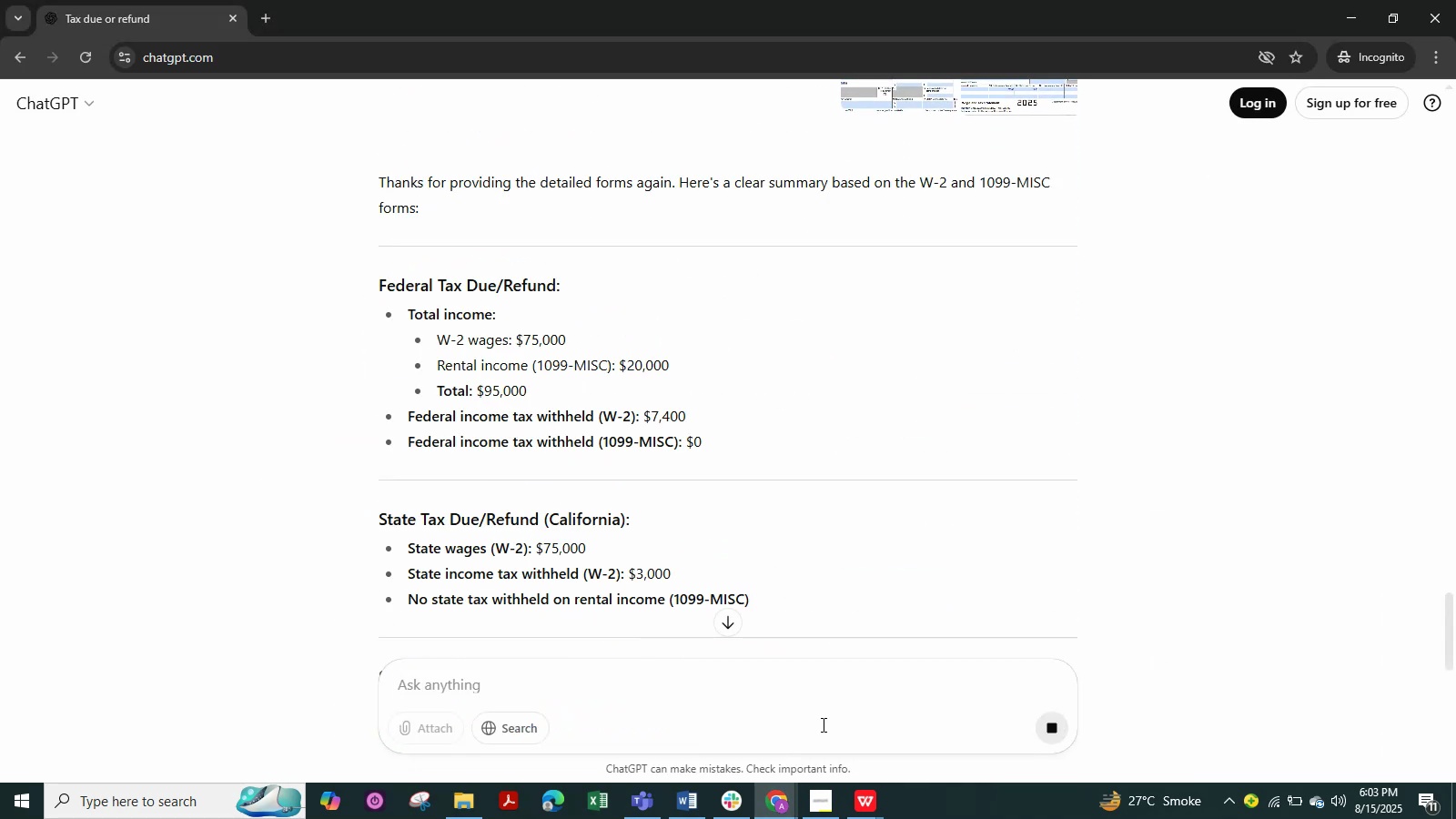 
wait(8.62)
 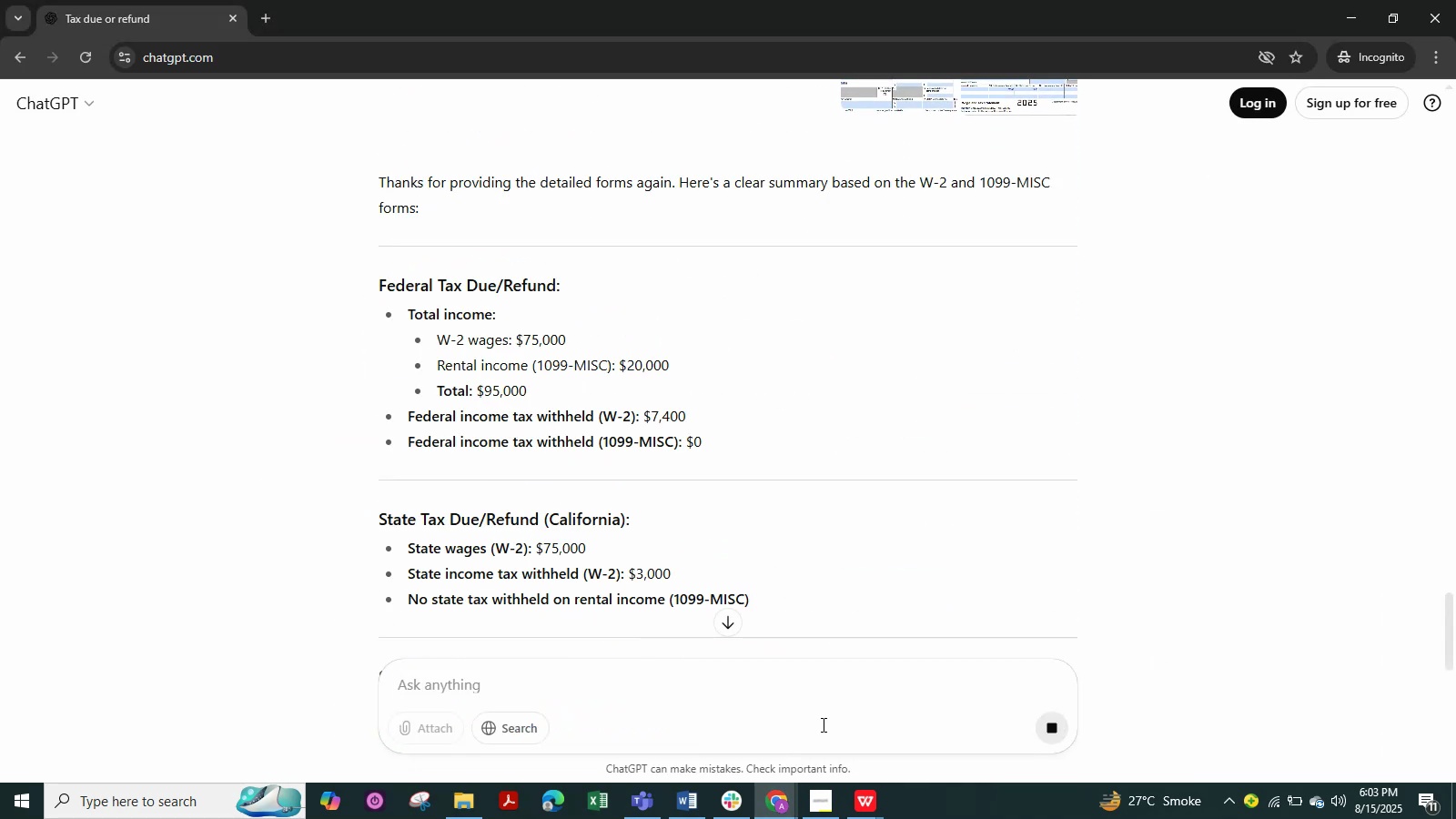 
scroll: coordinate [729, 424], scroll_direction: down, amount: 1.0
 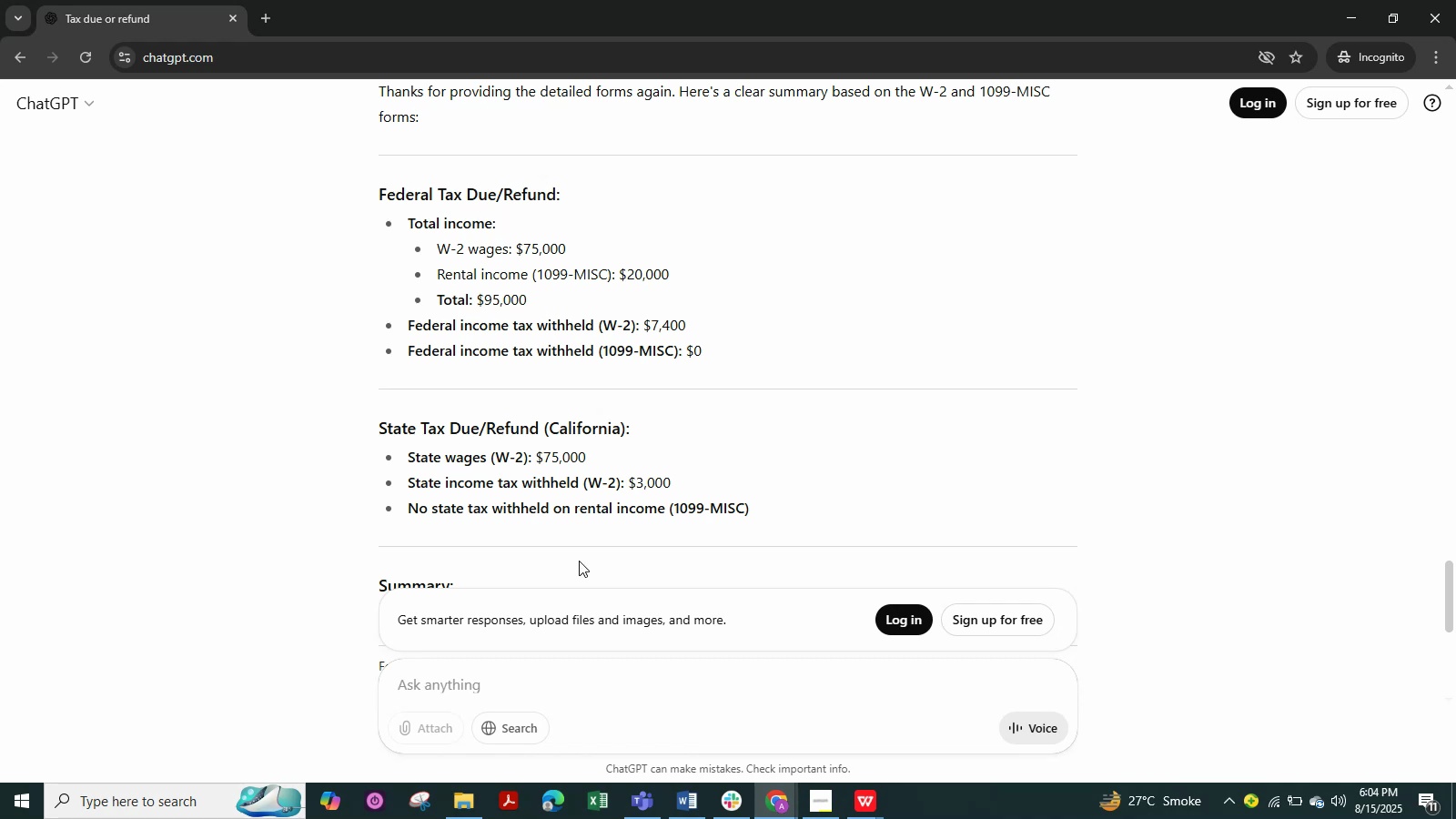 
wait(31.07)
 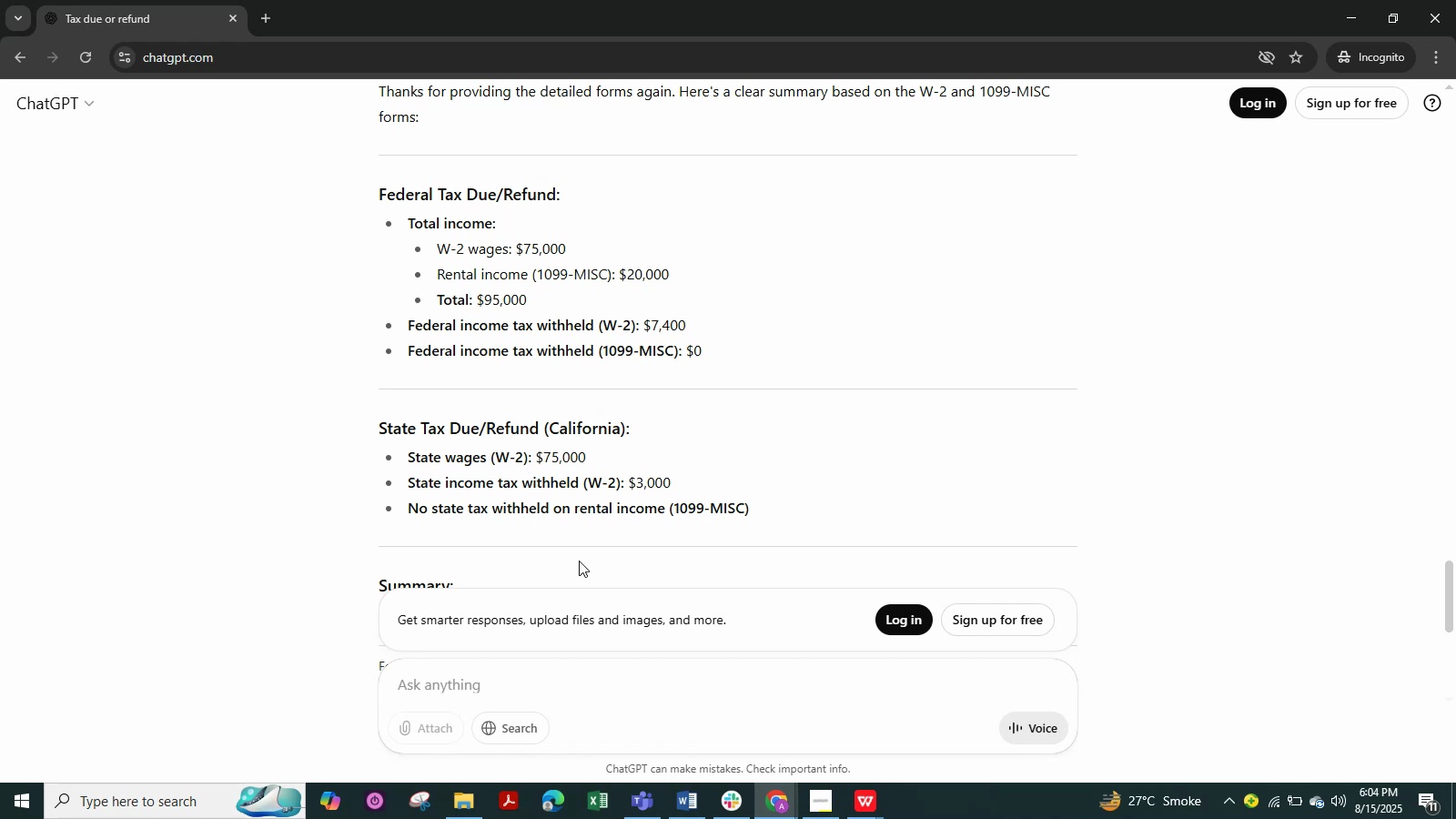 
scroll: coordinate [521, 434], scroll_direction: down, amount: 4.0
 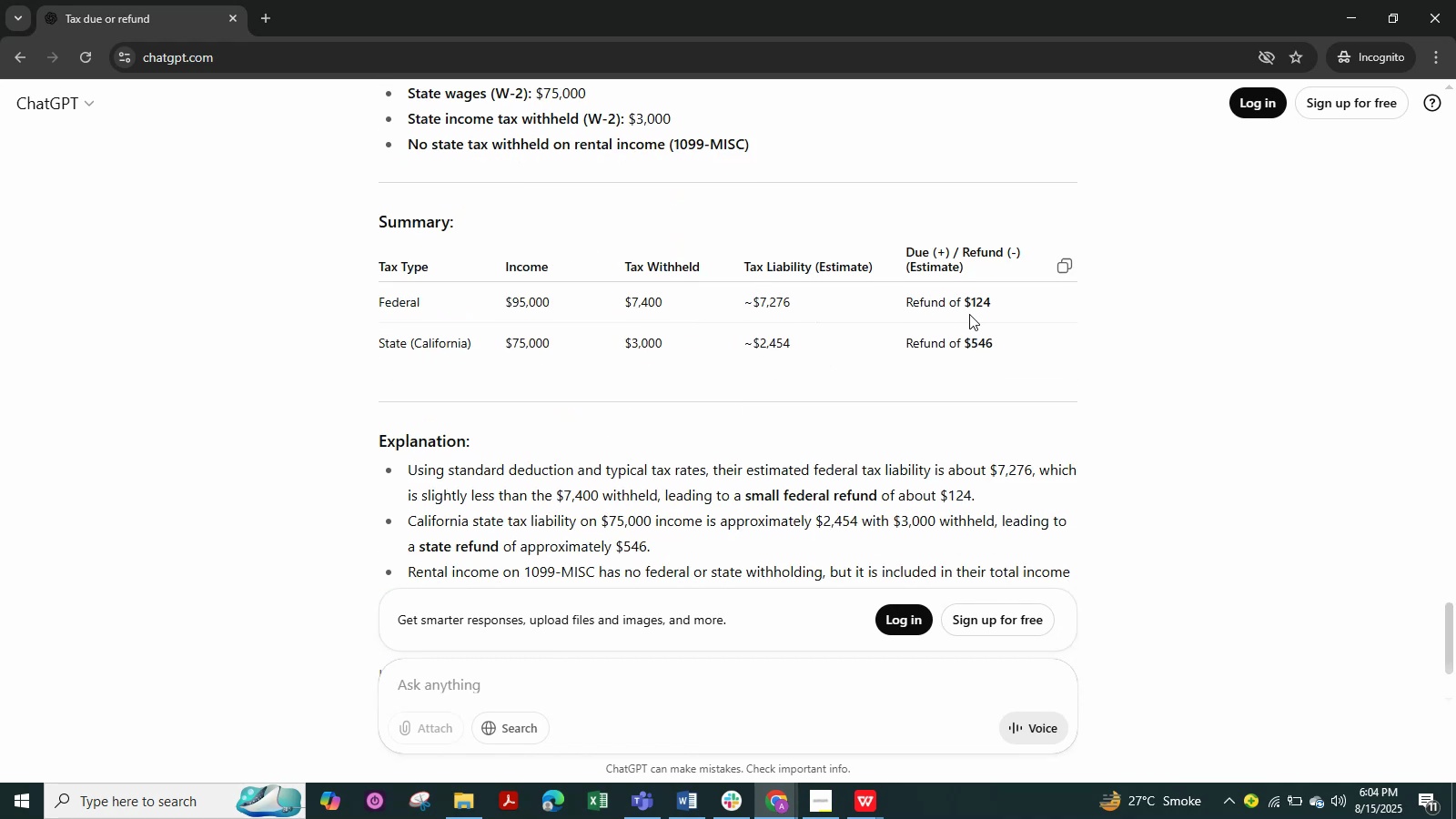 
wait(6.74)
 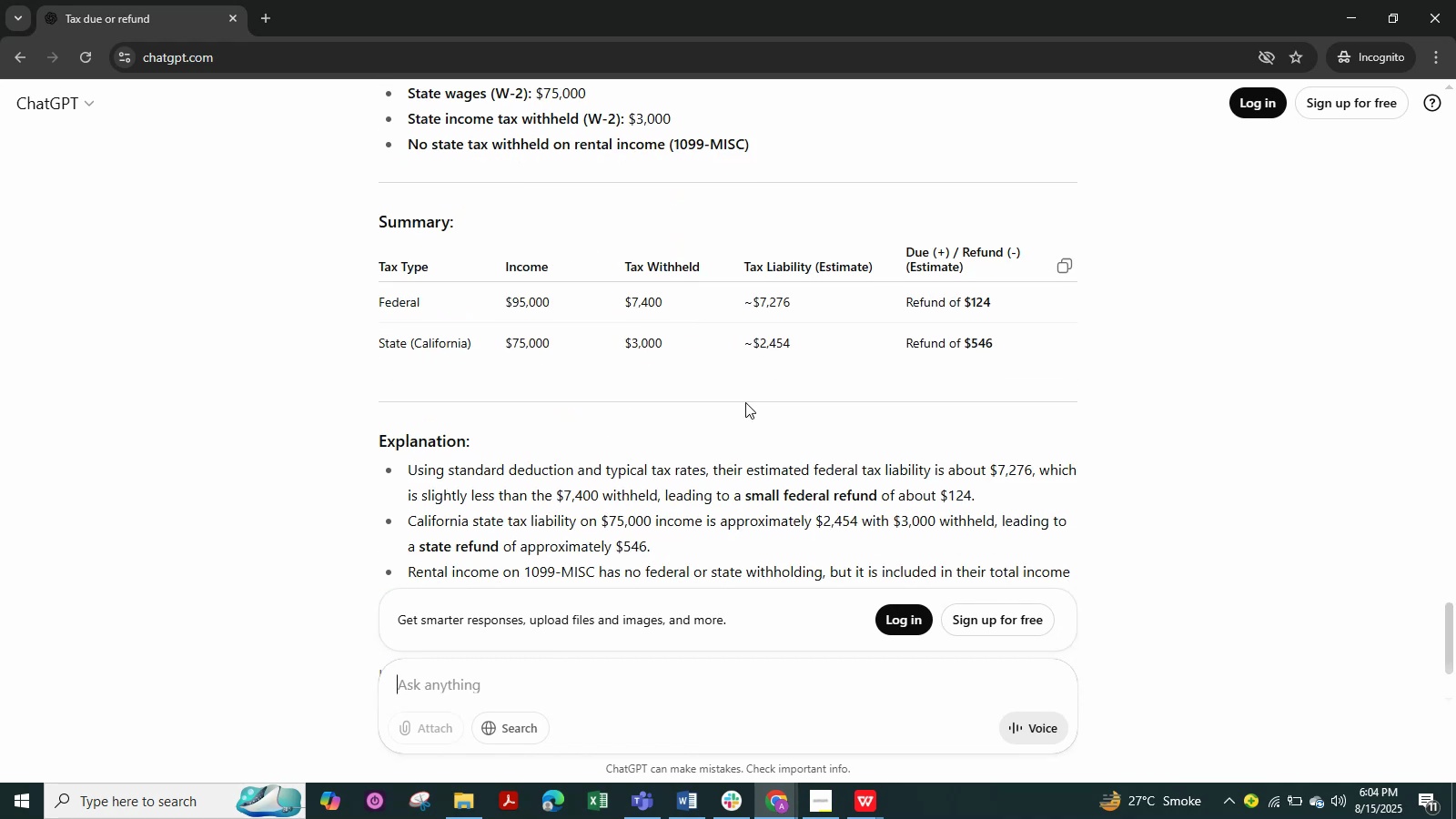 
left_click_drag(start_coordinate=[933, 0], to_coordinate=[986, 394])
 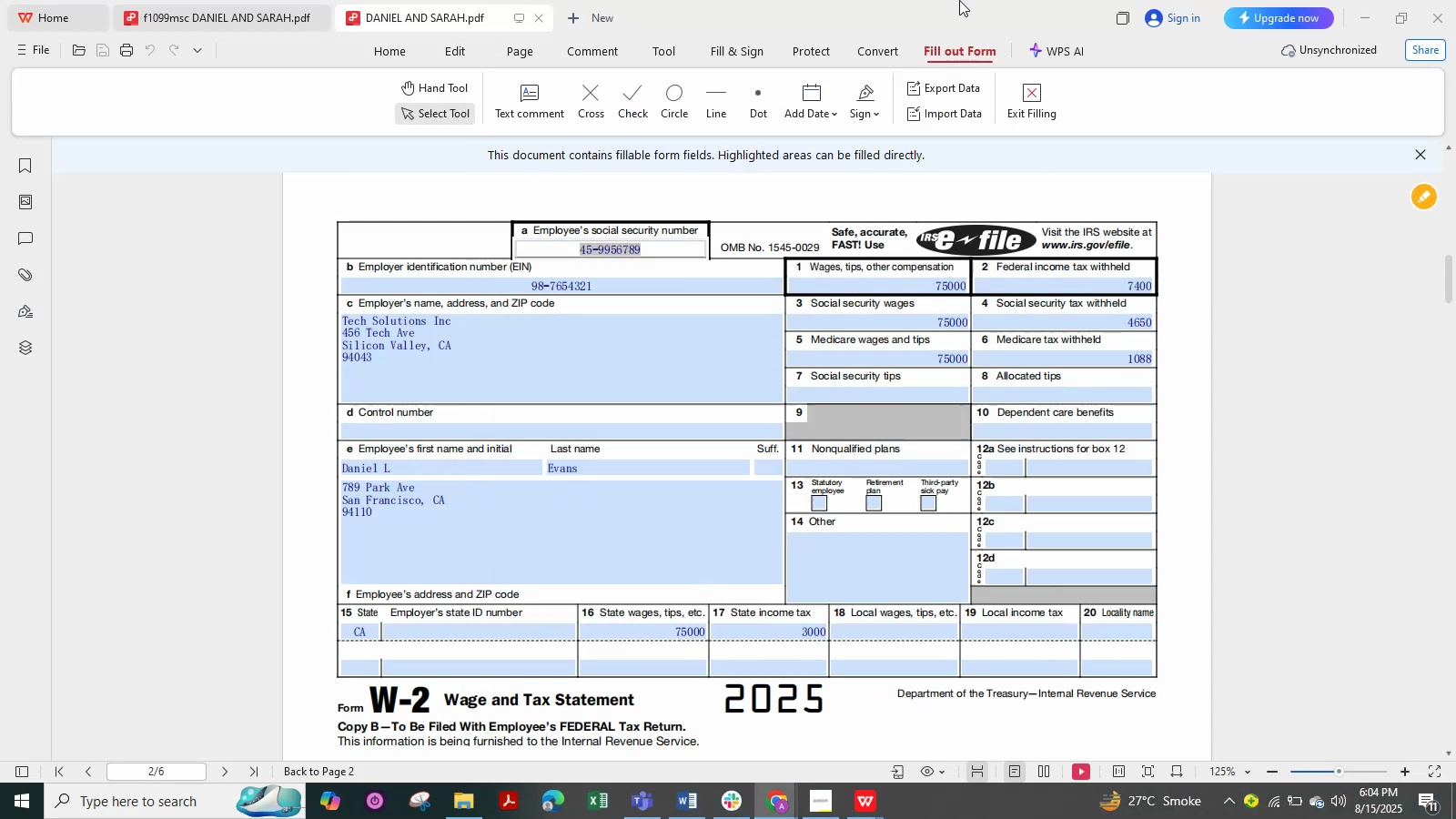 
left_click([959, 0])
 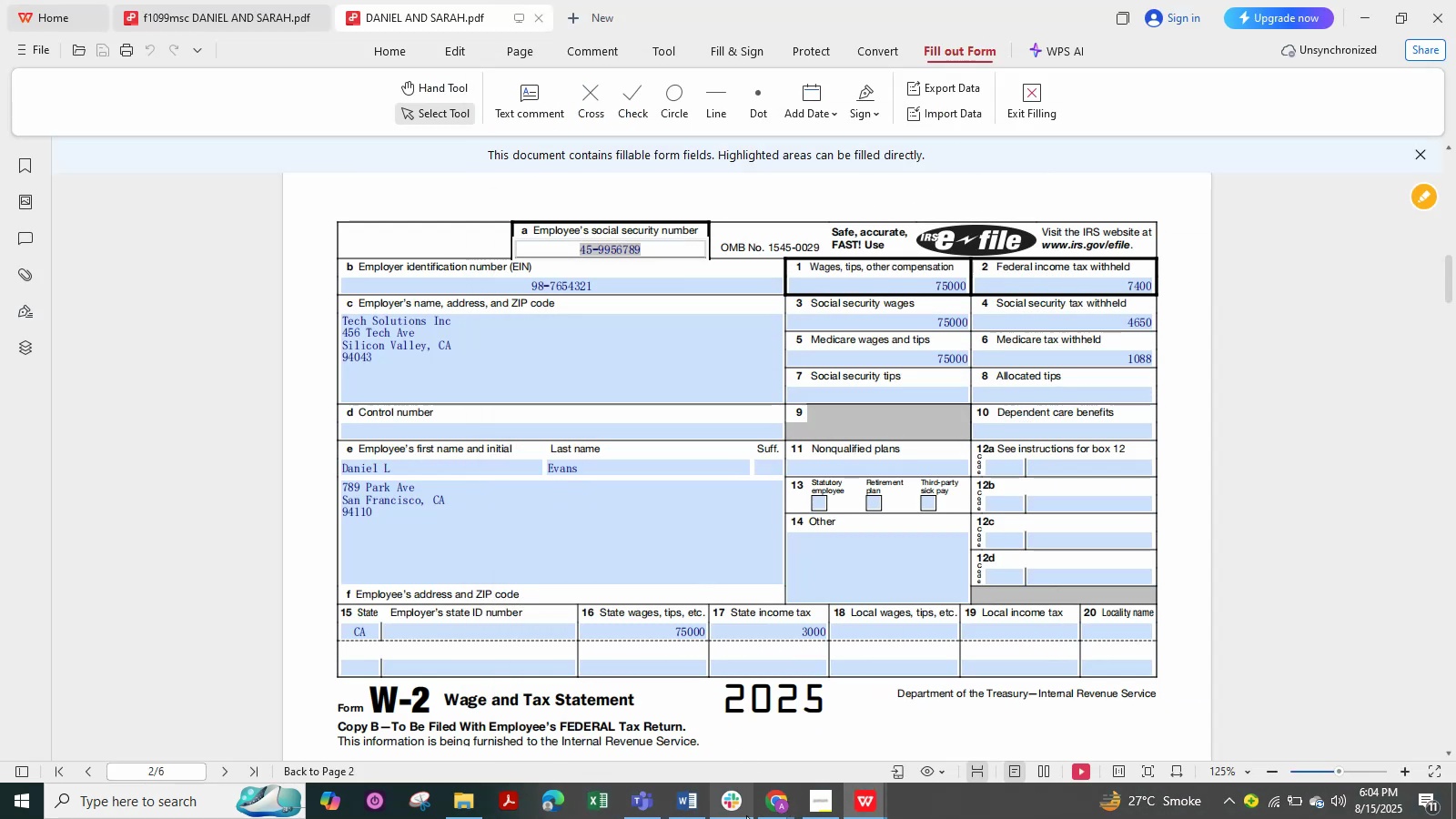 
left_click([756, 816])
 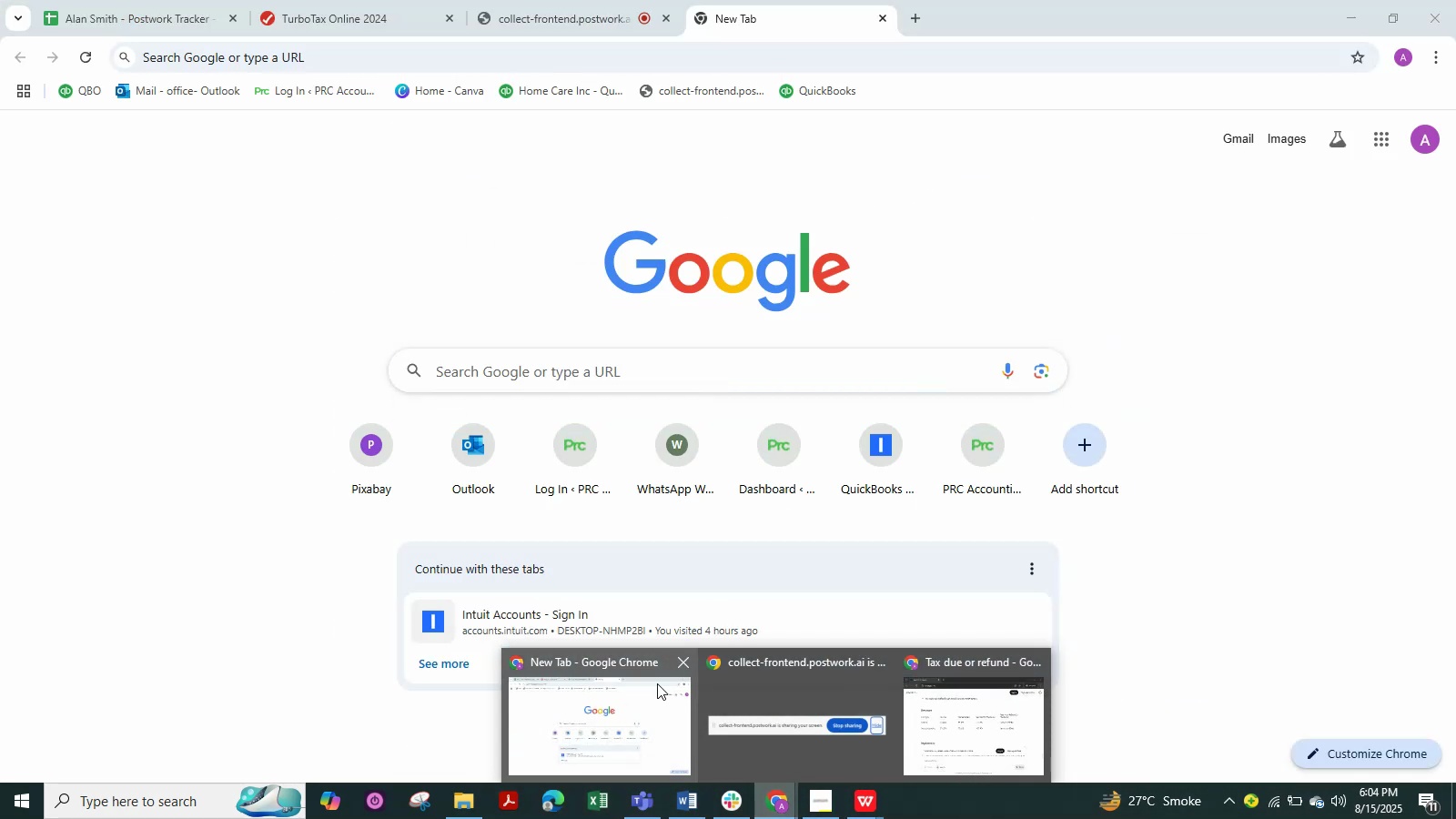 
left_click([660, 697])
 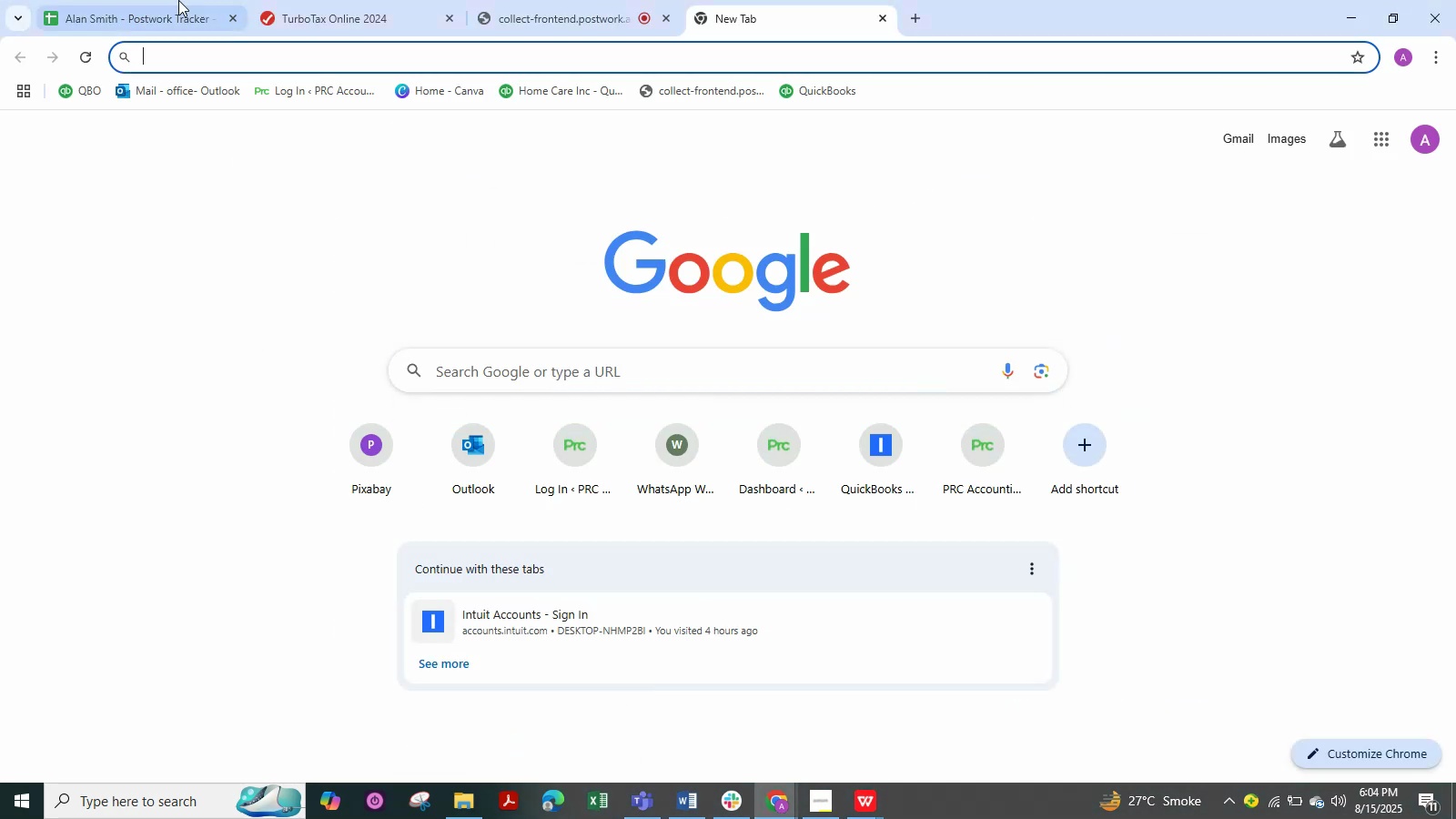 
left_click([172, 0])
 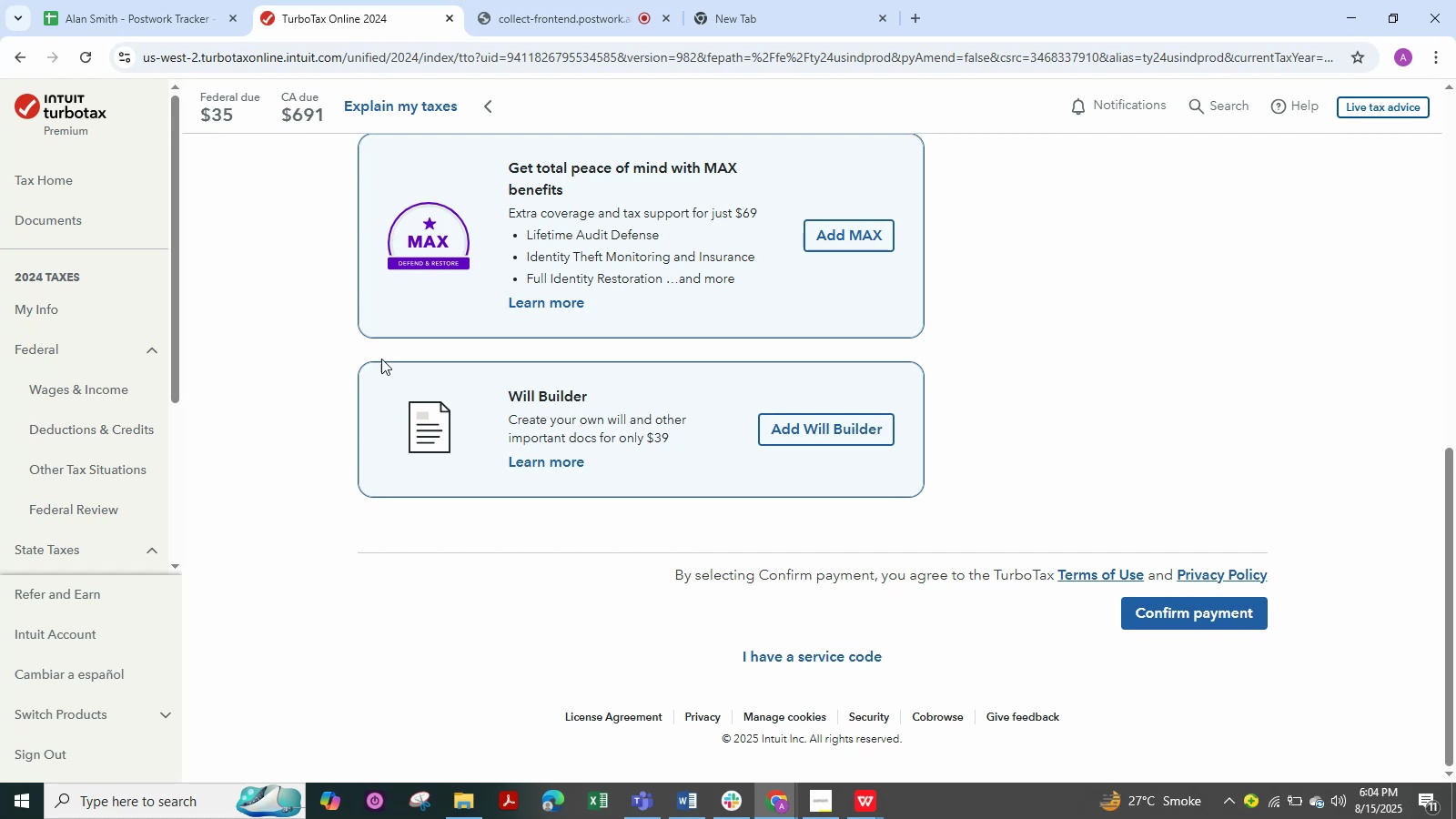 
wait(5.83)
 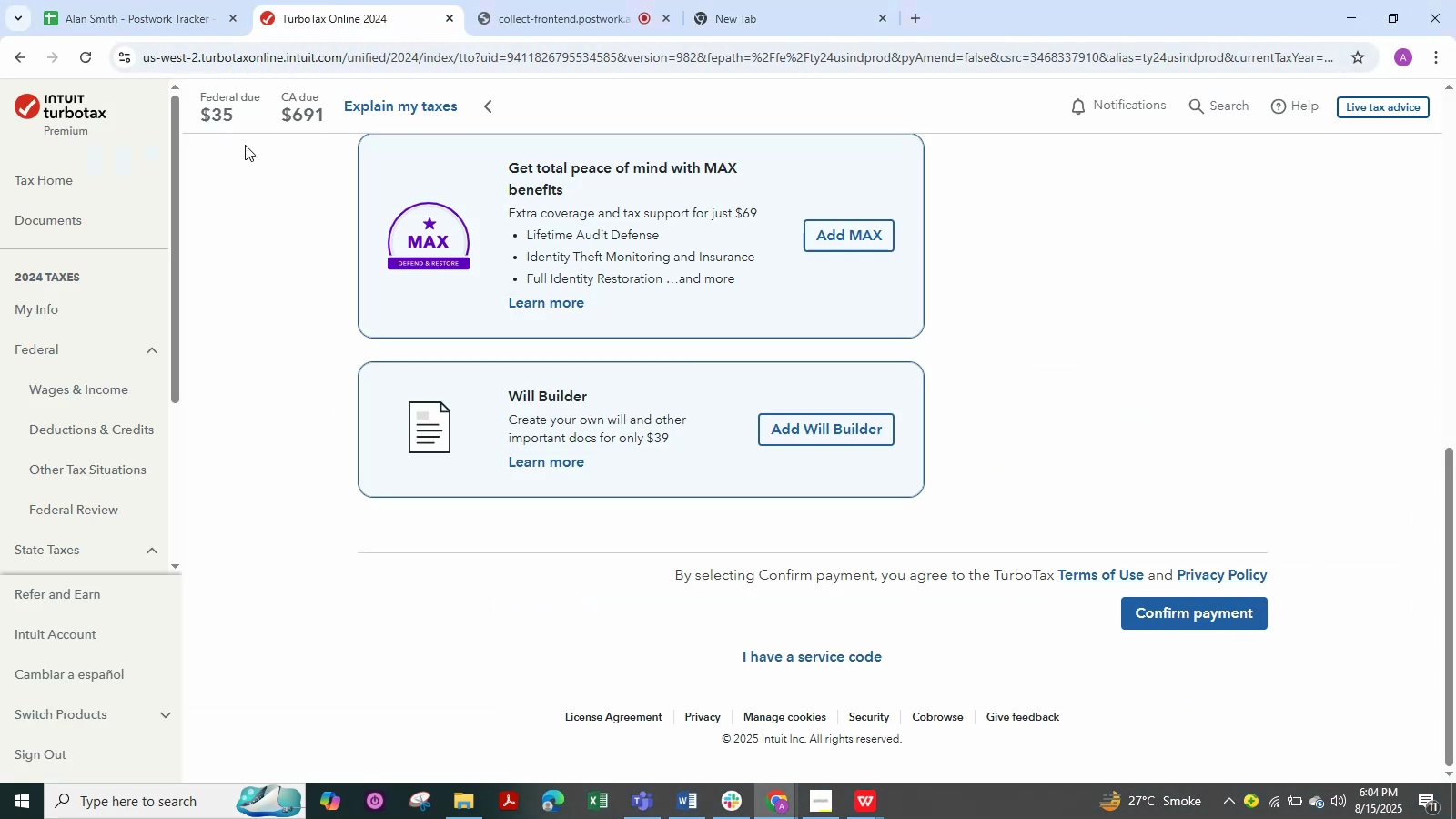 
left_click([776, 807])
 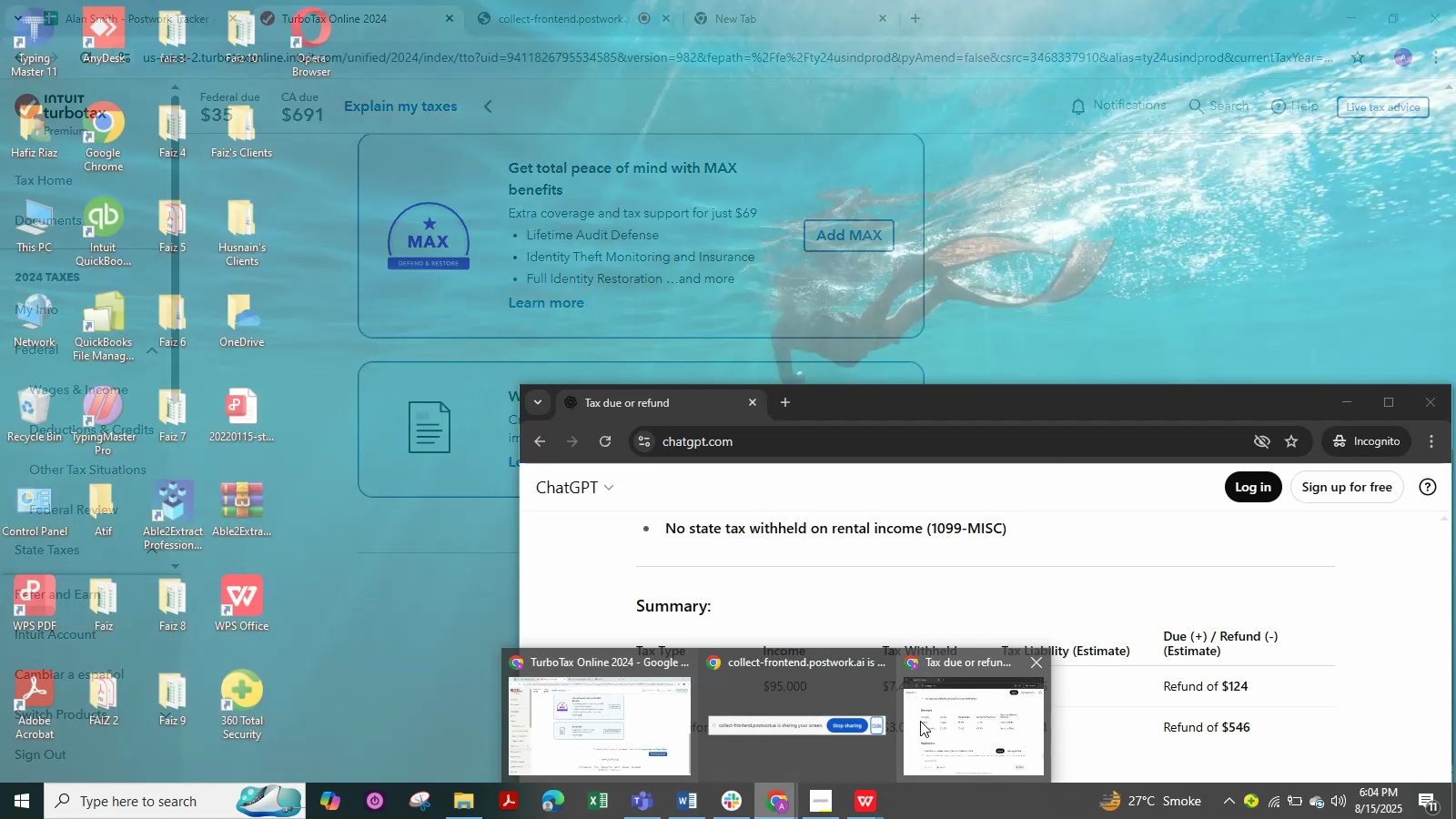 
left_click([920, 721])
 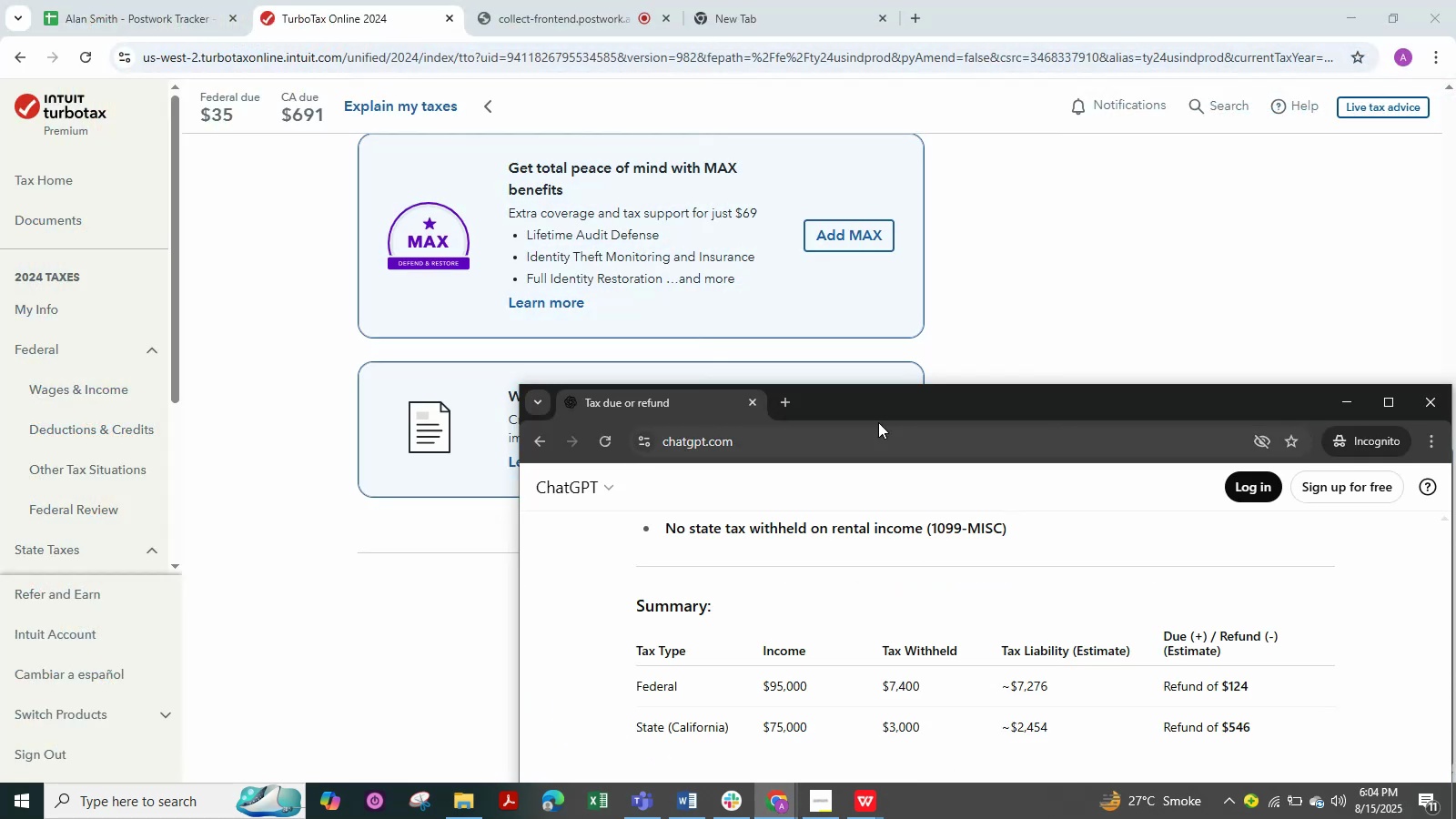 
left_click_drag(start_coordinate=[873, 408], to_coordinate=[817, 0])
 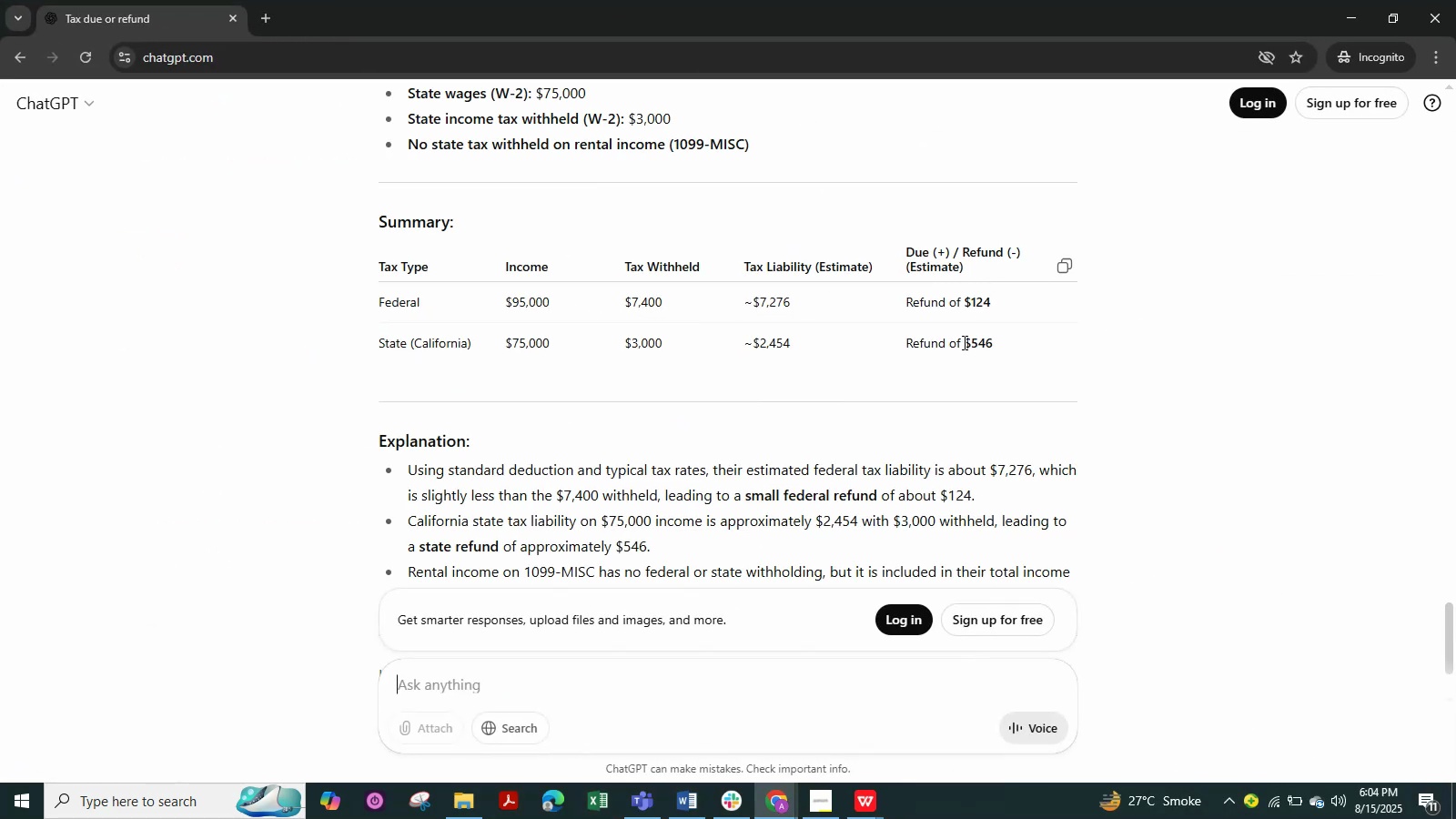 
scroll: coordinate [953, 419], scroll_direction: down, amount: 3.0
 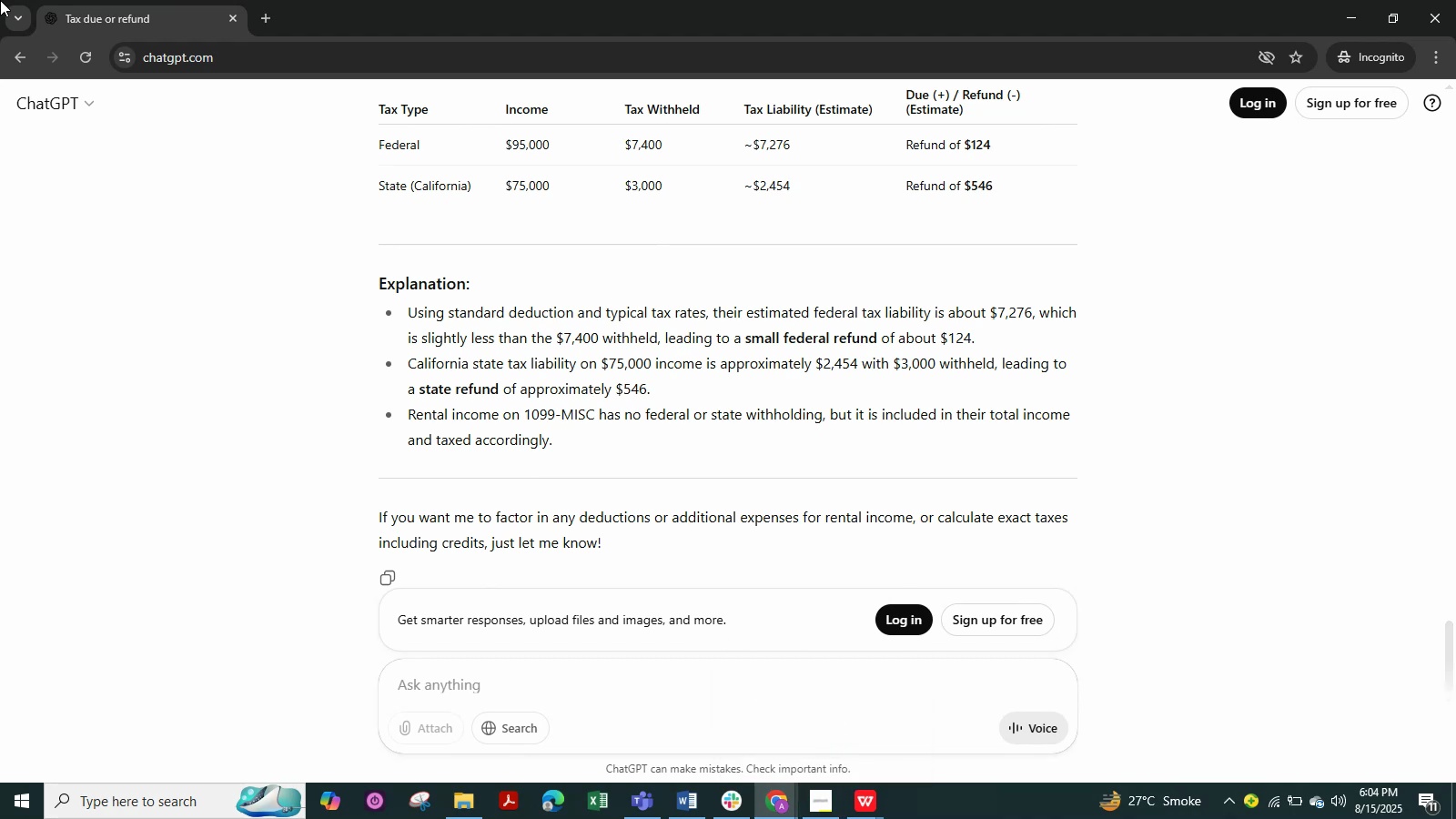 
wait(9.7)
 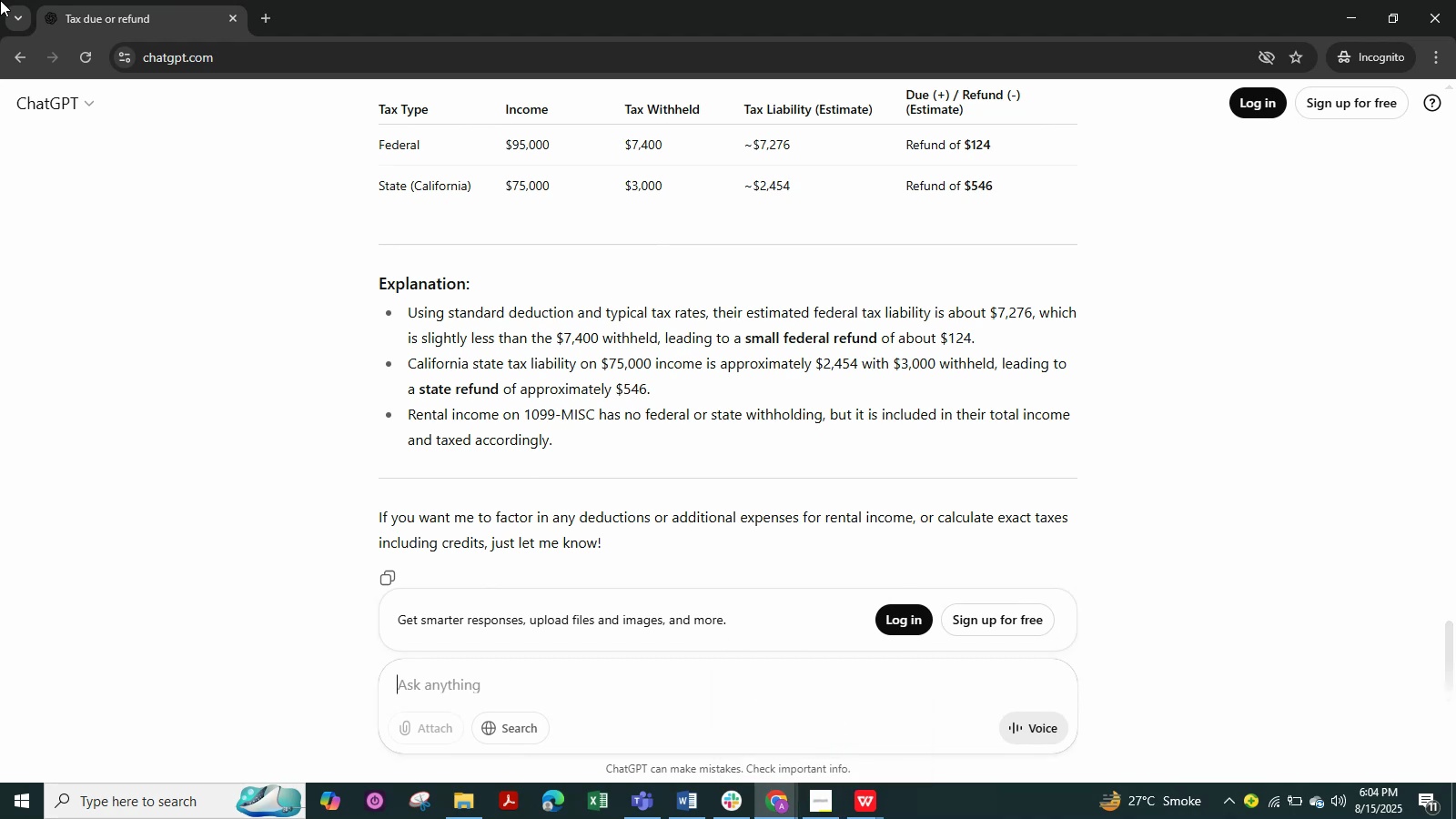 
key(Alt+Tab)
 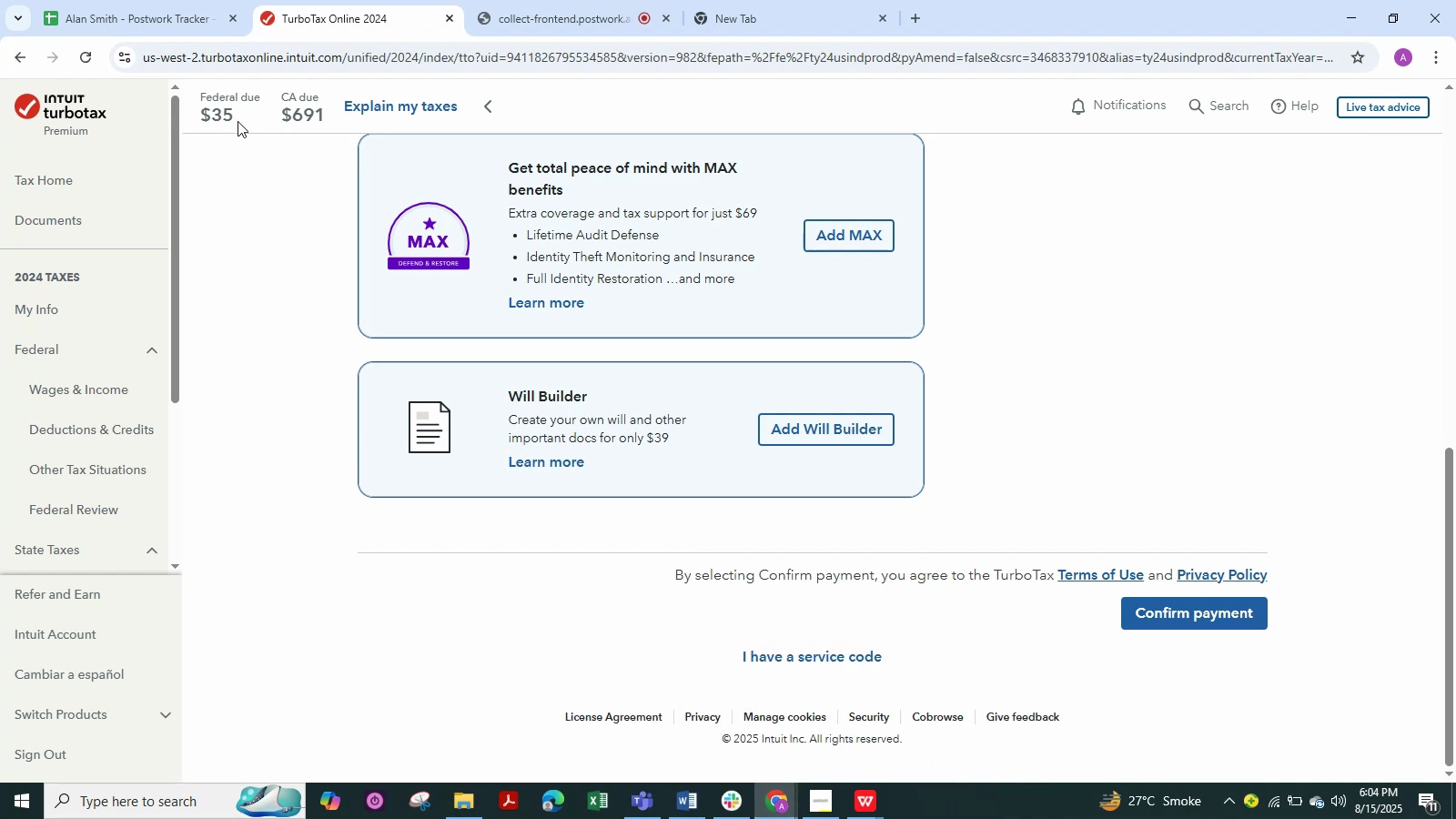 
wait(5.6)
 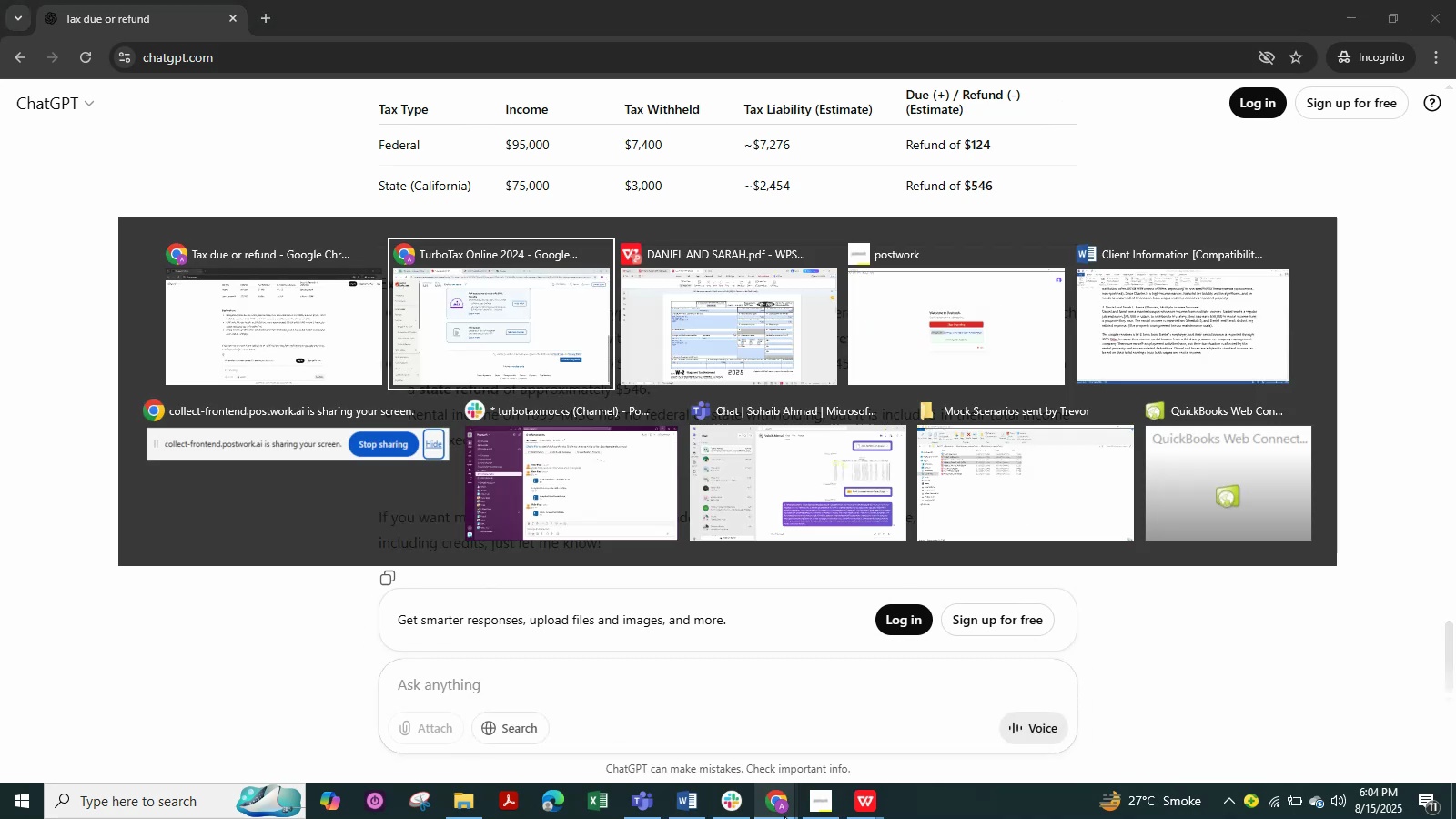 
scroll: coordinate [264, 325], scroll_direction: down, amount: 1.0
 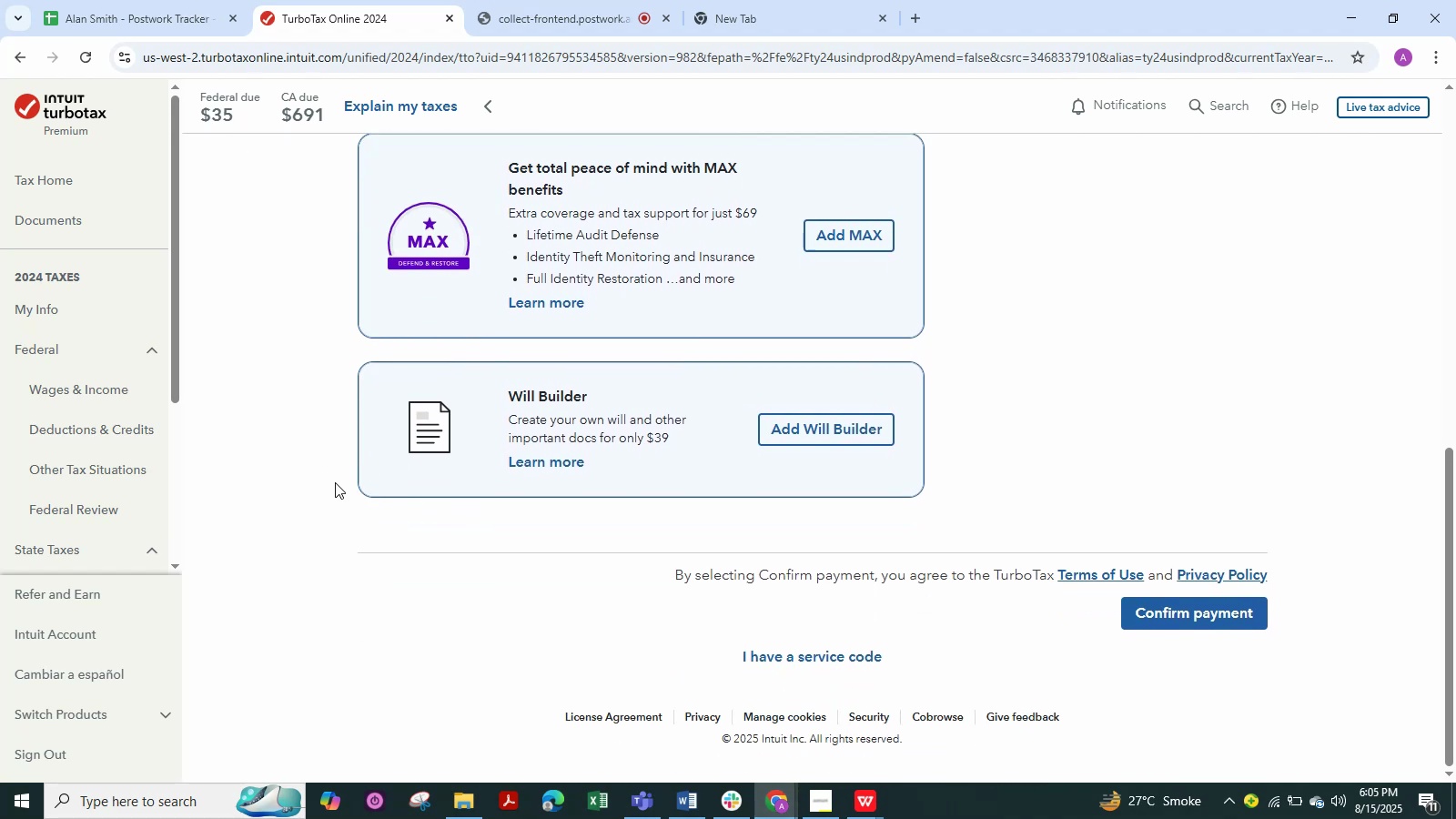 
wait(8.72)
 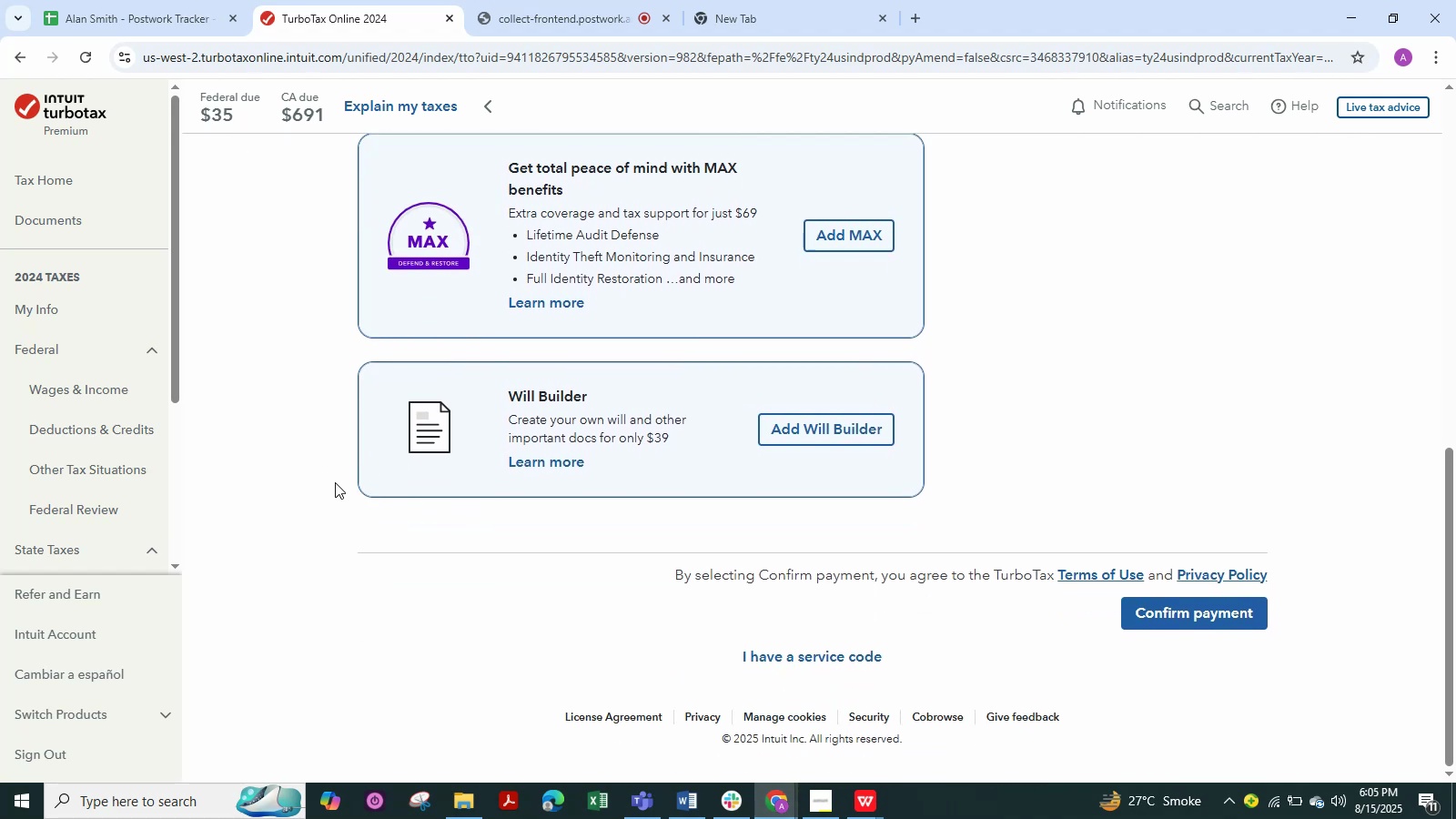 
left_click([551, 18])
 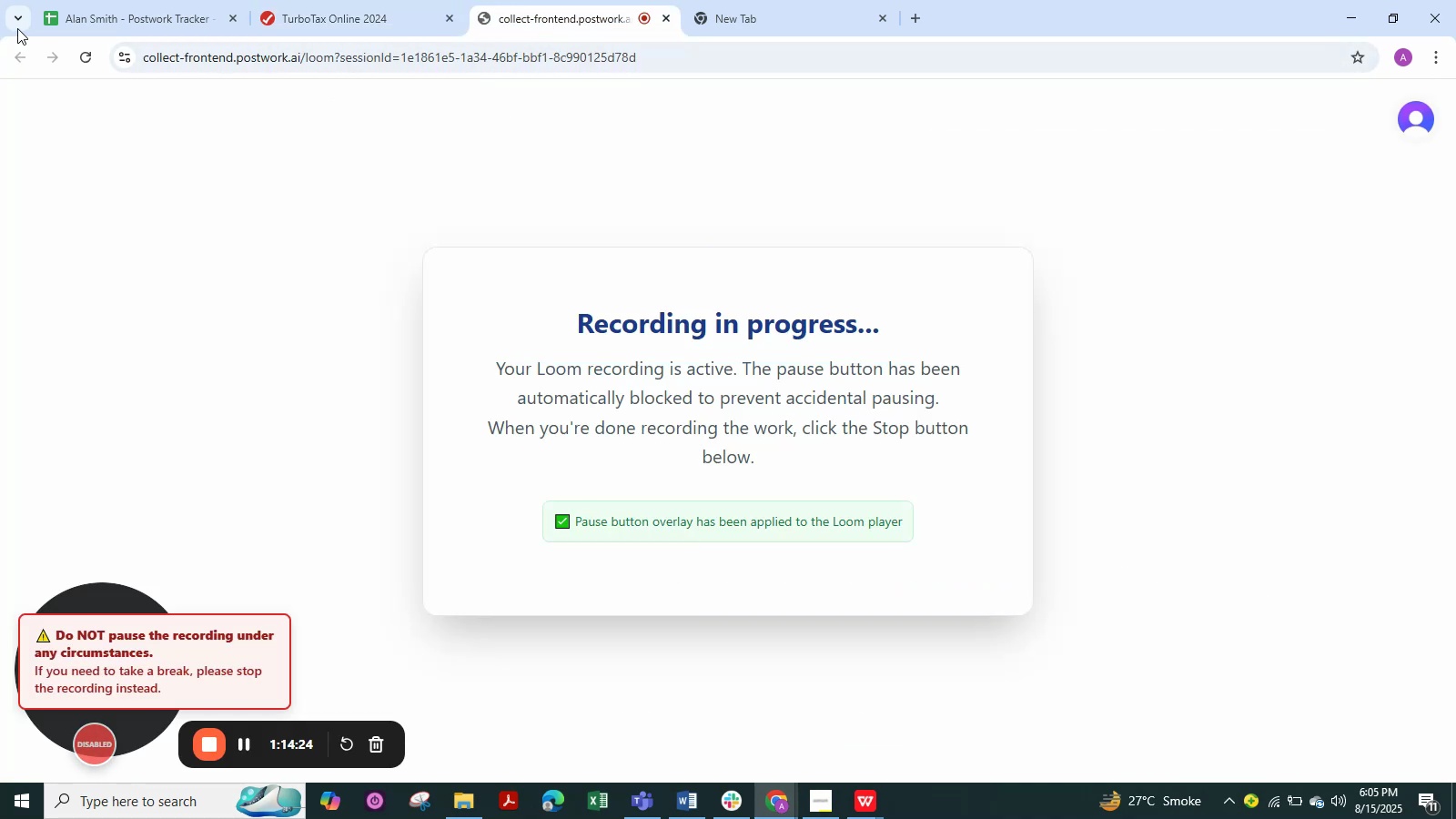 
left_click([112, 2])
 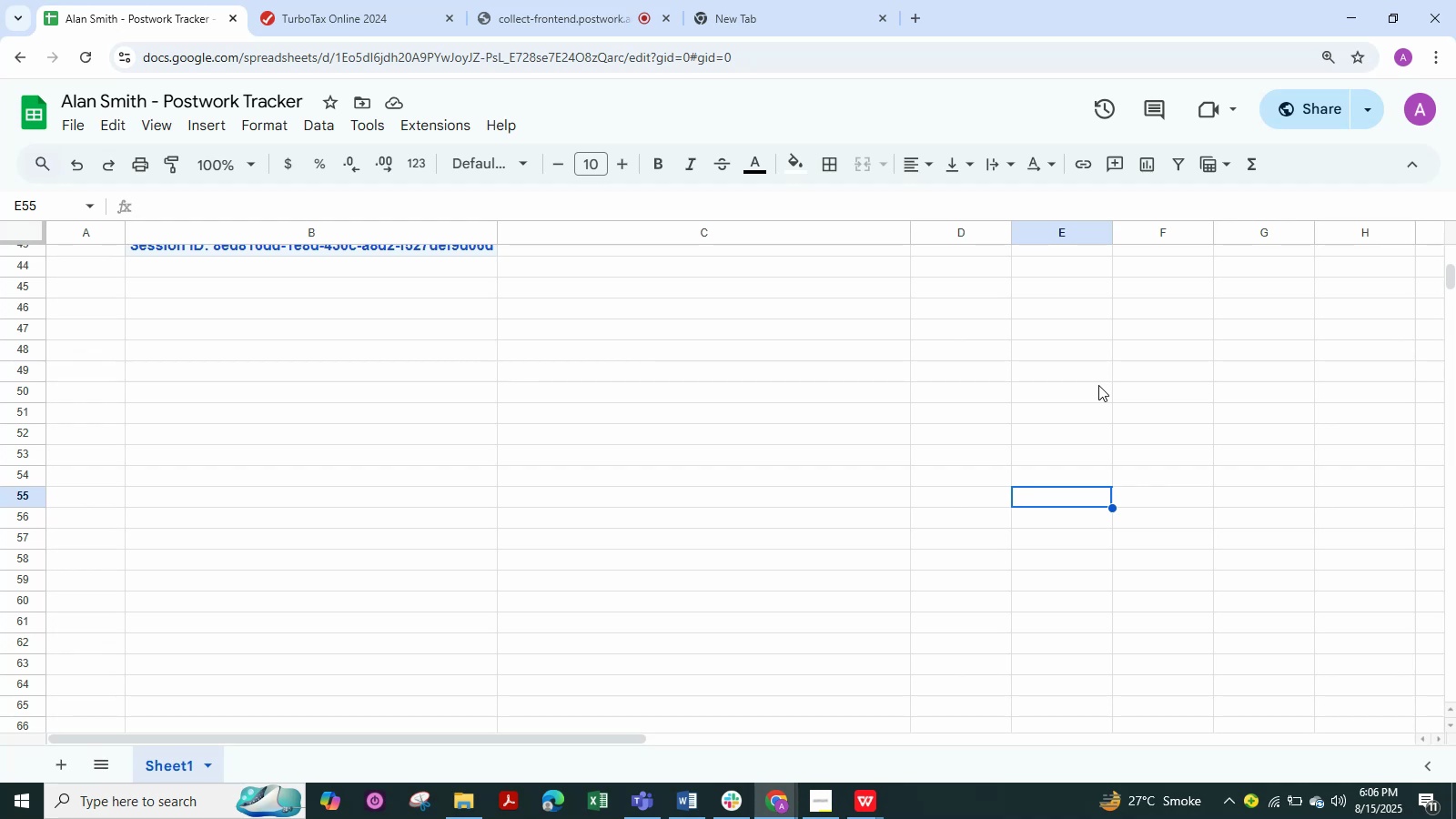 
wait(62.4)
 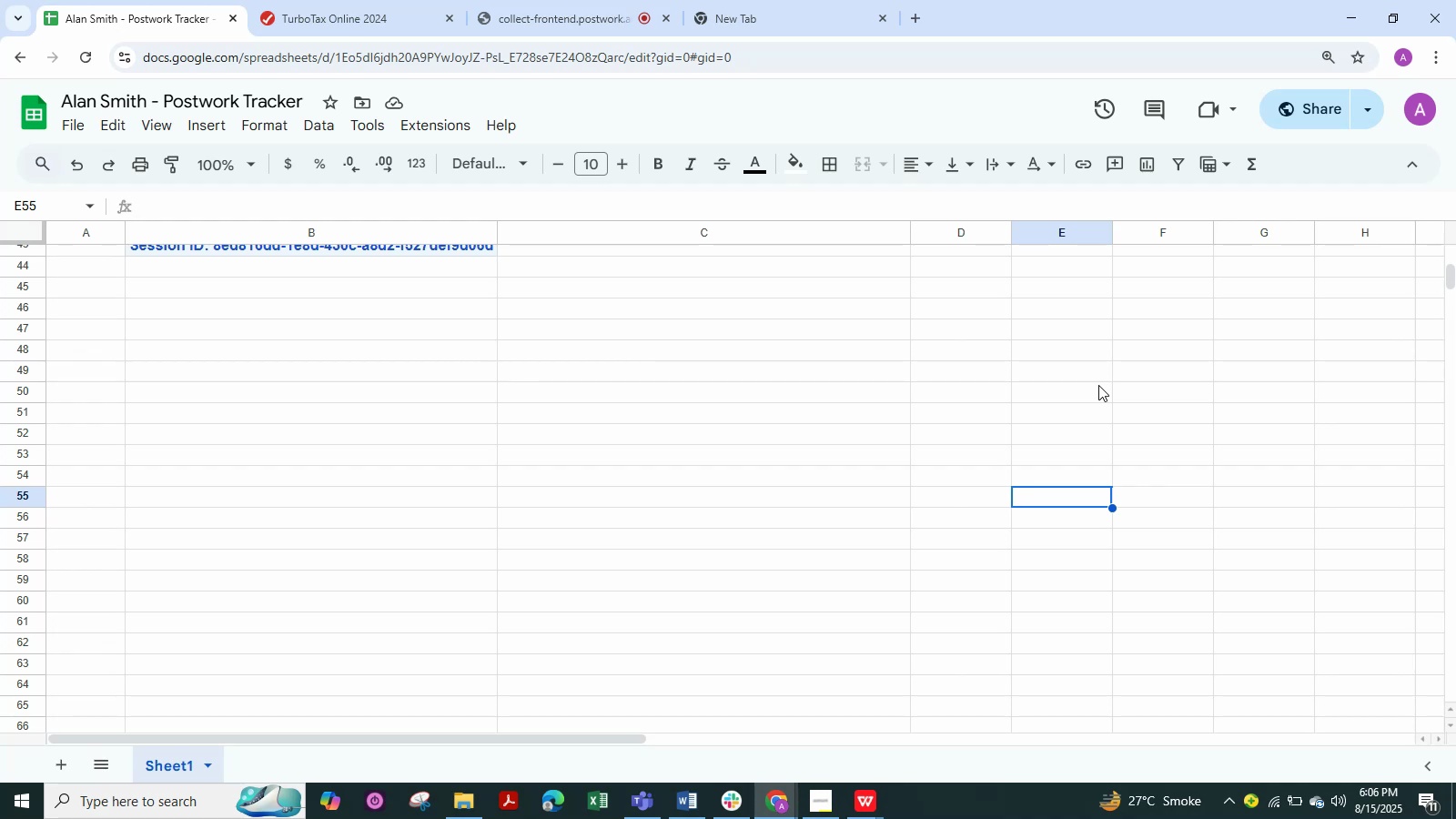 
left_click([372, 8])
 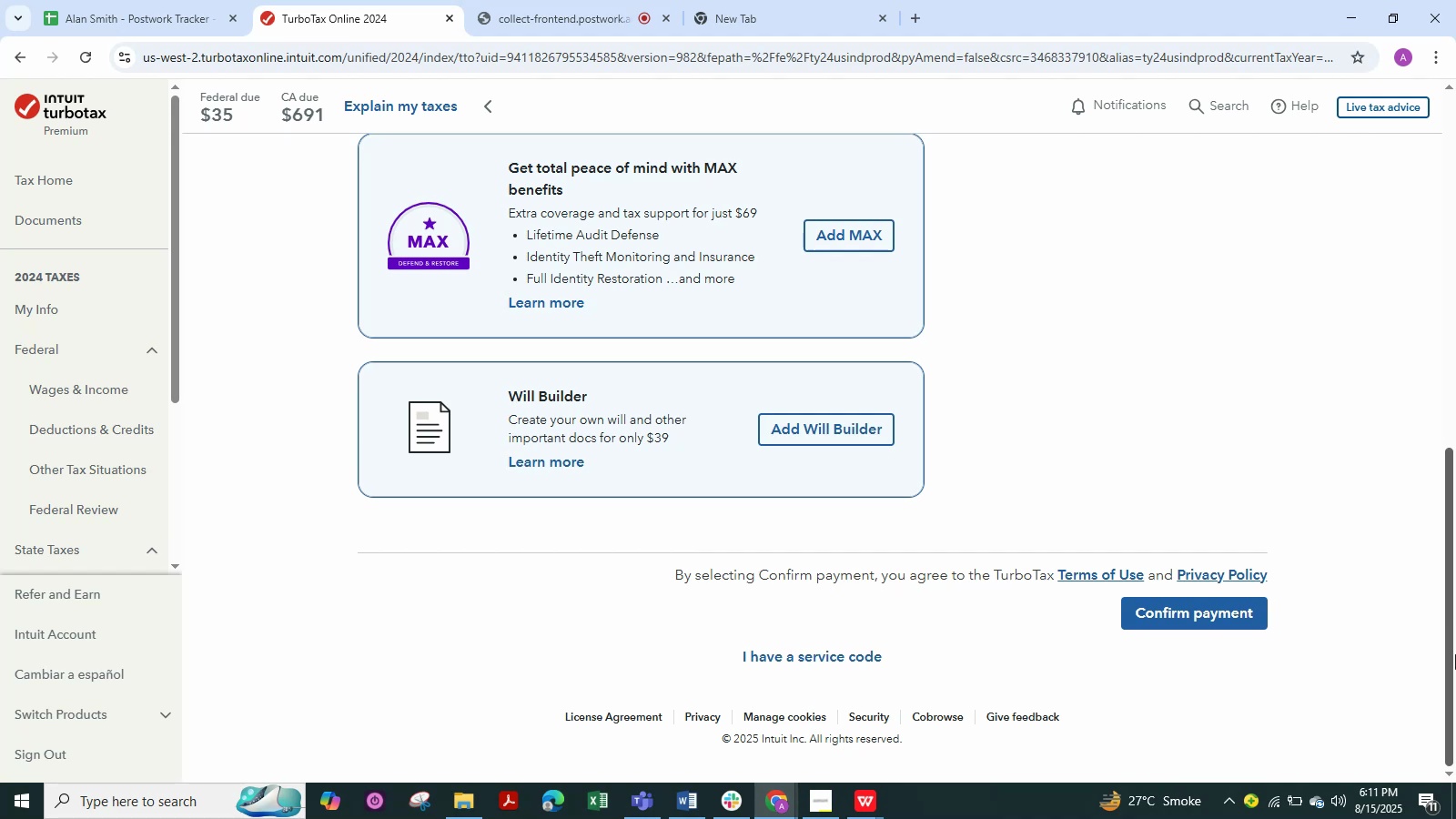 
wait(311.99)
 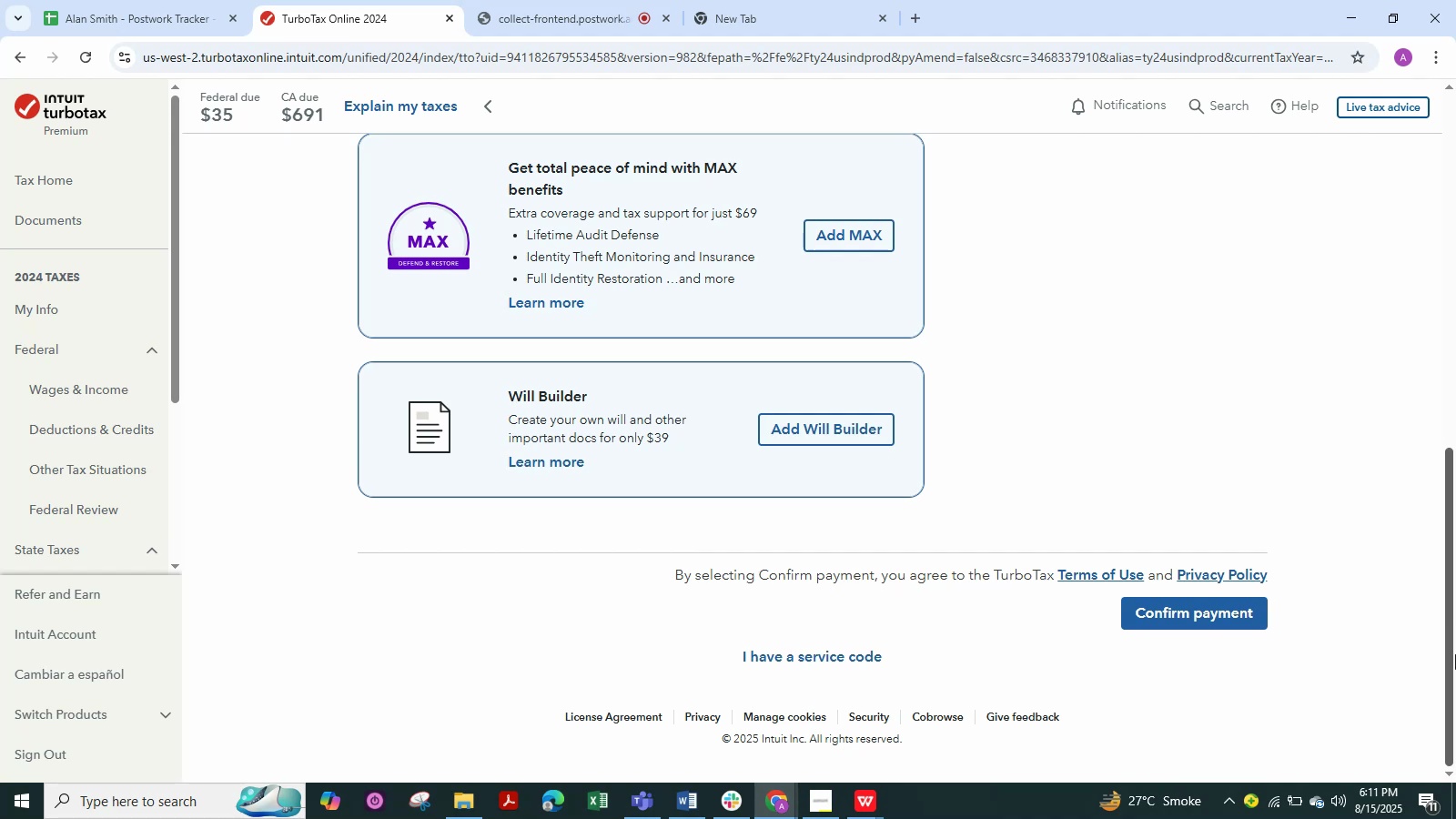 
scroll: coordinate [1455, 132], scroll_direction: up, amount: 11.0
 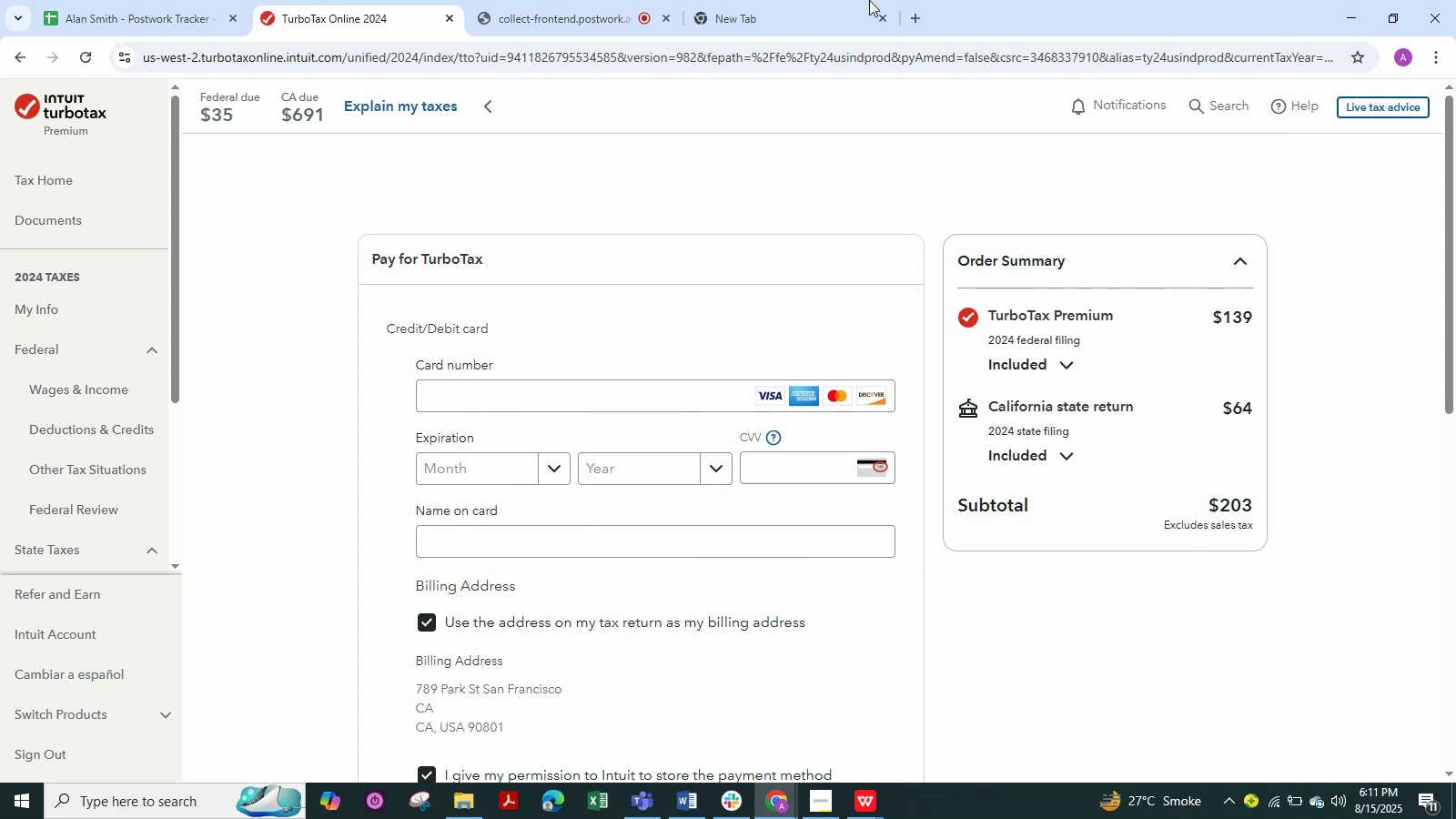 
wait(6.19)
 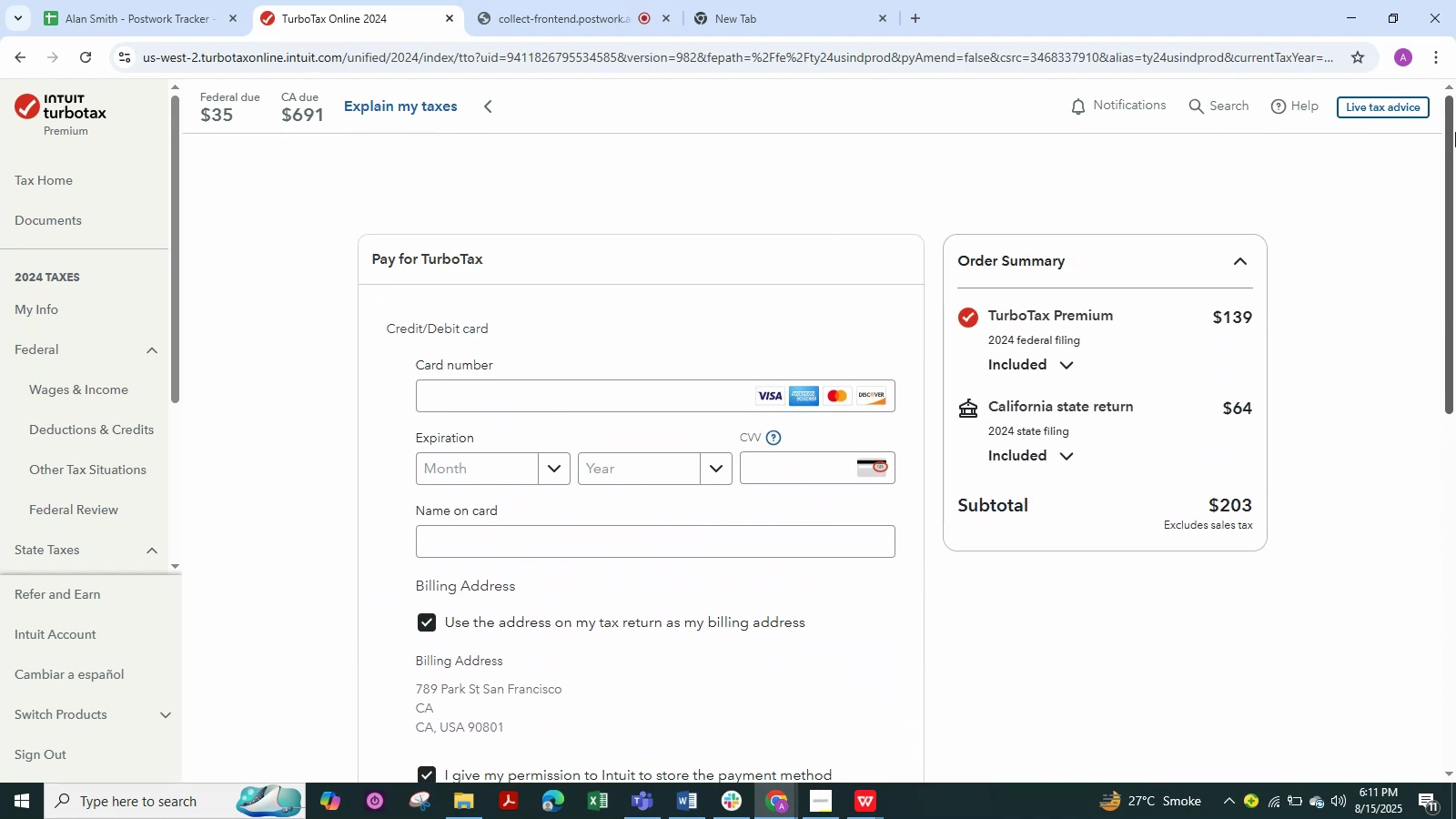 
left_click([573, 2])
 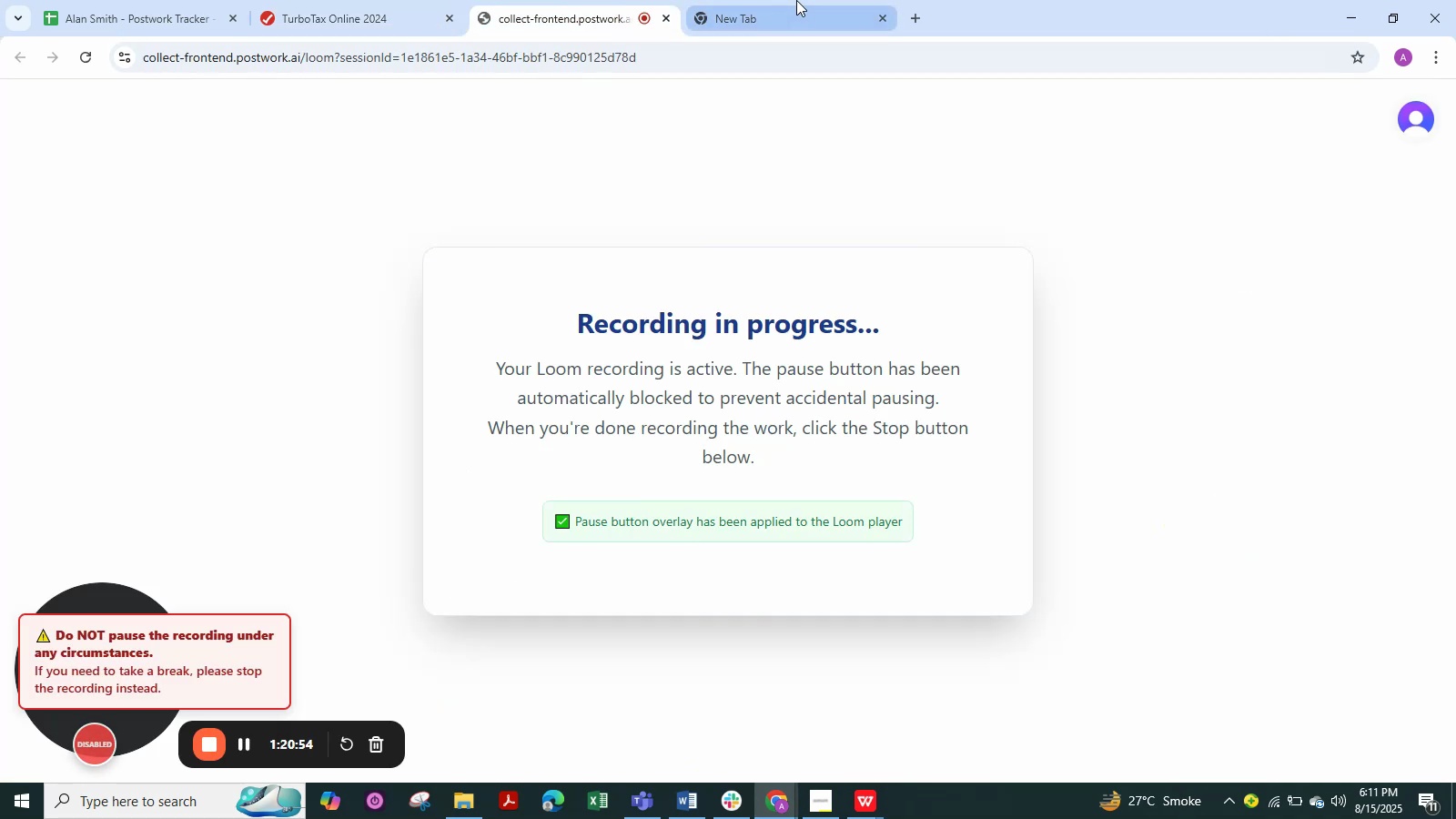 
left_click([796, 0])
 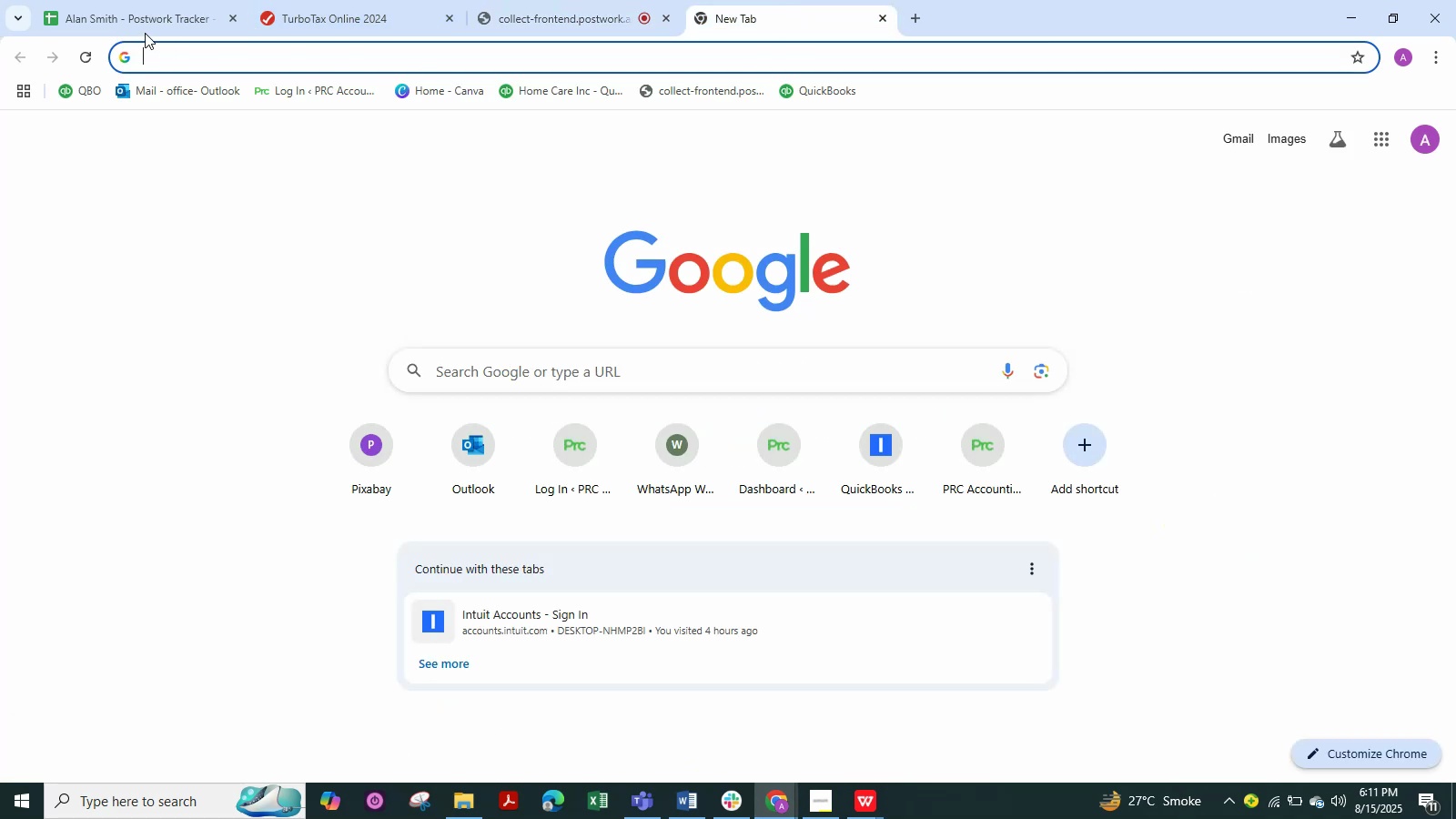 
left_click([130, 28])
 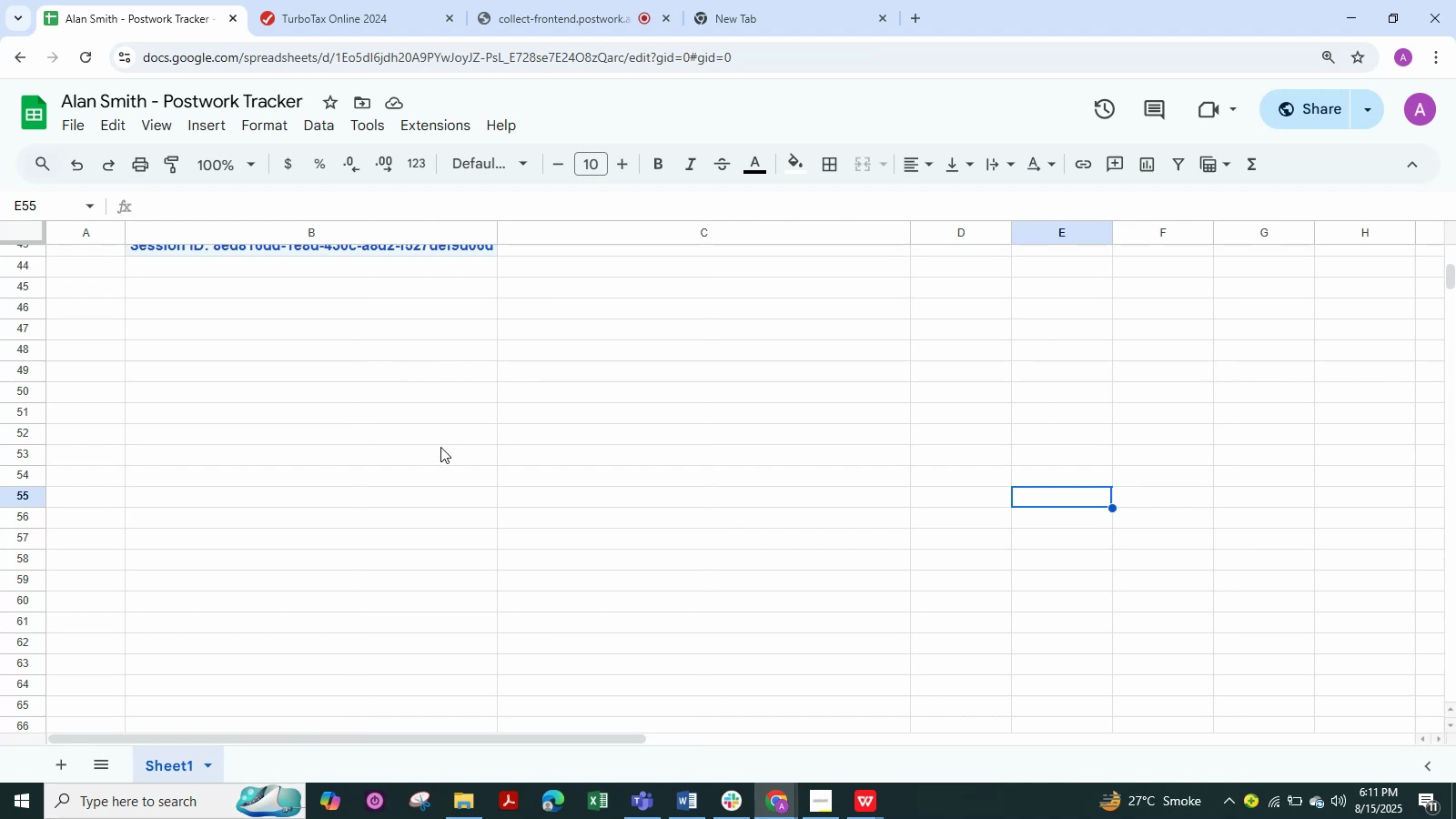 
left_click([440, 447])
 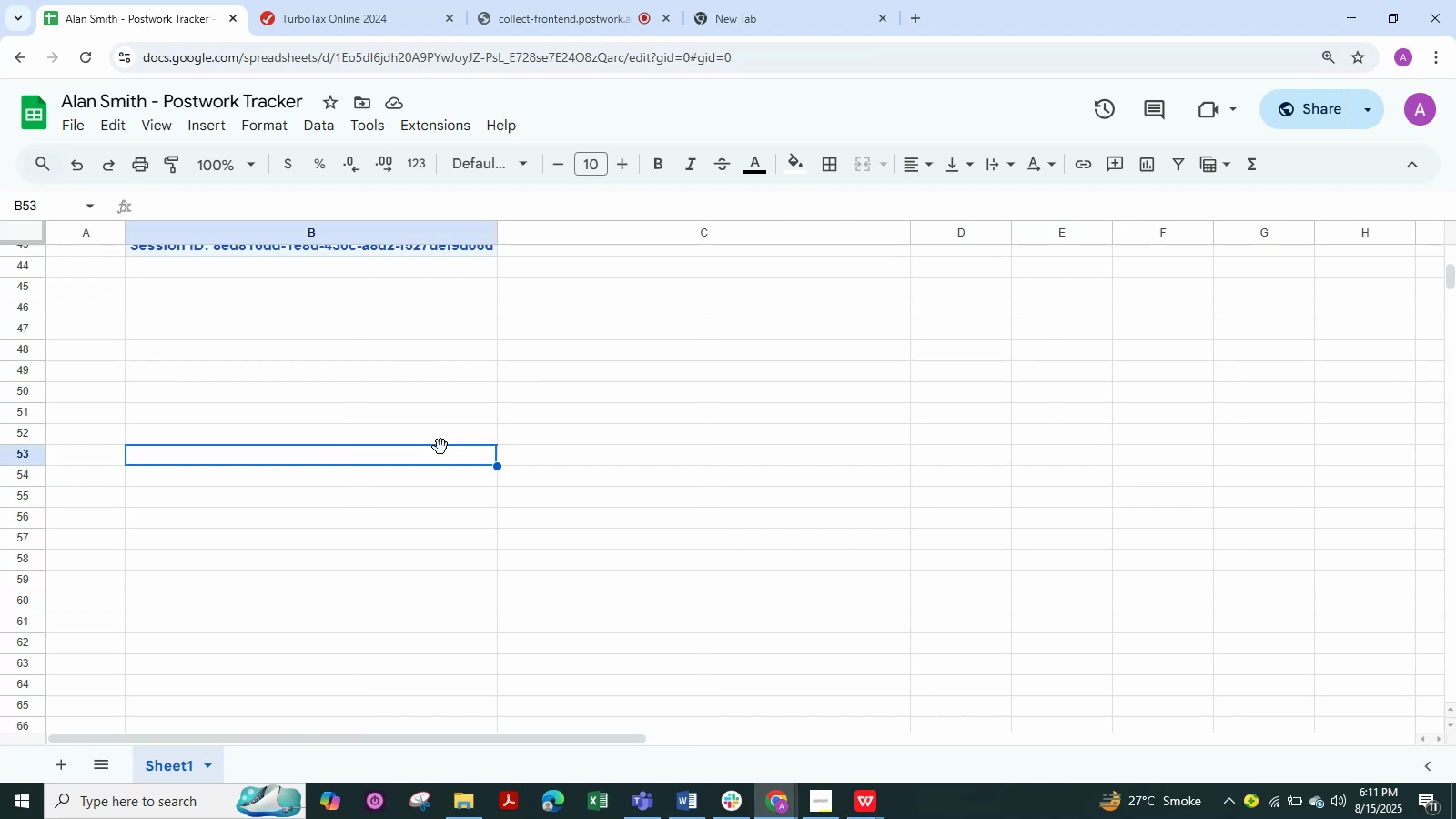 
scroll: coordinate [440, 447], scroll_direction: up, amount: 2.0
 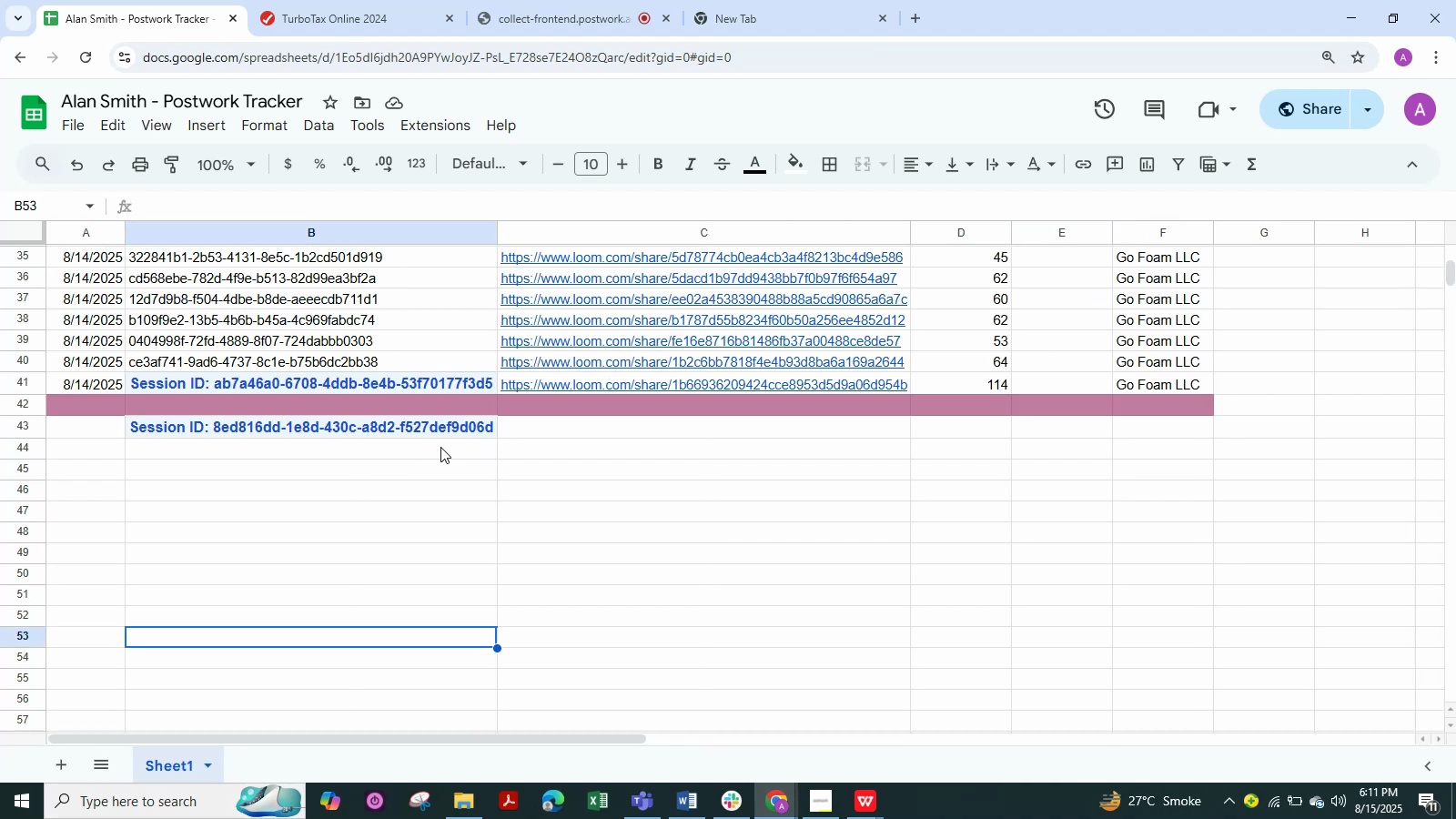 
left_click([440, 447])
 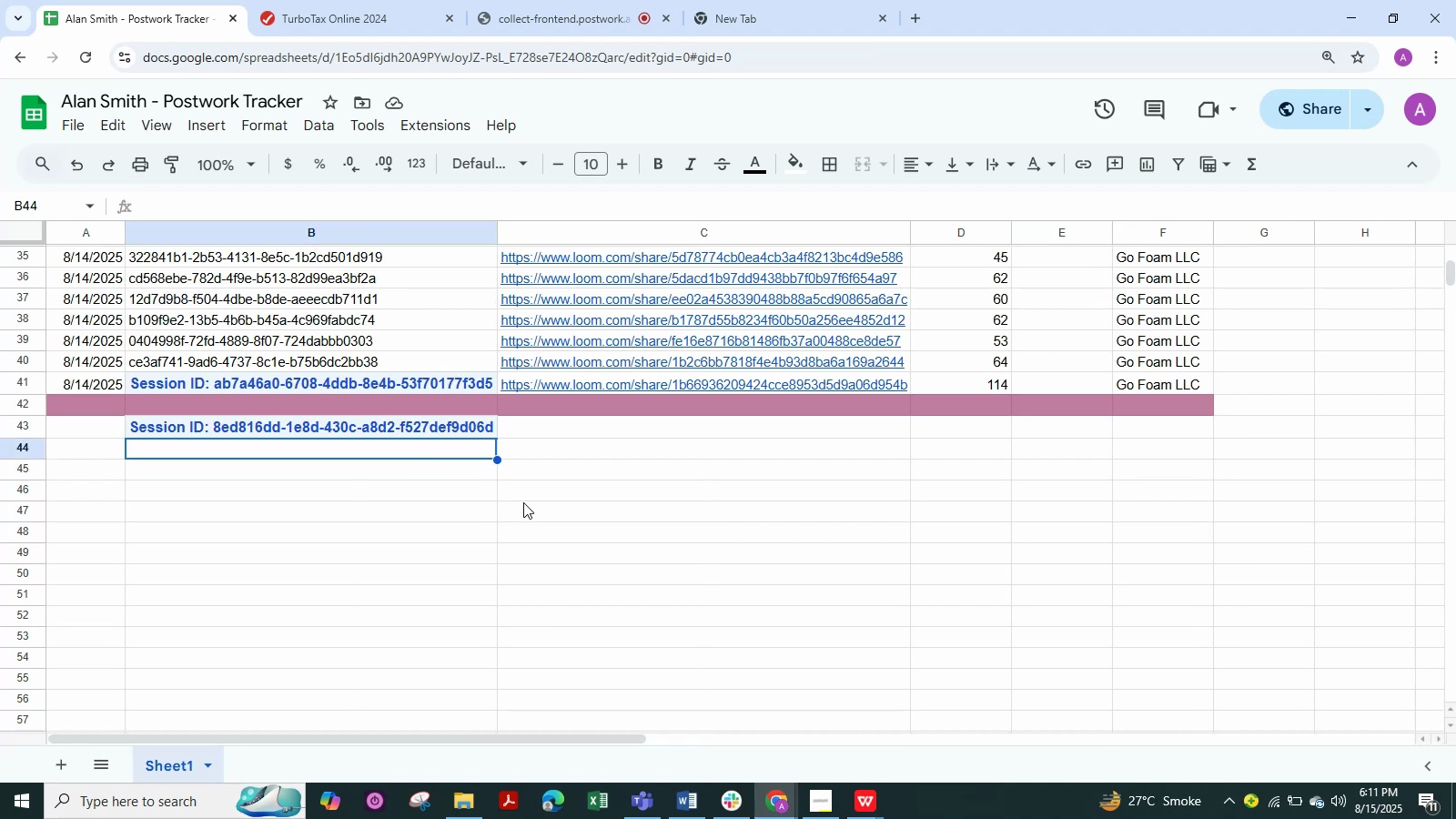 
left_click([525, 502])
 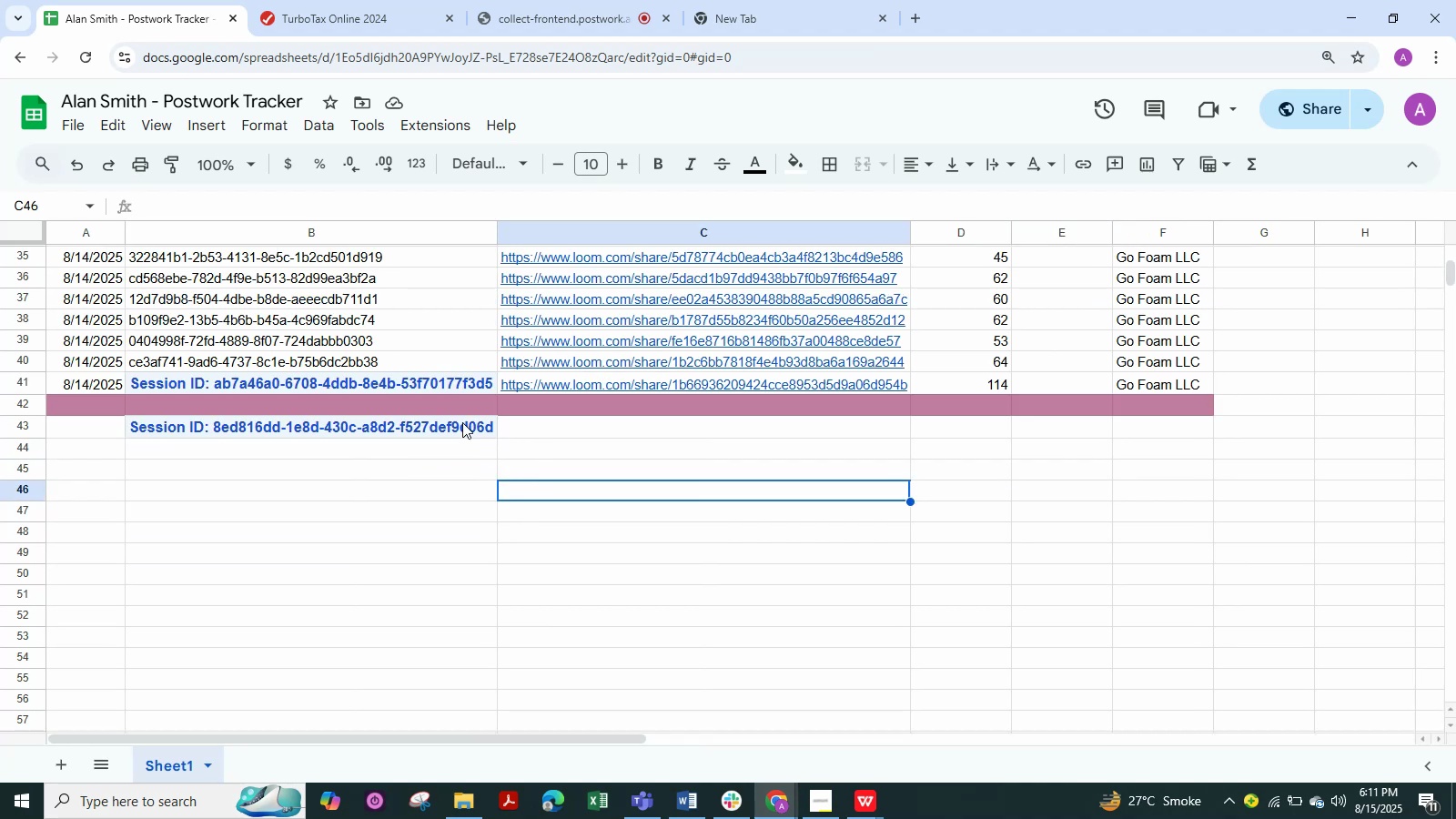 
left_click([462, 422])
 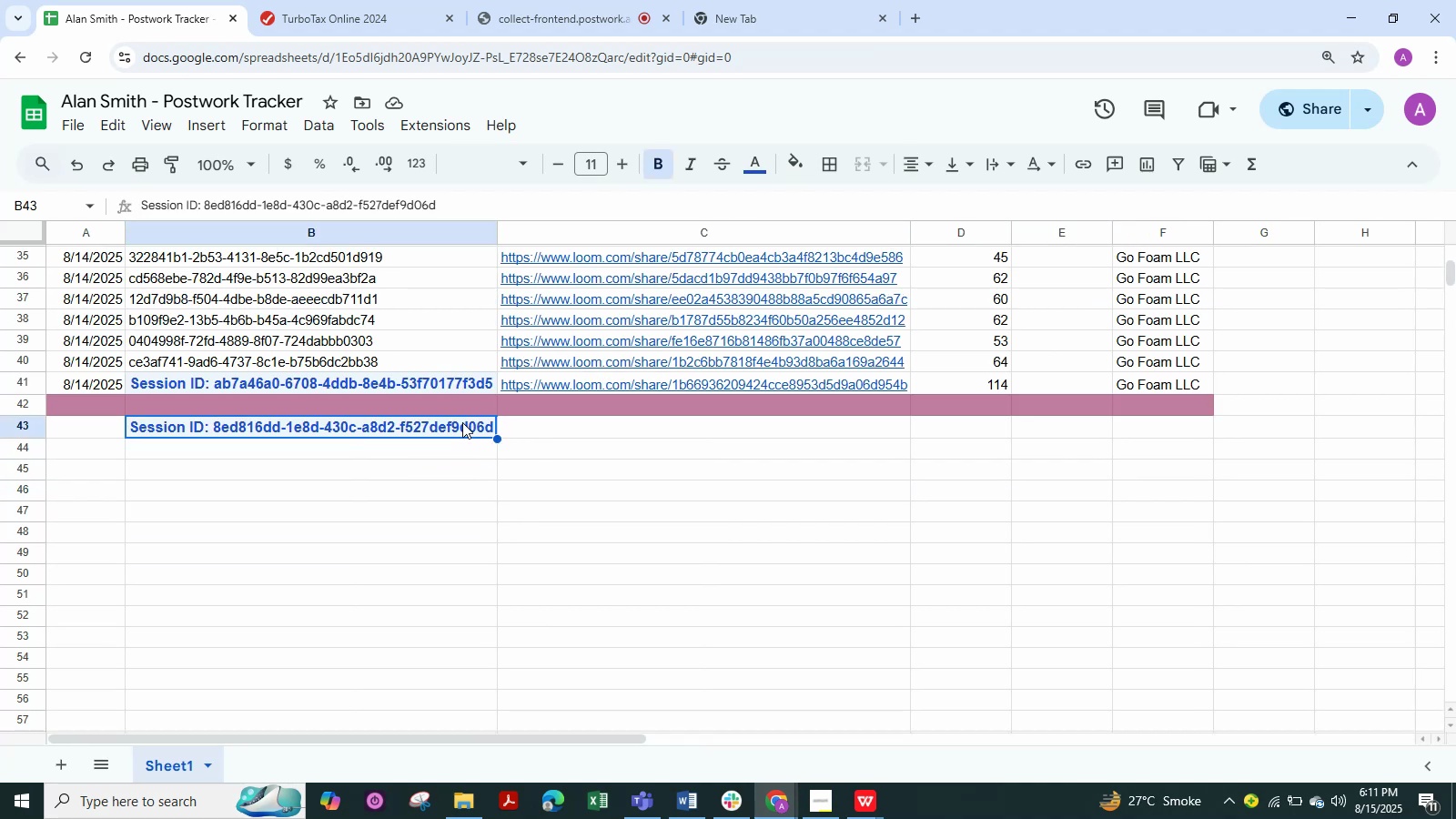 
key(Delete)
 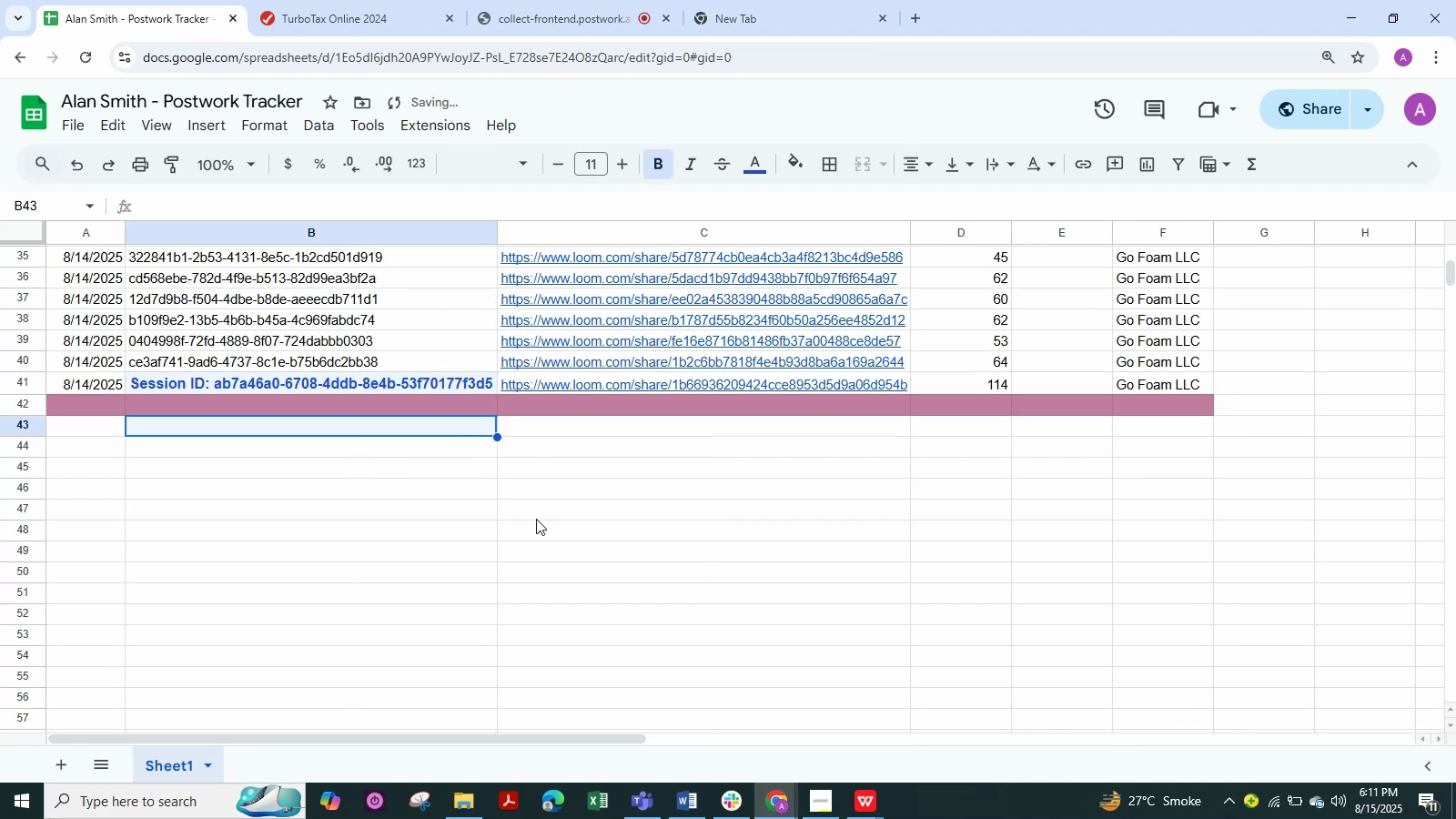 
left_click([525, 542])
 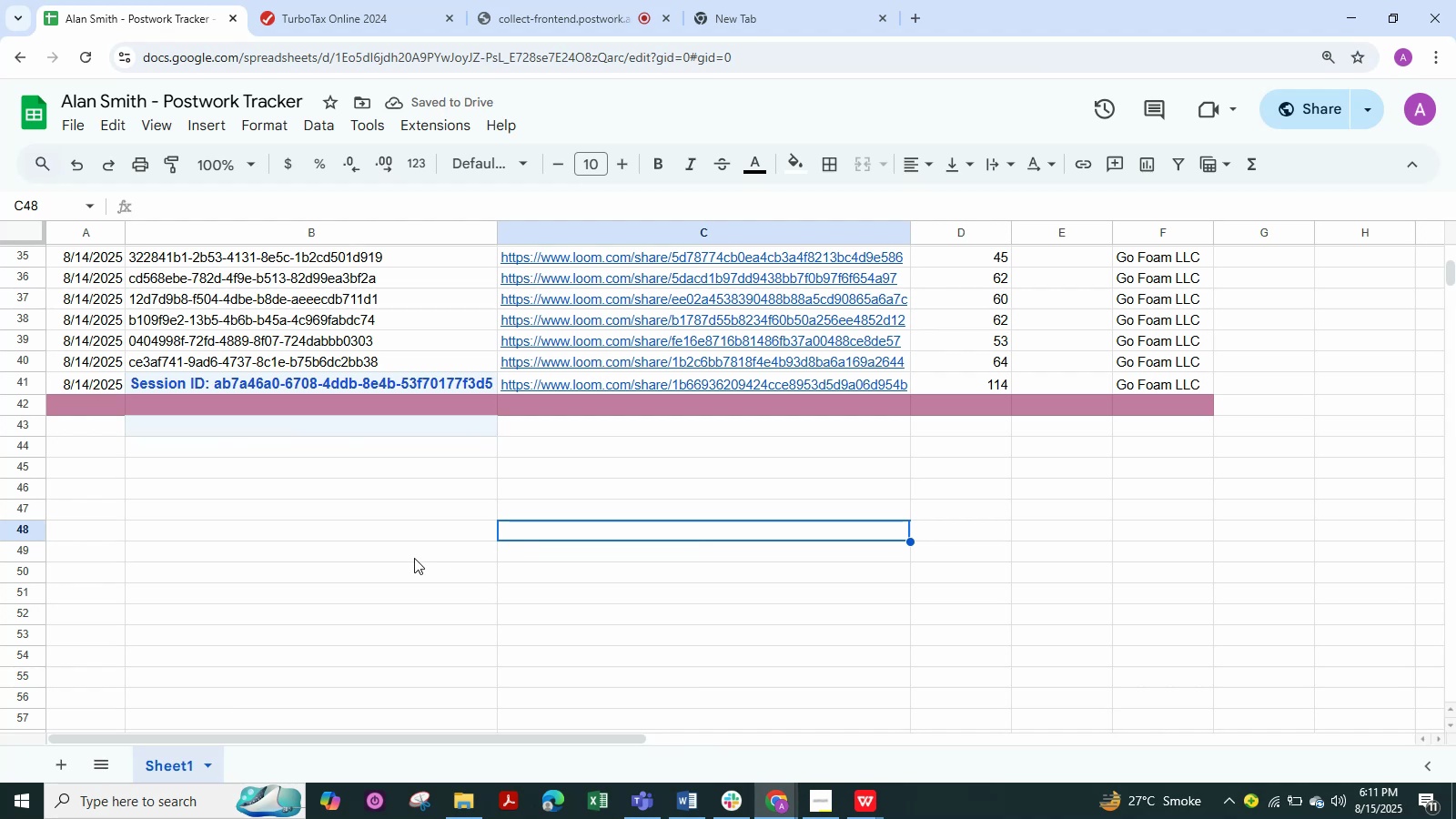 
left_click([342, 573])
 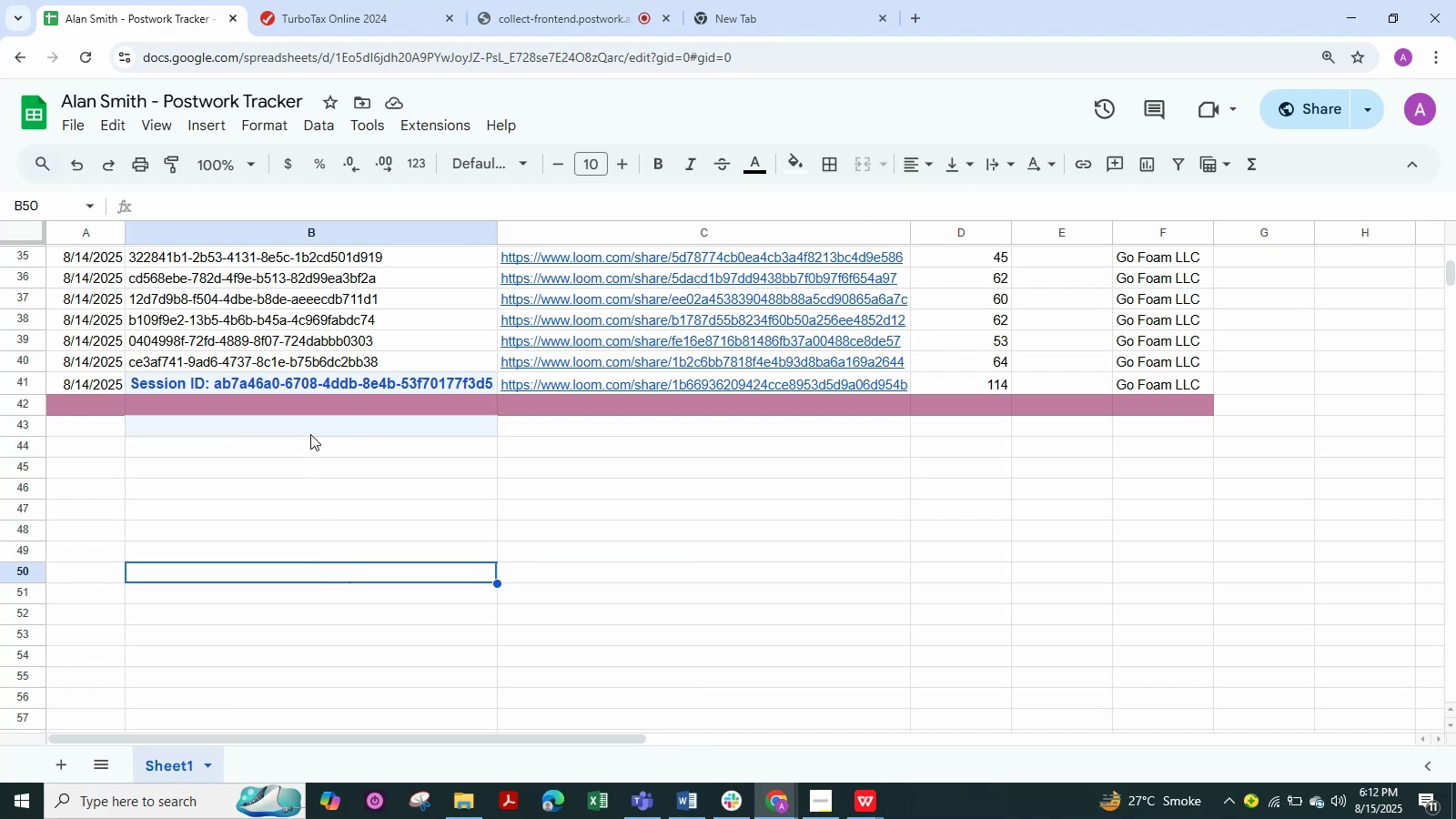 
left_click([313, 423])
 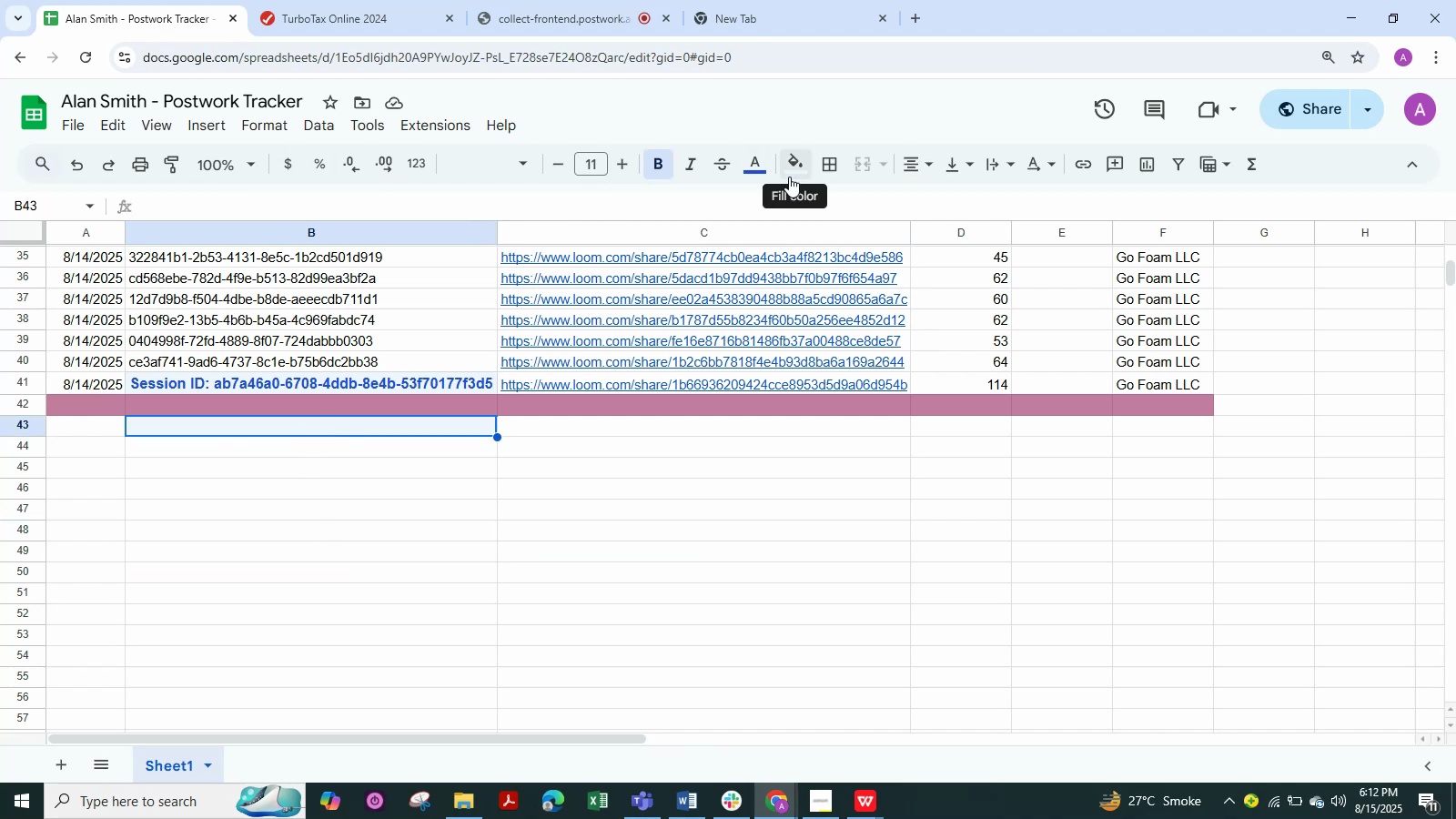 
left_click([797, 165])
 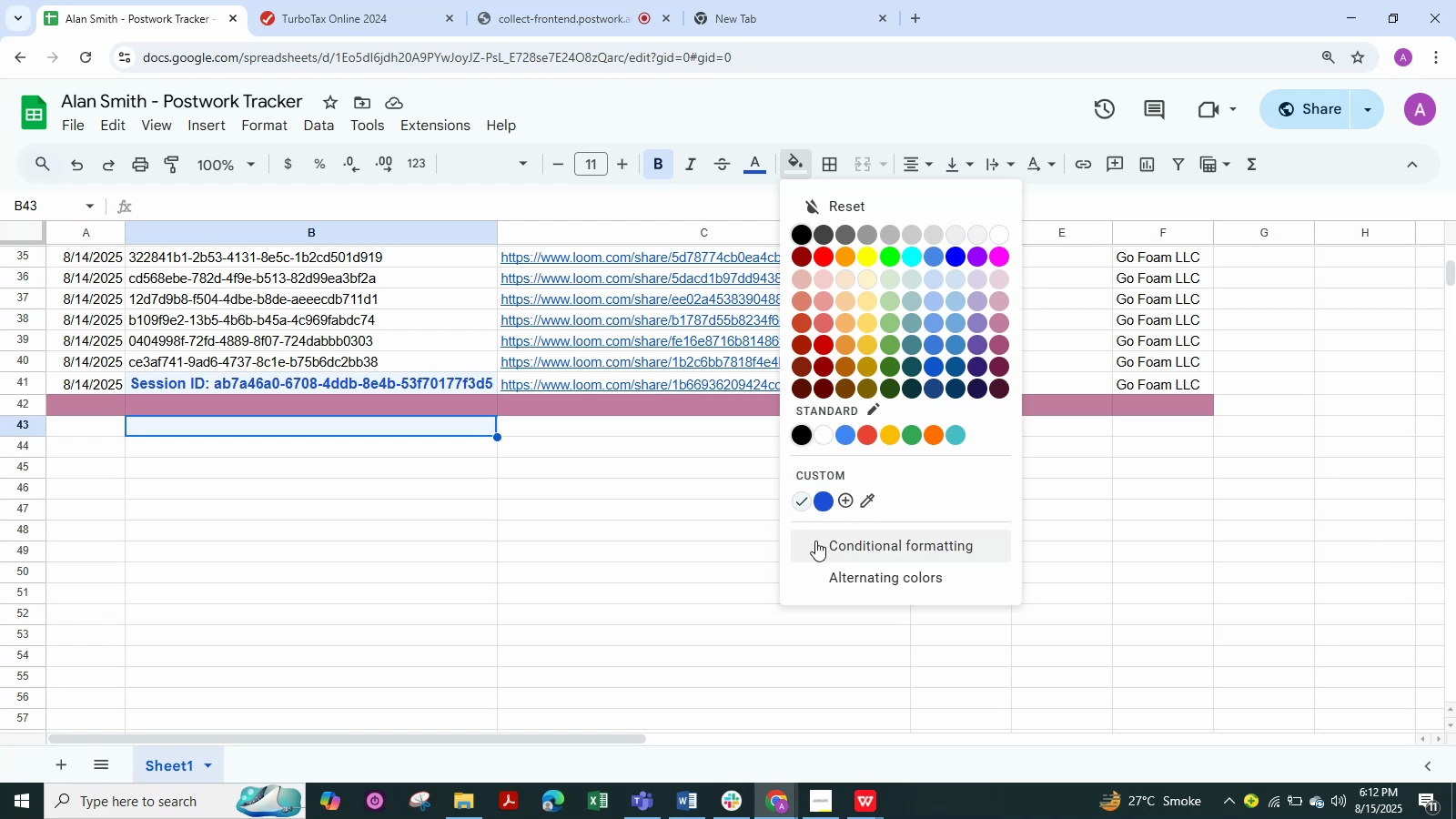 
left_click([824, 436])
 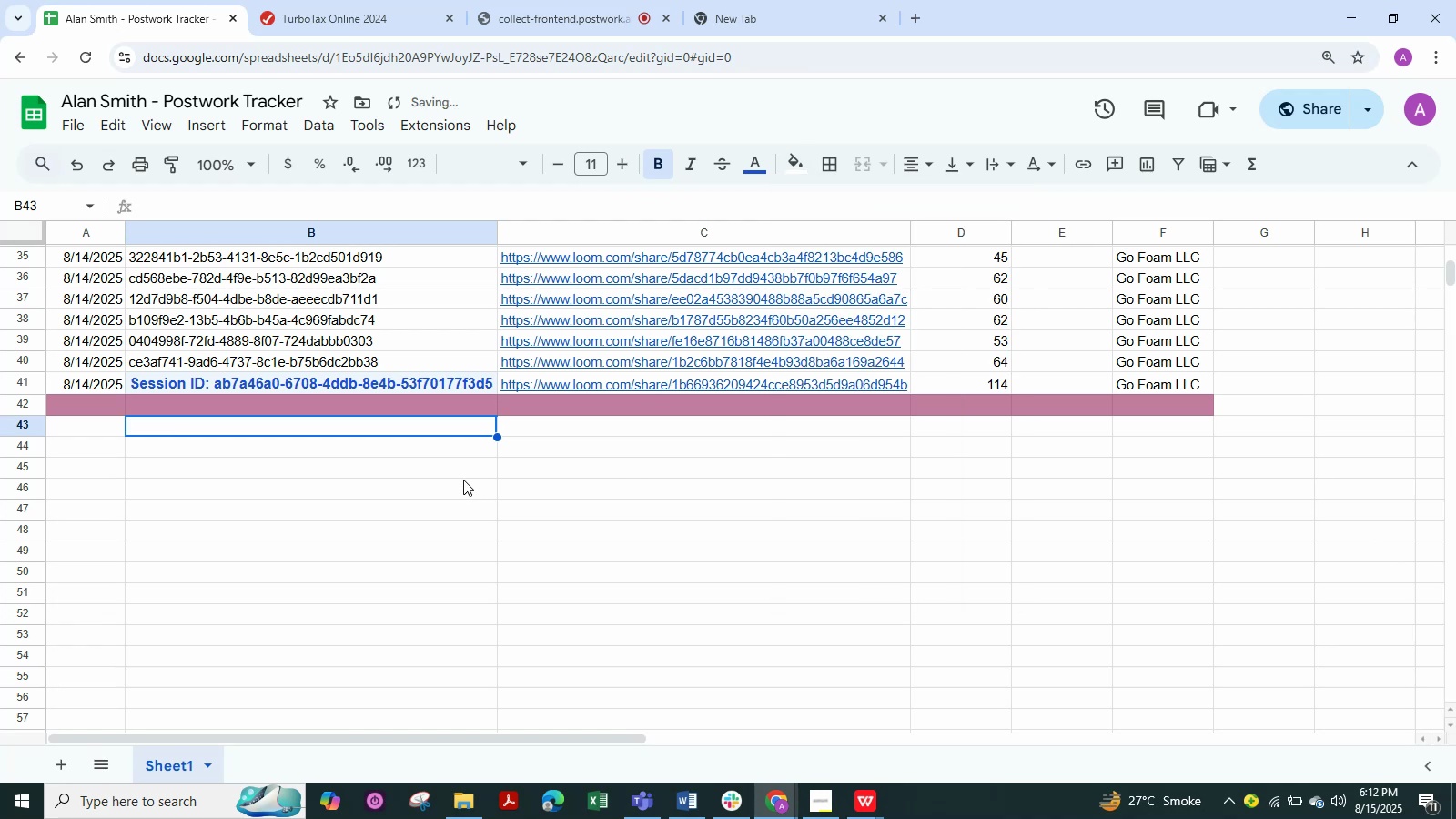 
left_click([463, 480])
 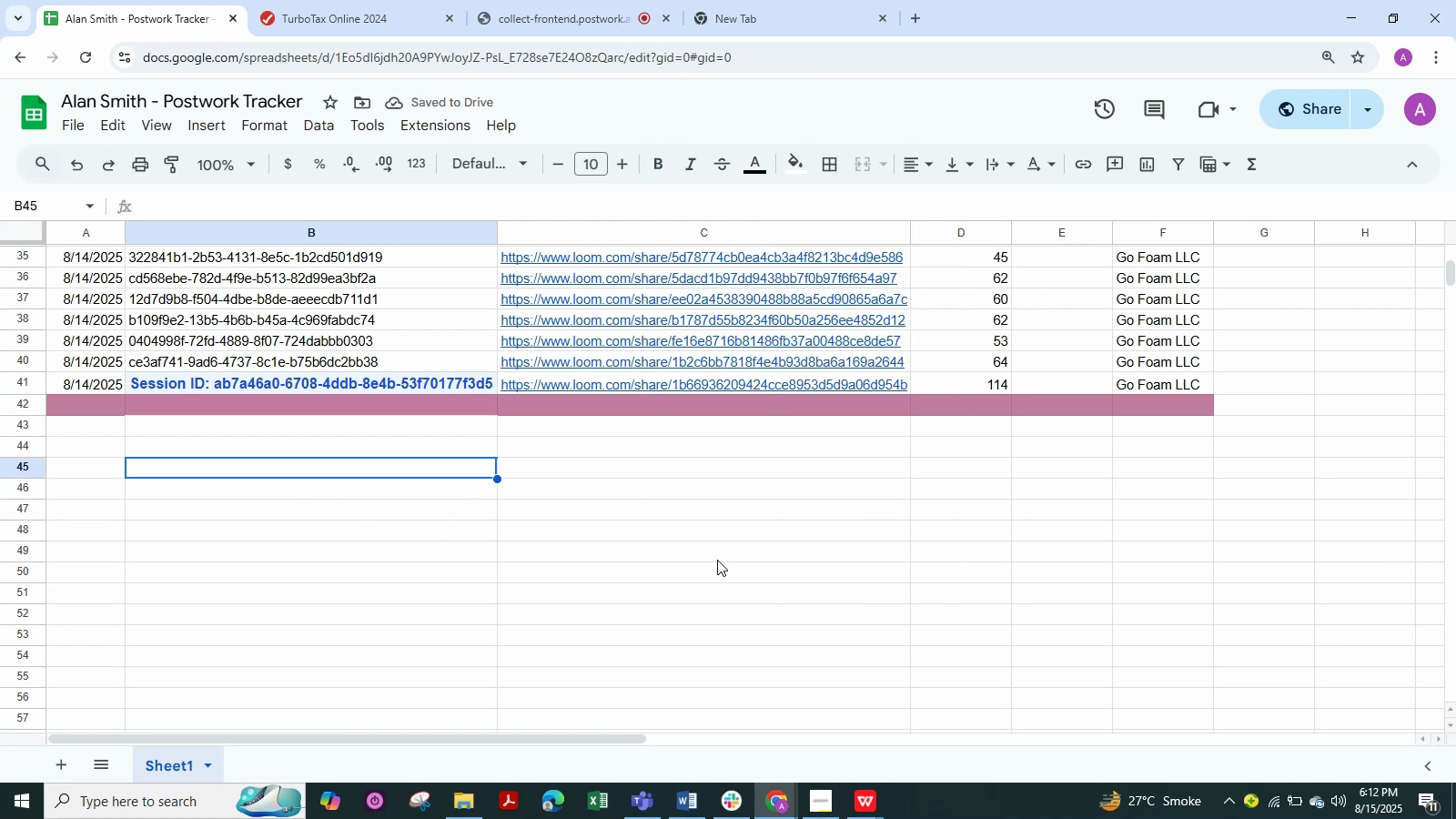 
left_click([717, 560])
 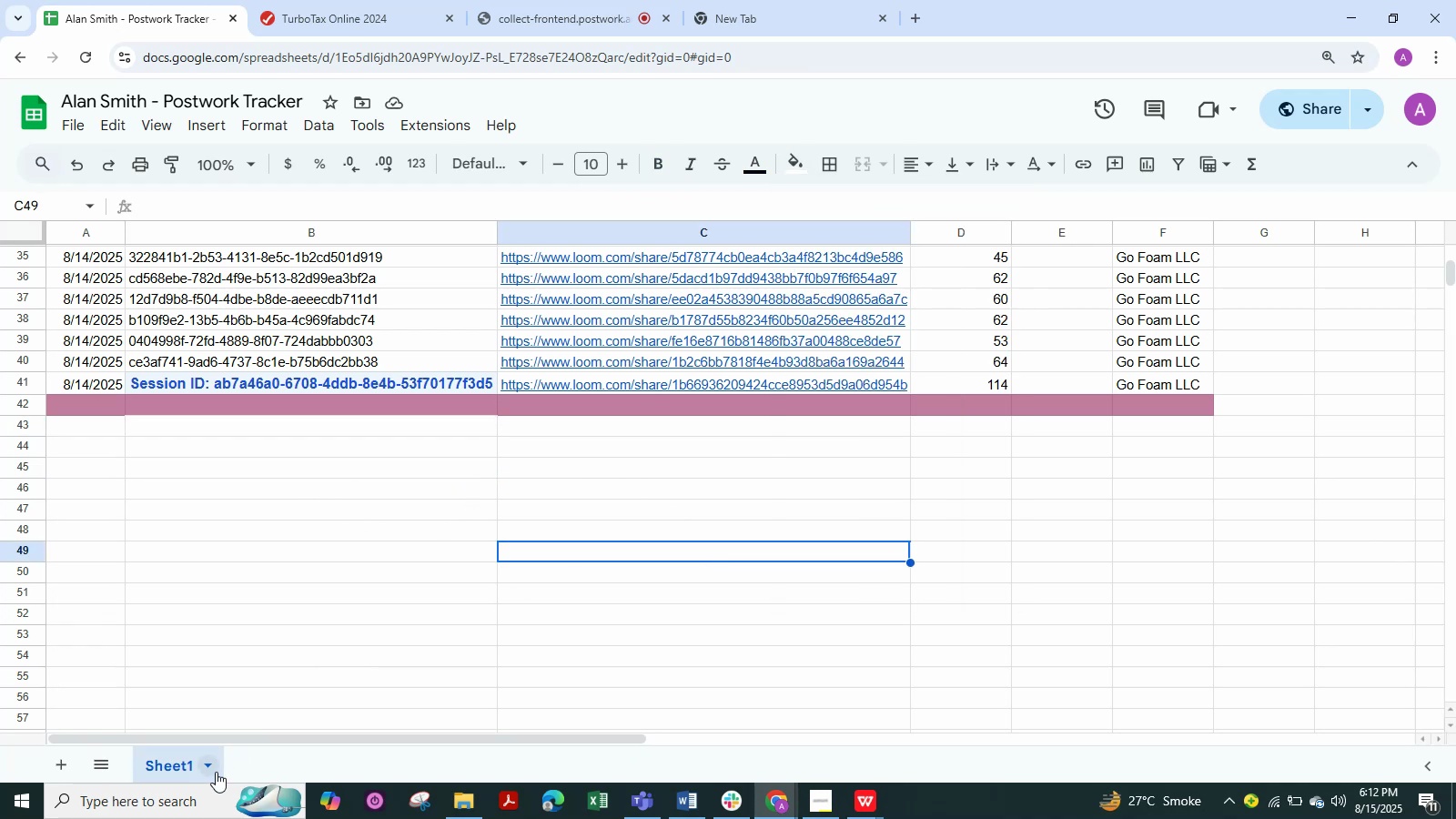 
left_click([200, 768])
 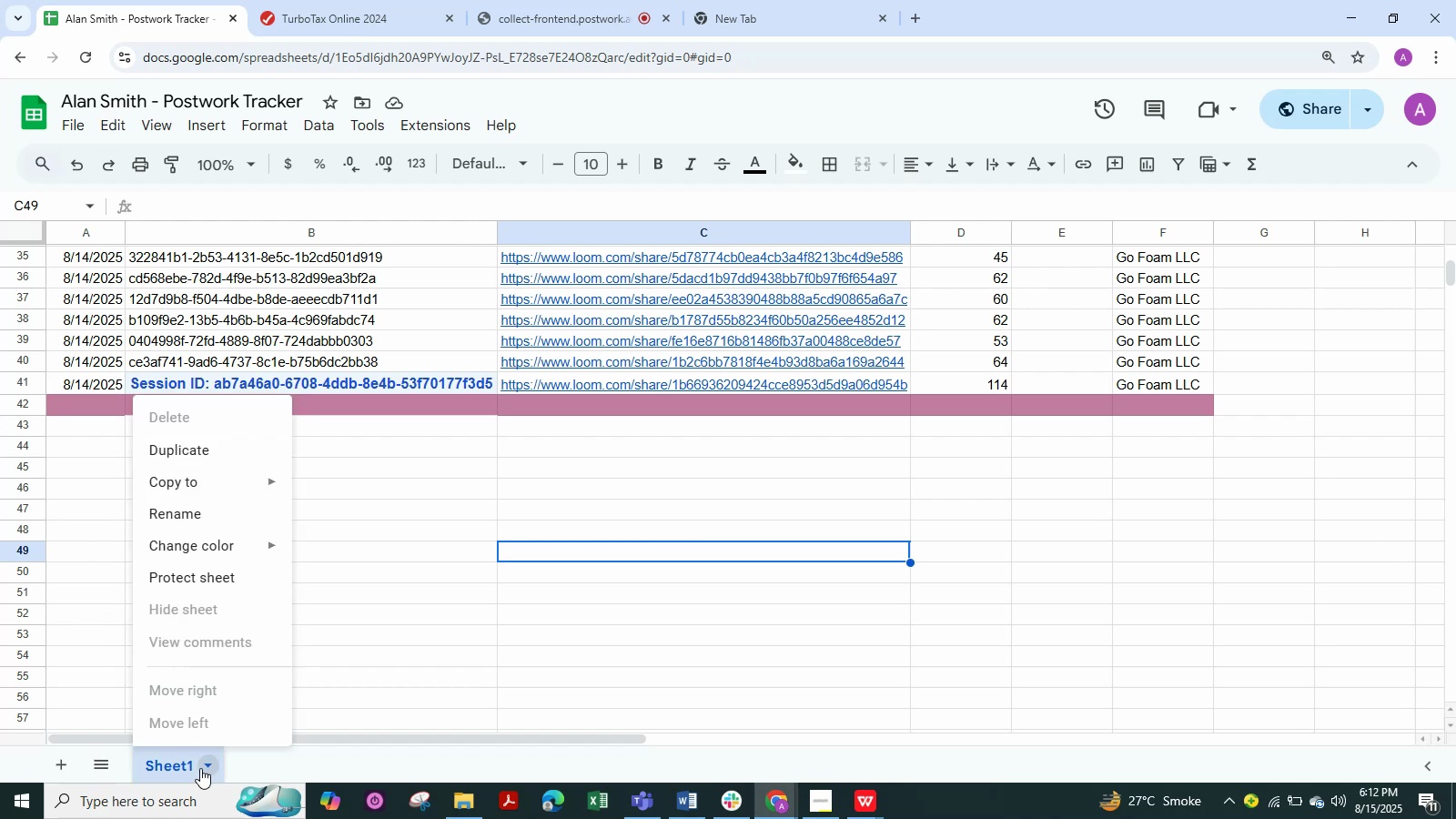 
left_click([642, 652])
 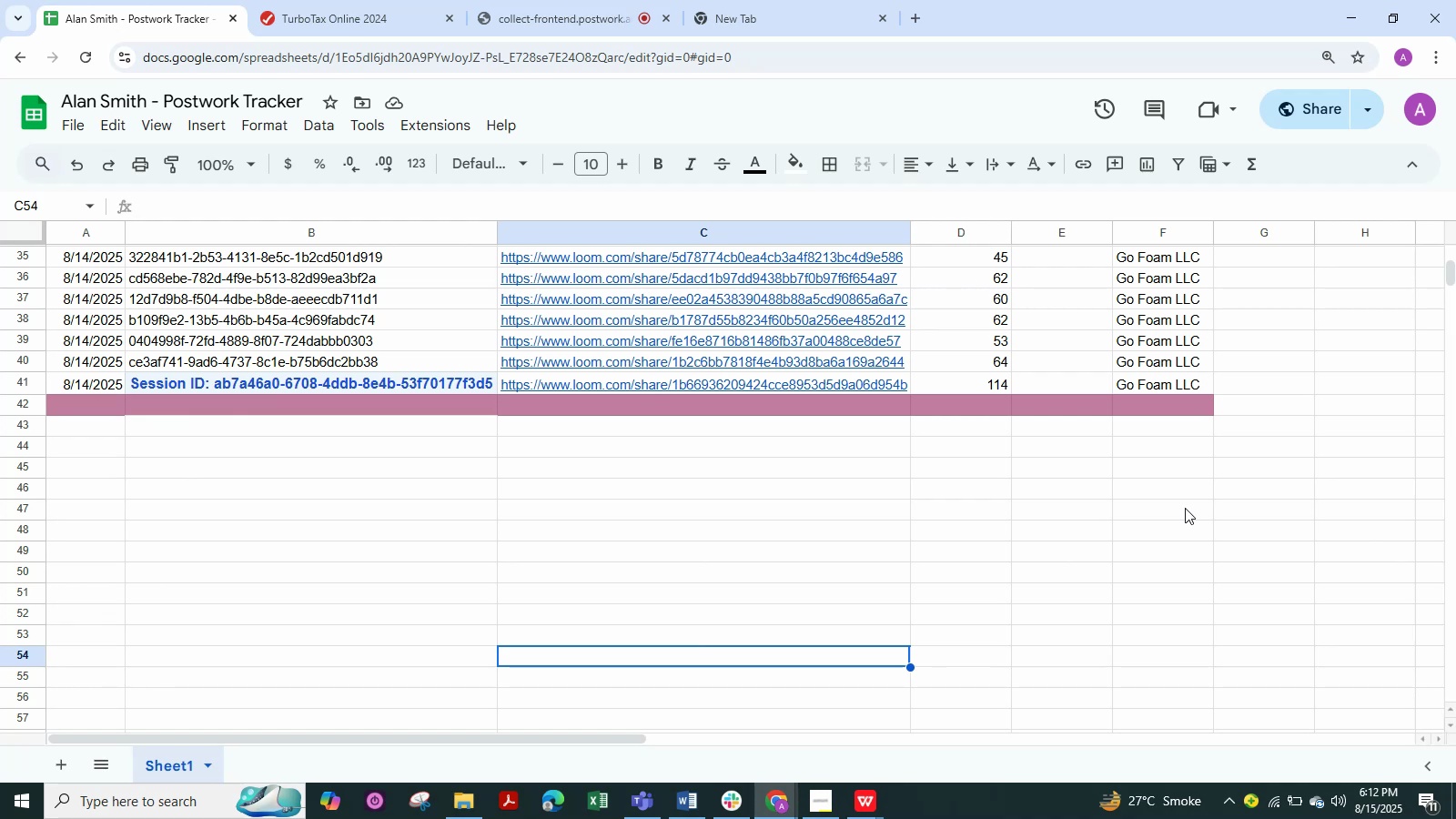 
wait(37.45)
 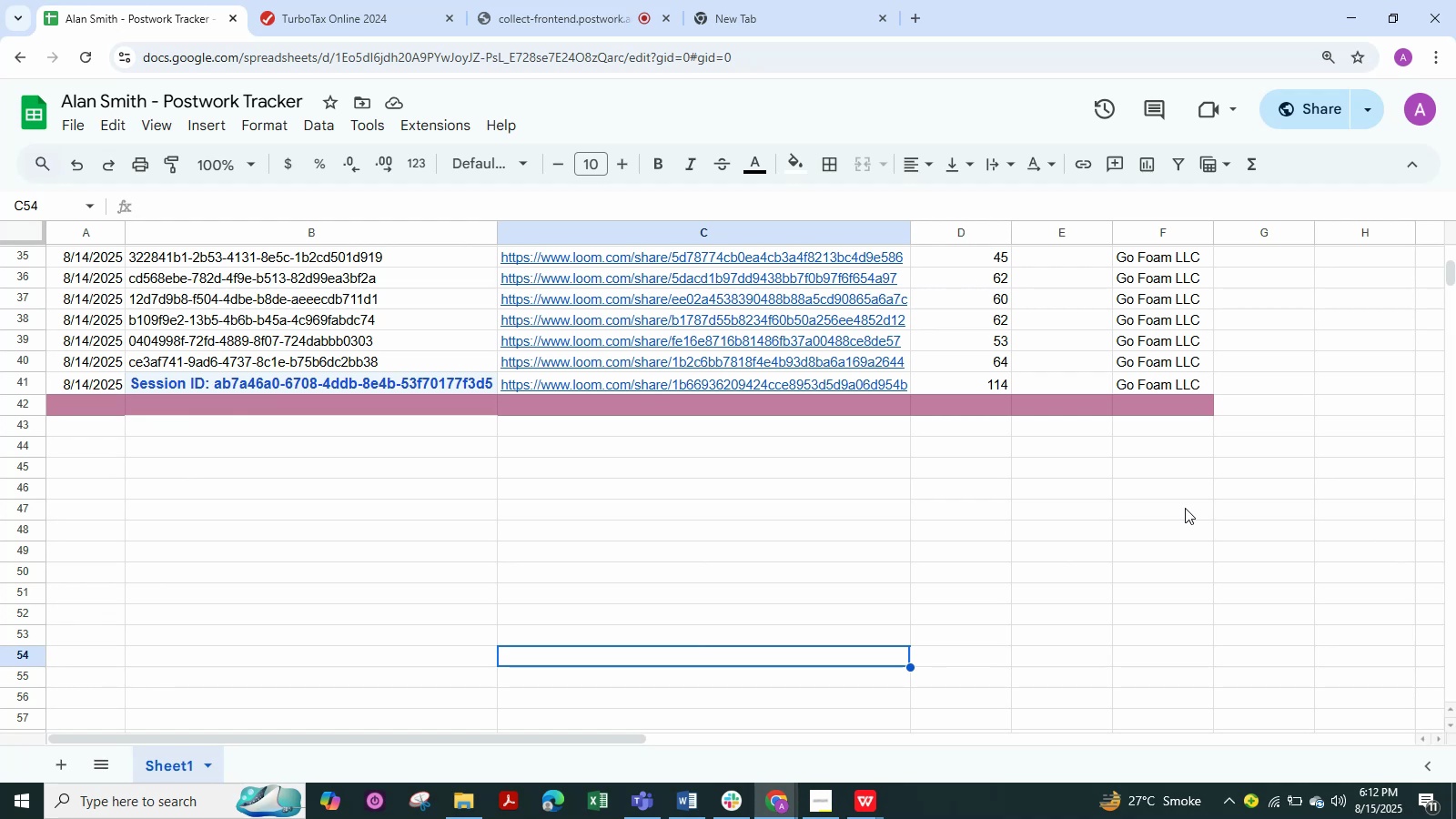 
left_click([266, 520])
 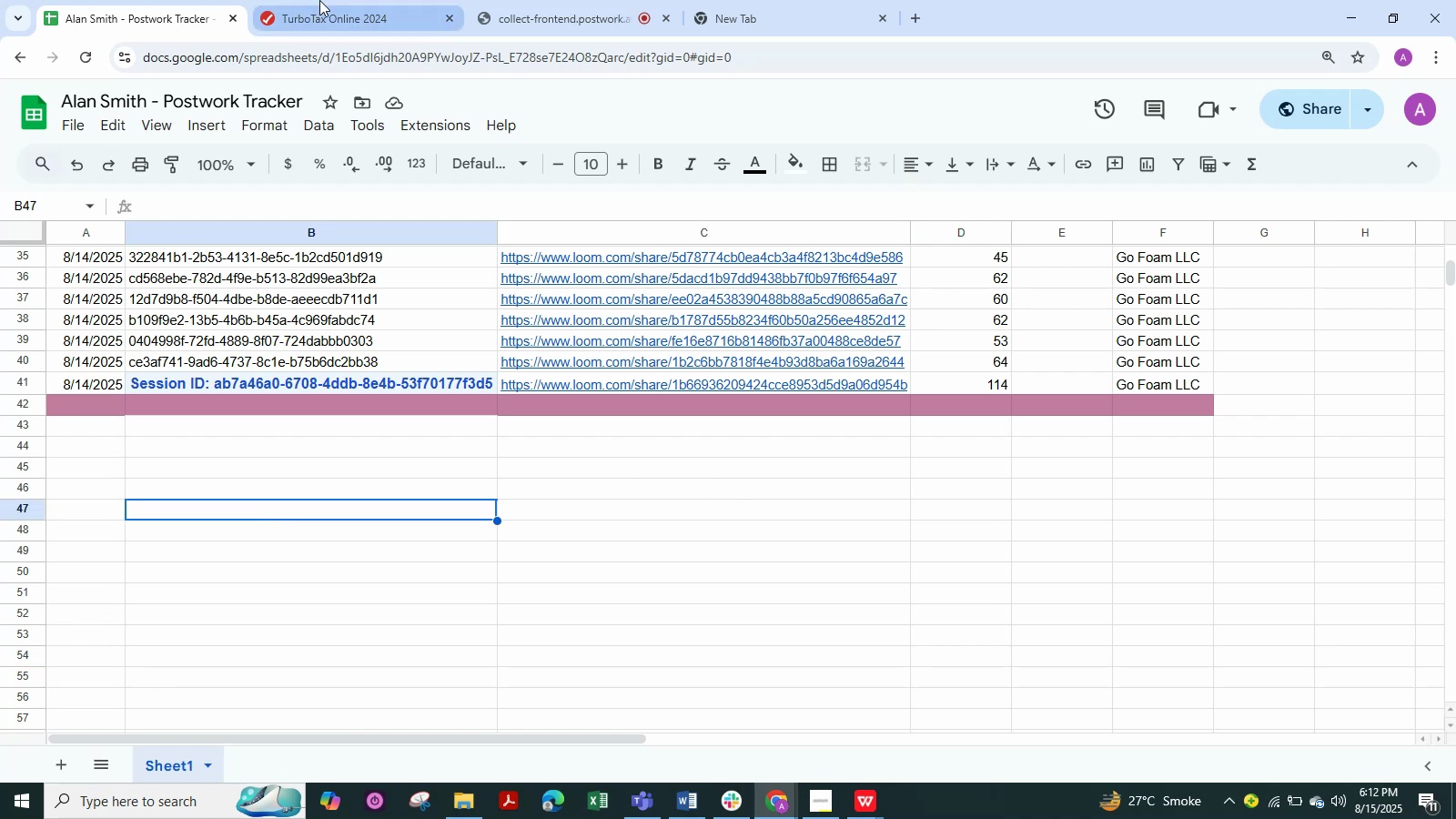 
left_click([319, 0])
 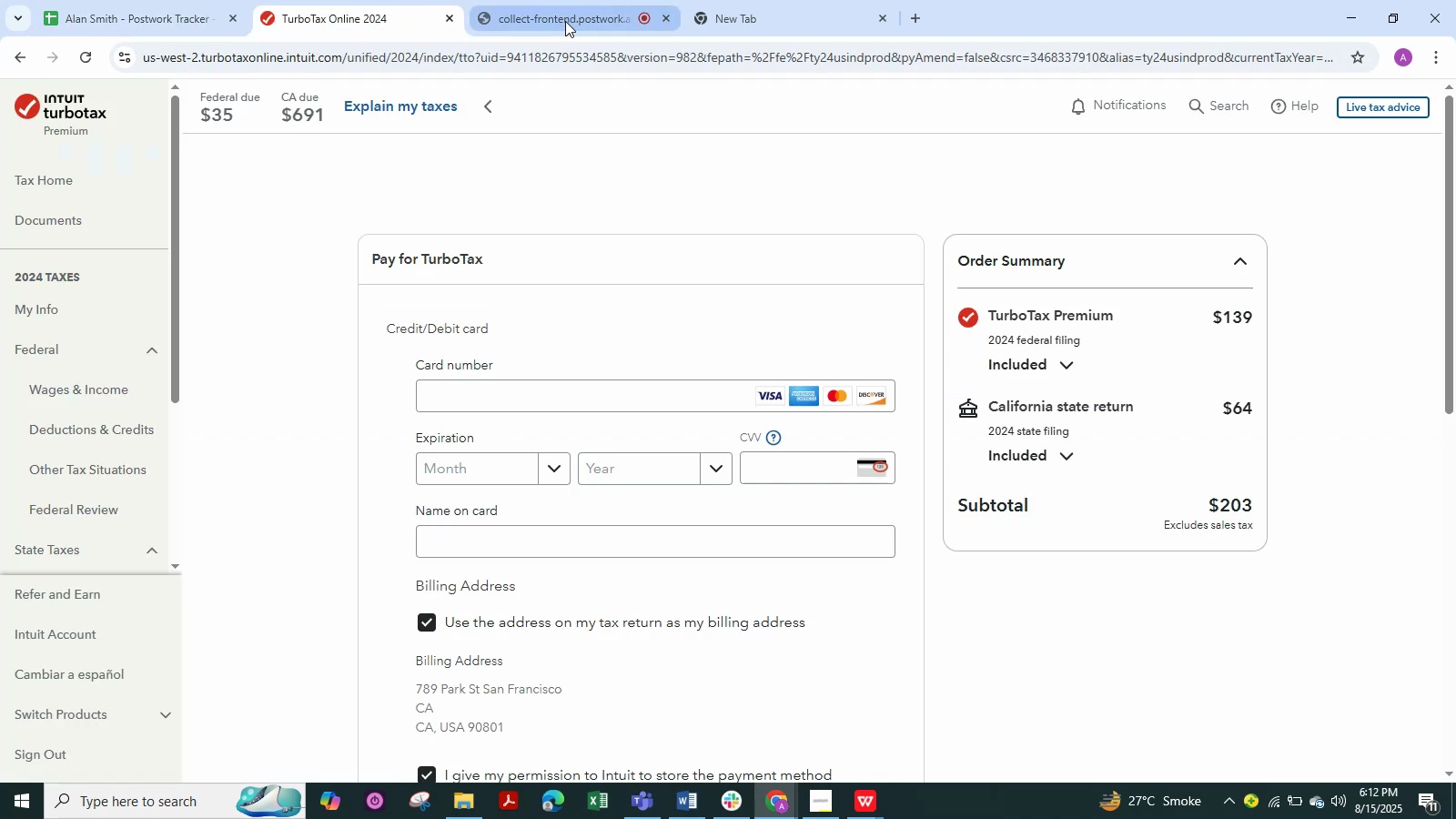 
left_click([565, 21])
 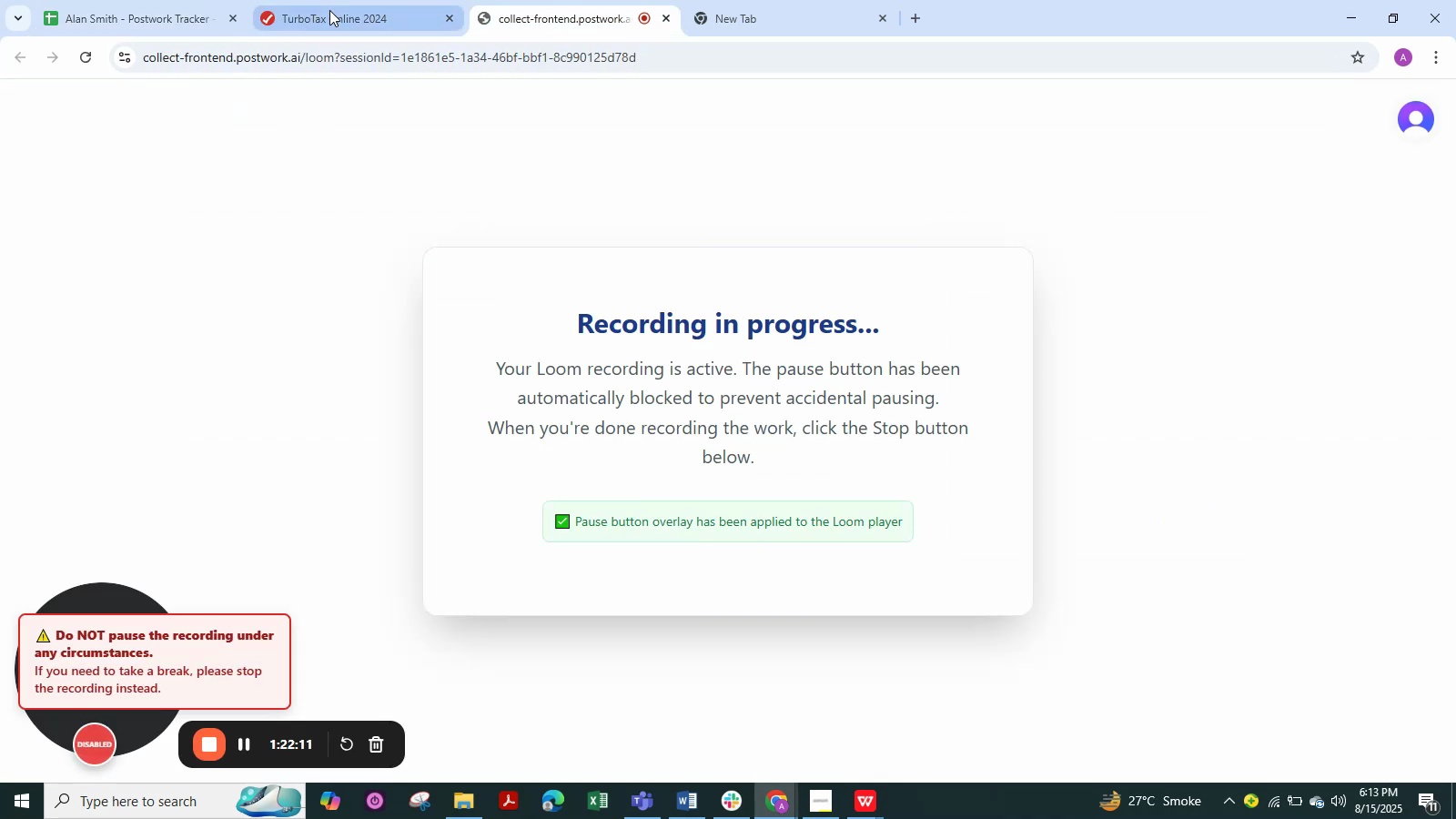 
left_click([336, 6])
 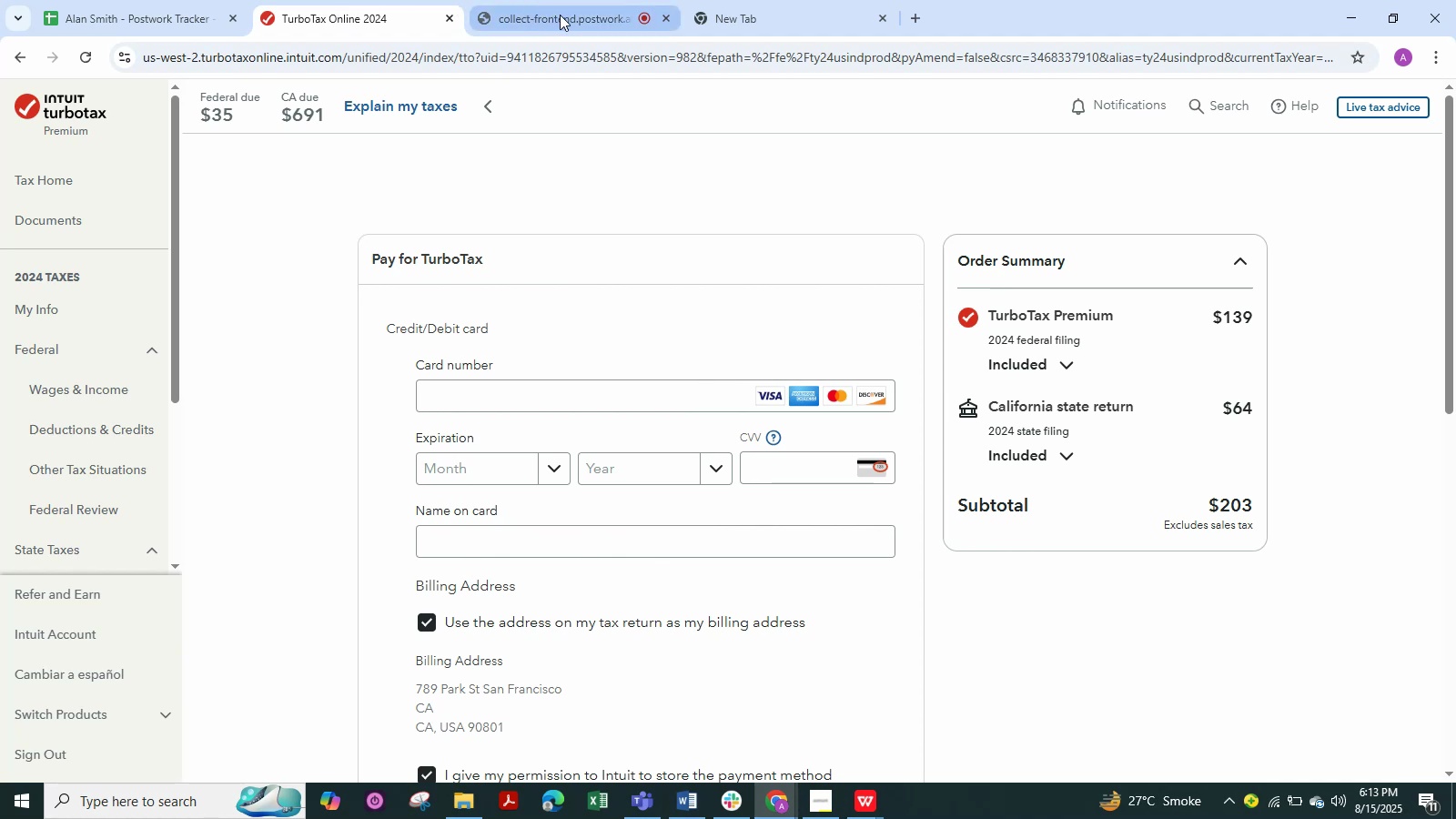 
wait(13.8)
 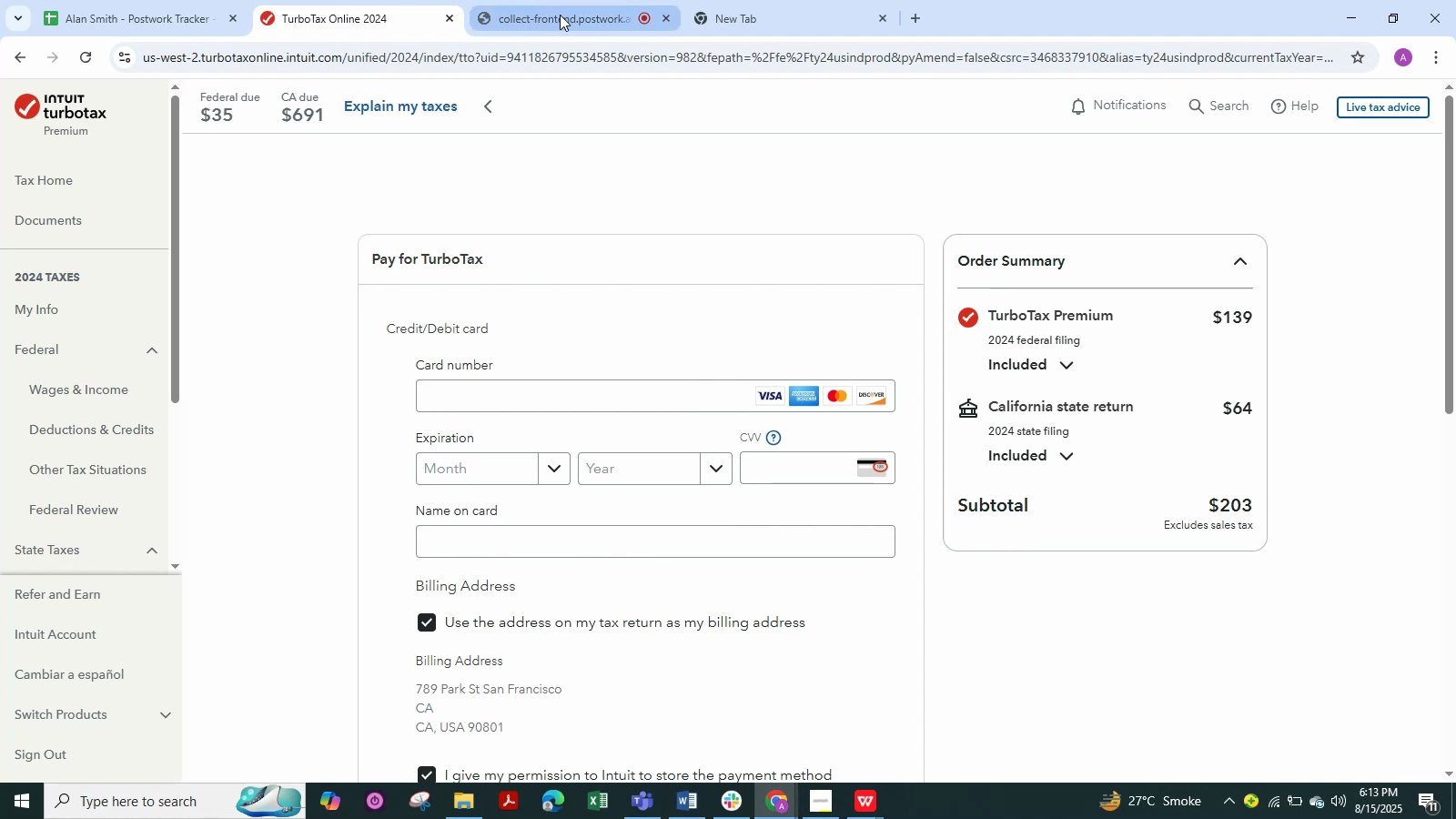 
left_click([774, 7])
 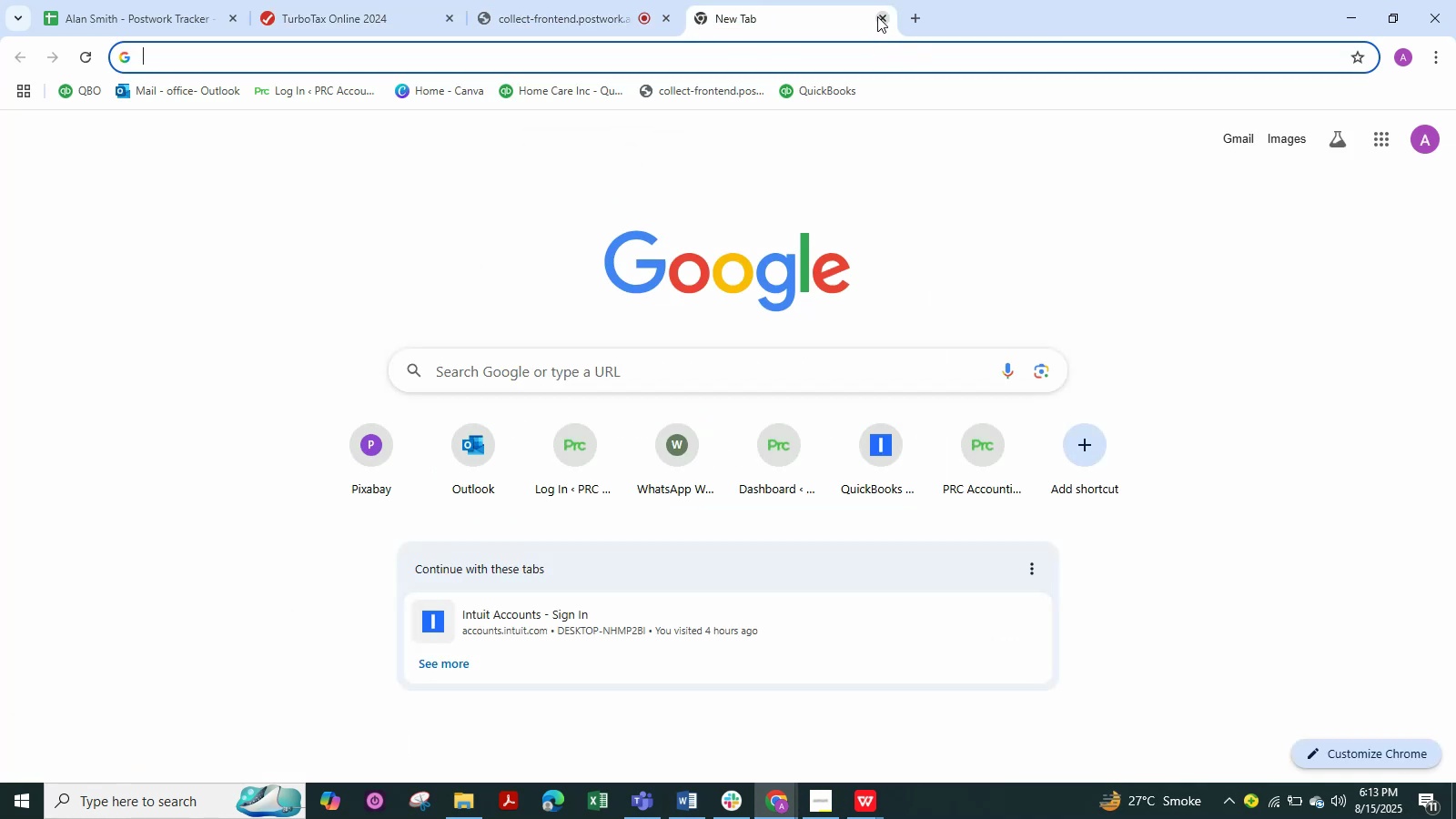 
left_click([880, 17])
 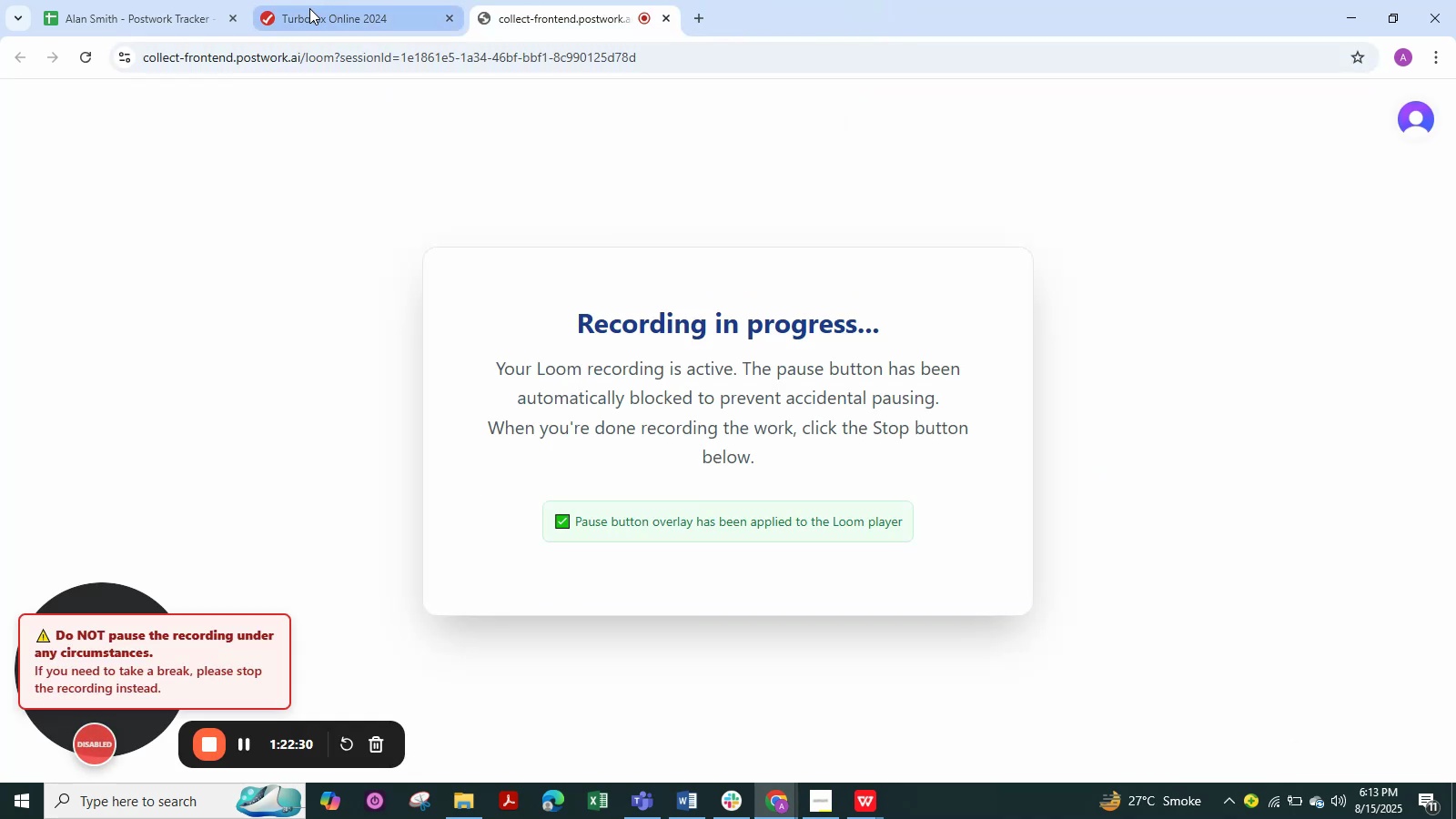 
left_click([309, 8])
 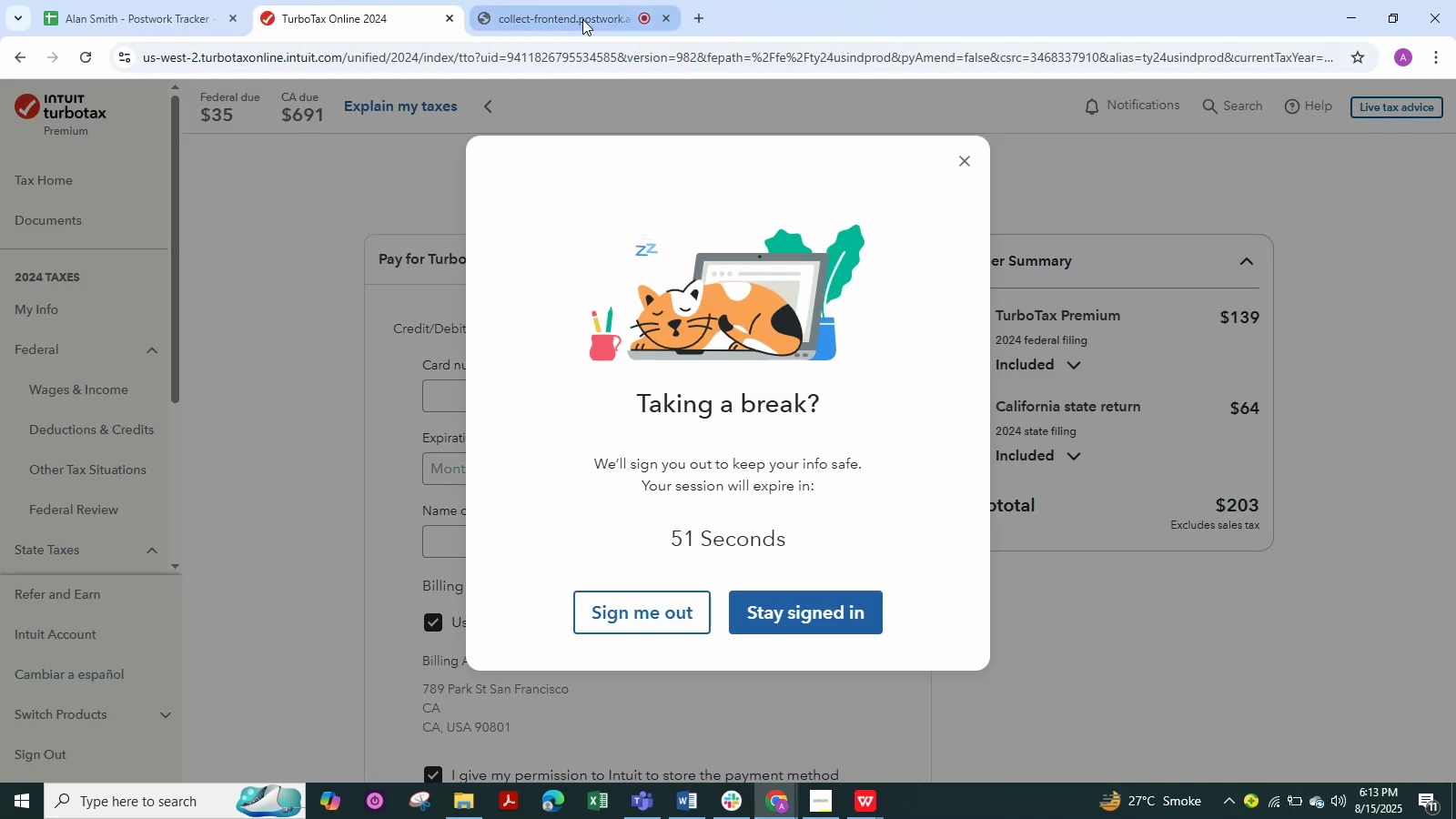 
left_click([582, 19])
 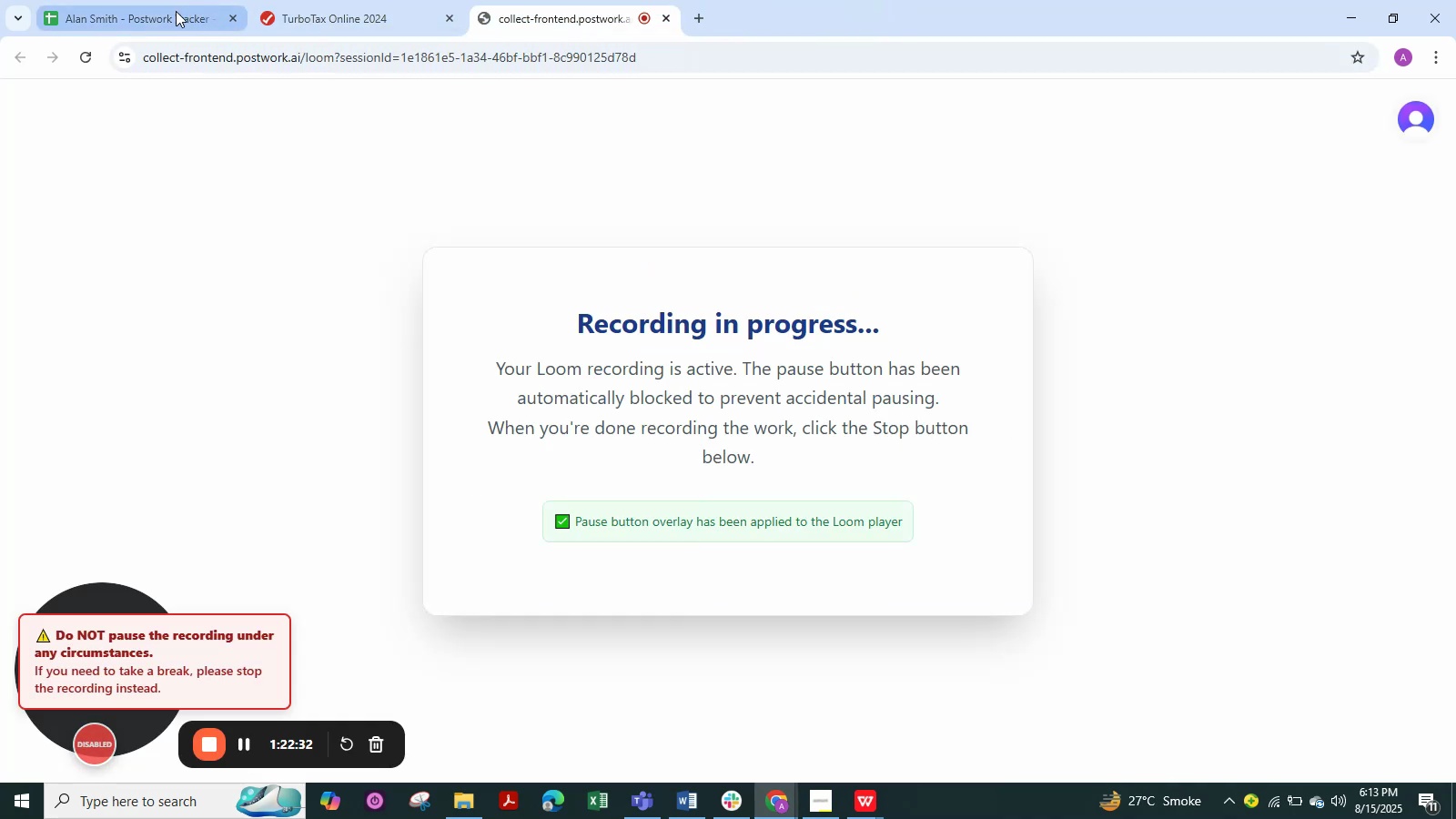 
left_click([175, 12])
 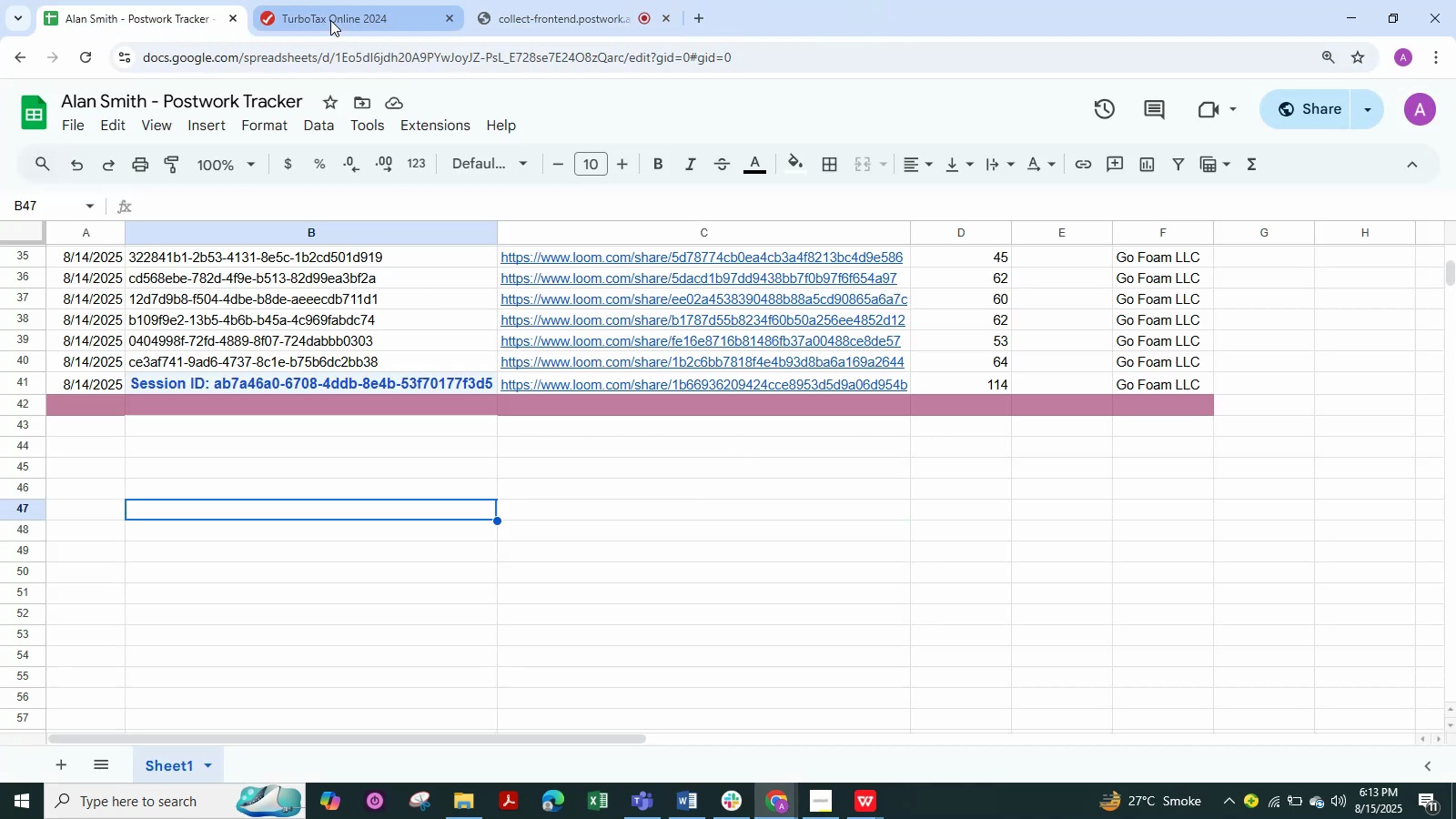 
left_click([330, 20])
 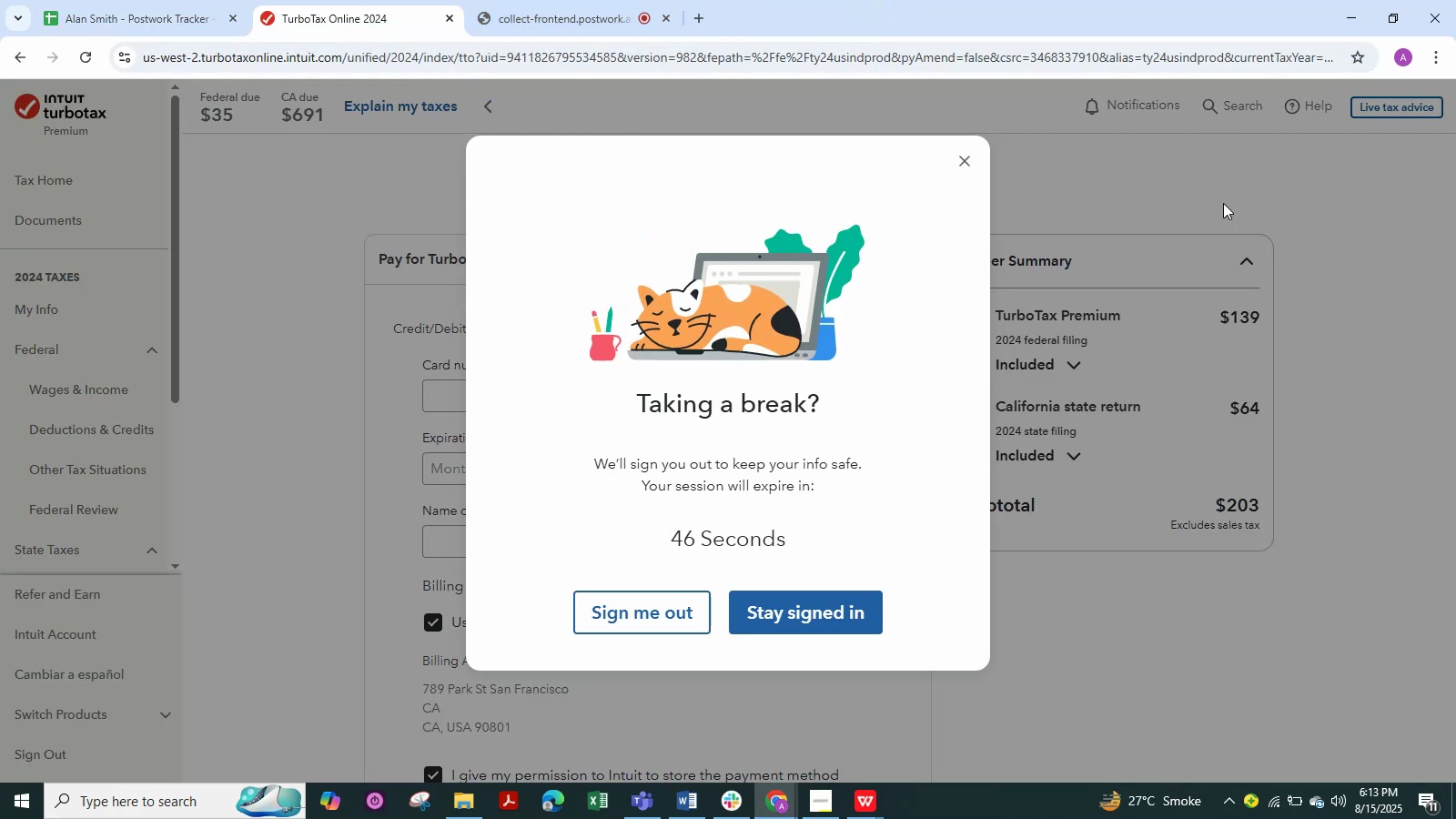 
left_click([793, 601])
 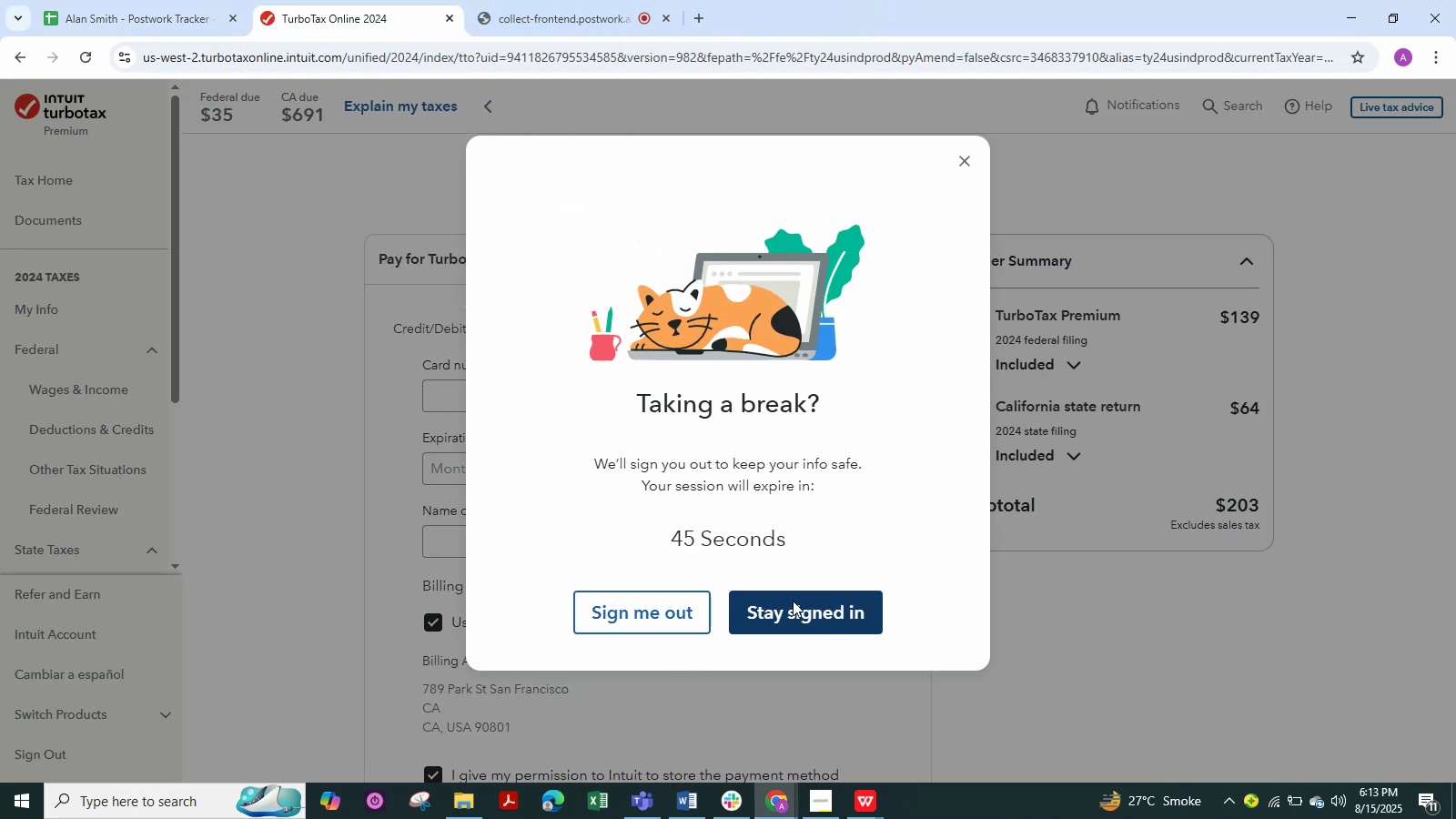 
mouse_move([972, 351])
 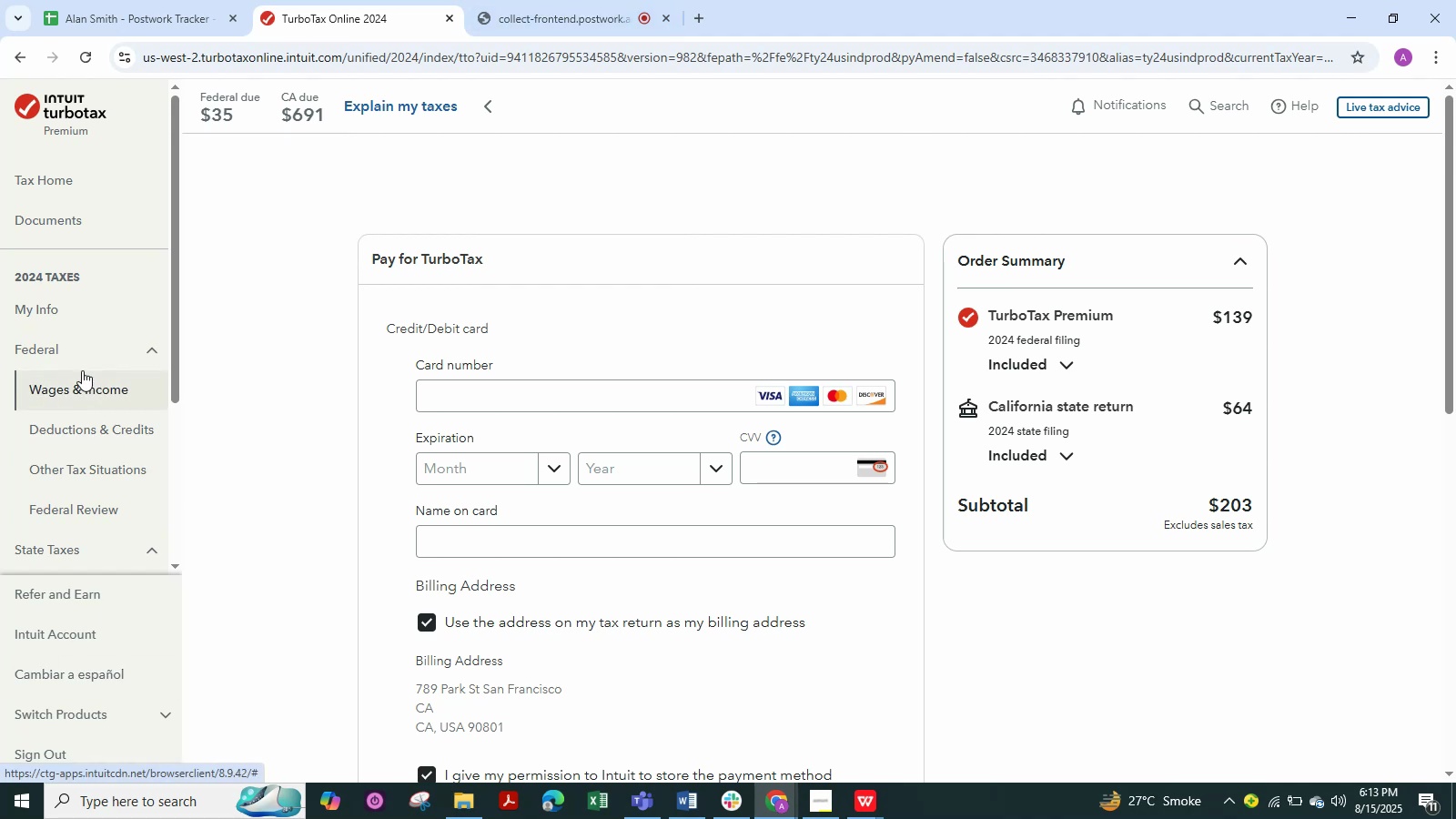 
double_click([82, 349])
 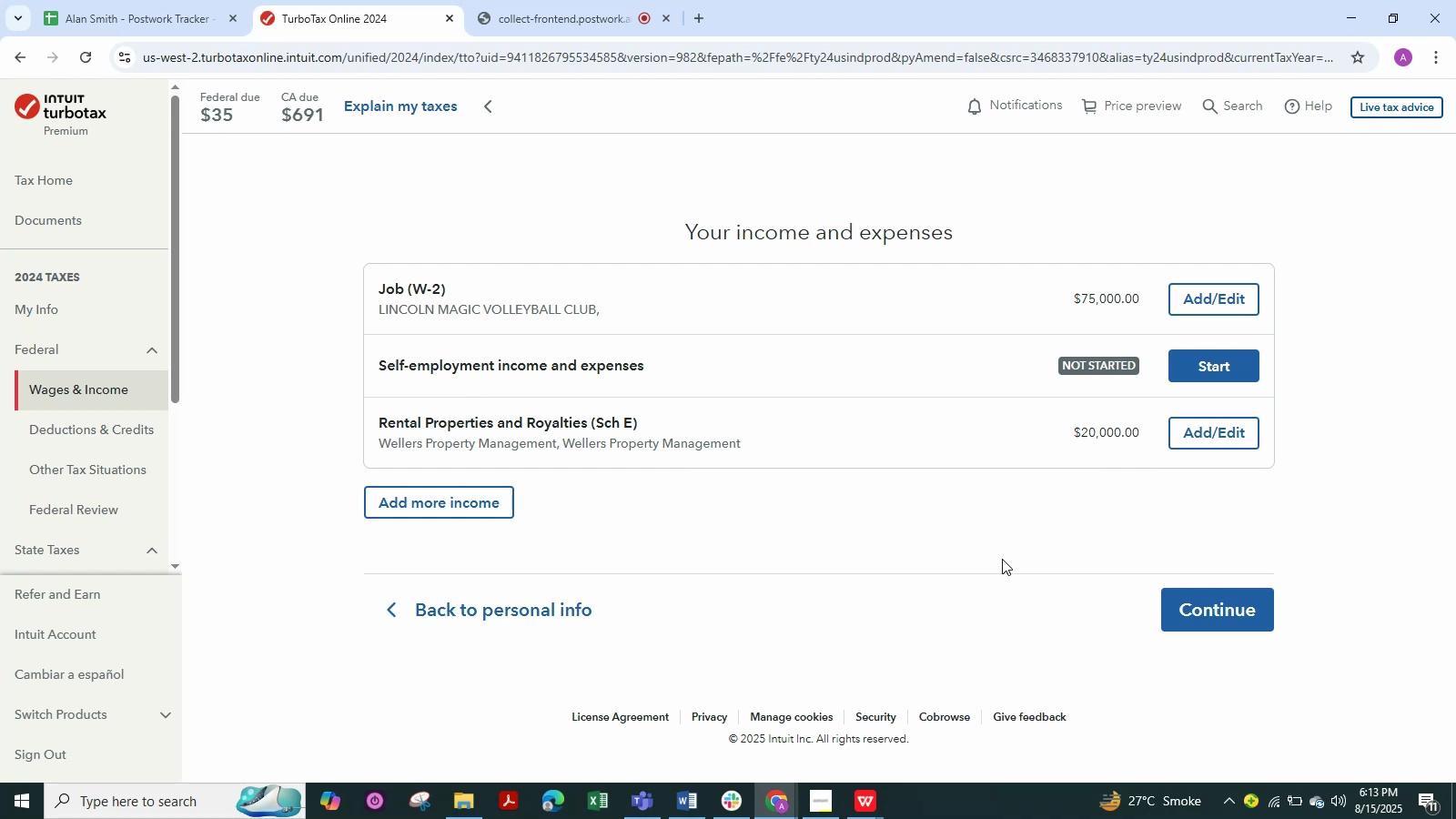 
wait(19.65)
 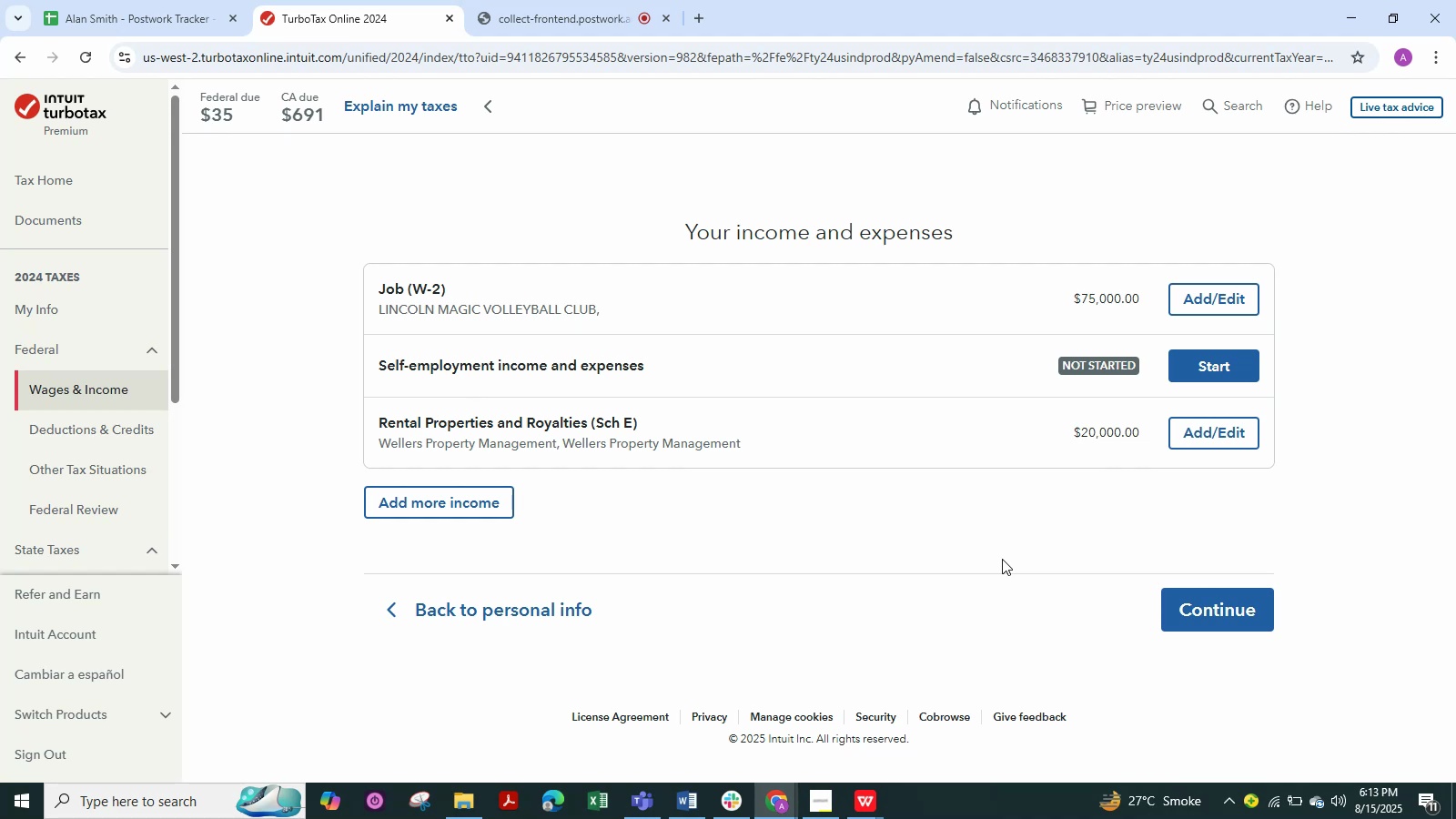 
left_click([694, 818])
 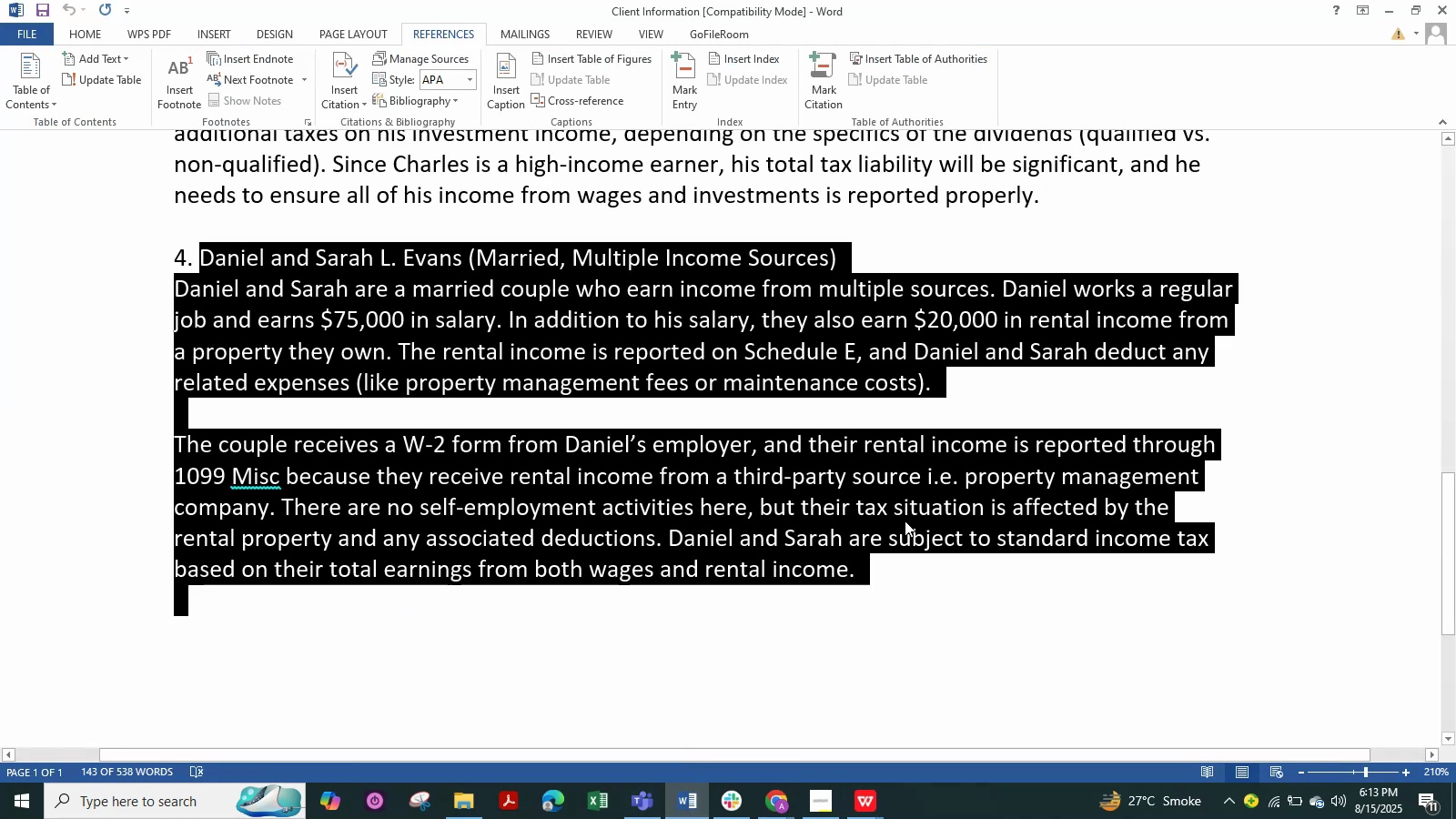 
left_click([955, 456])
 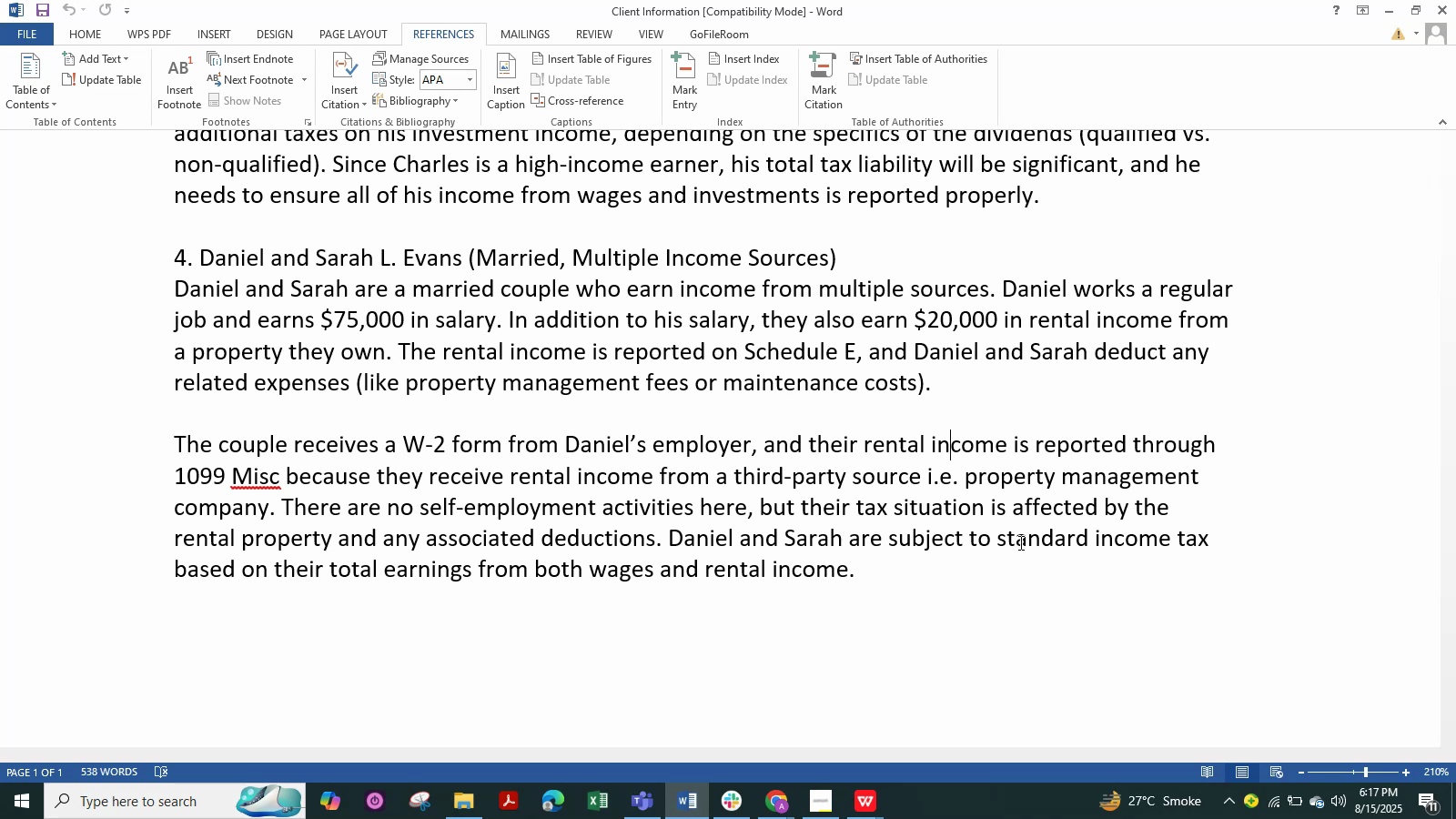 
wait(204.57)
 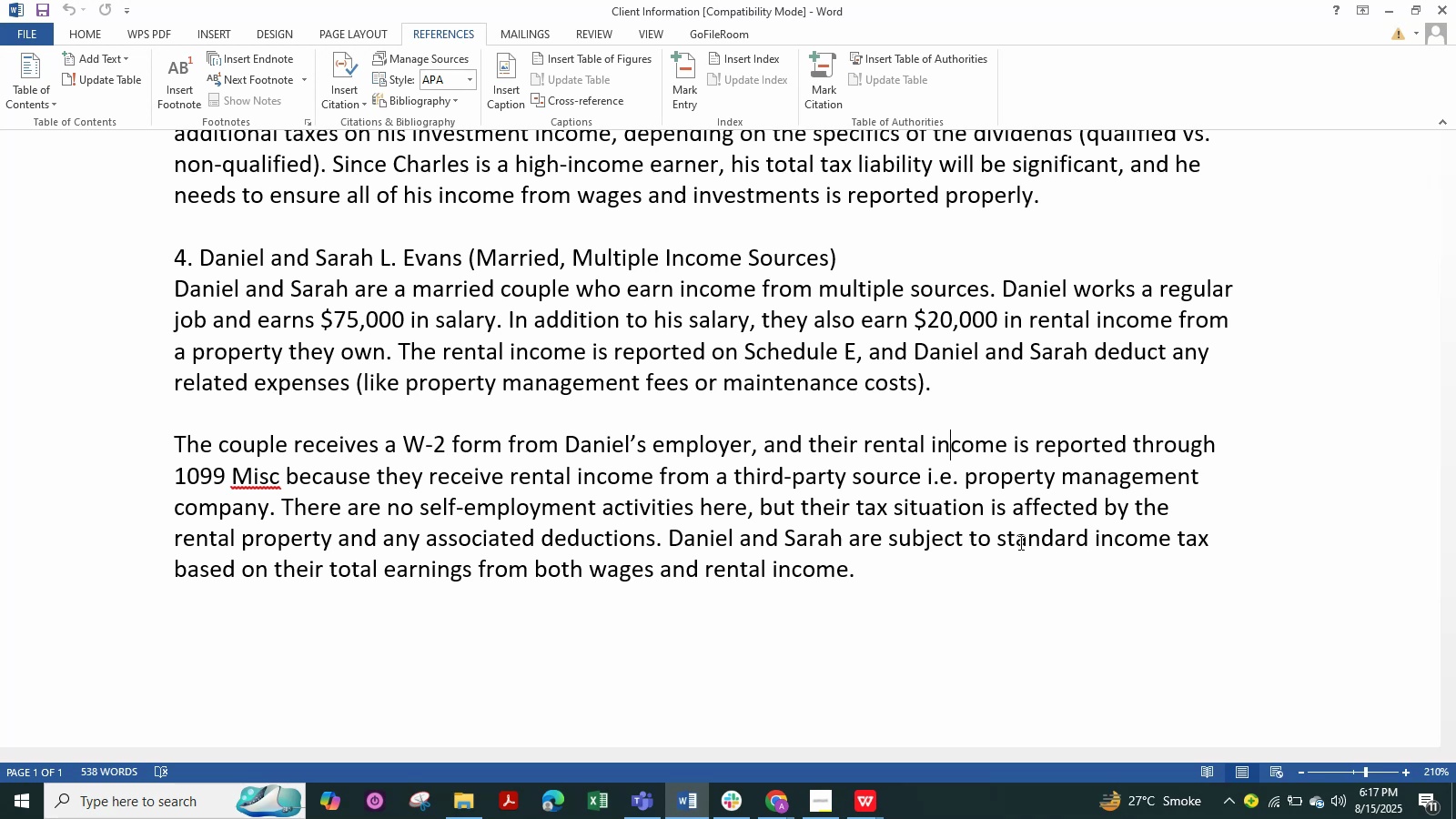 
left_click([876, 806])
 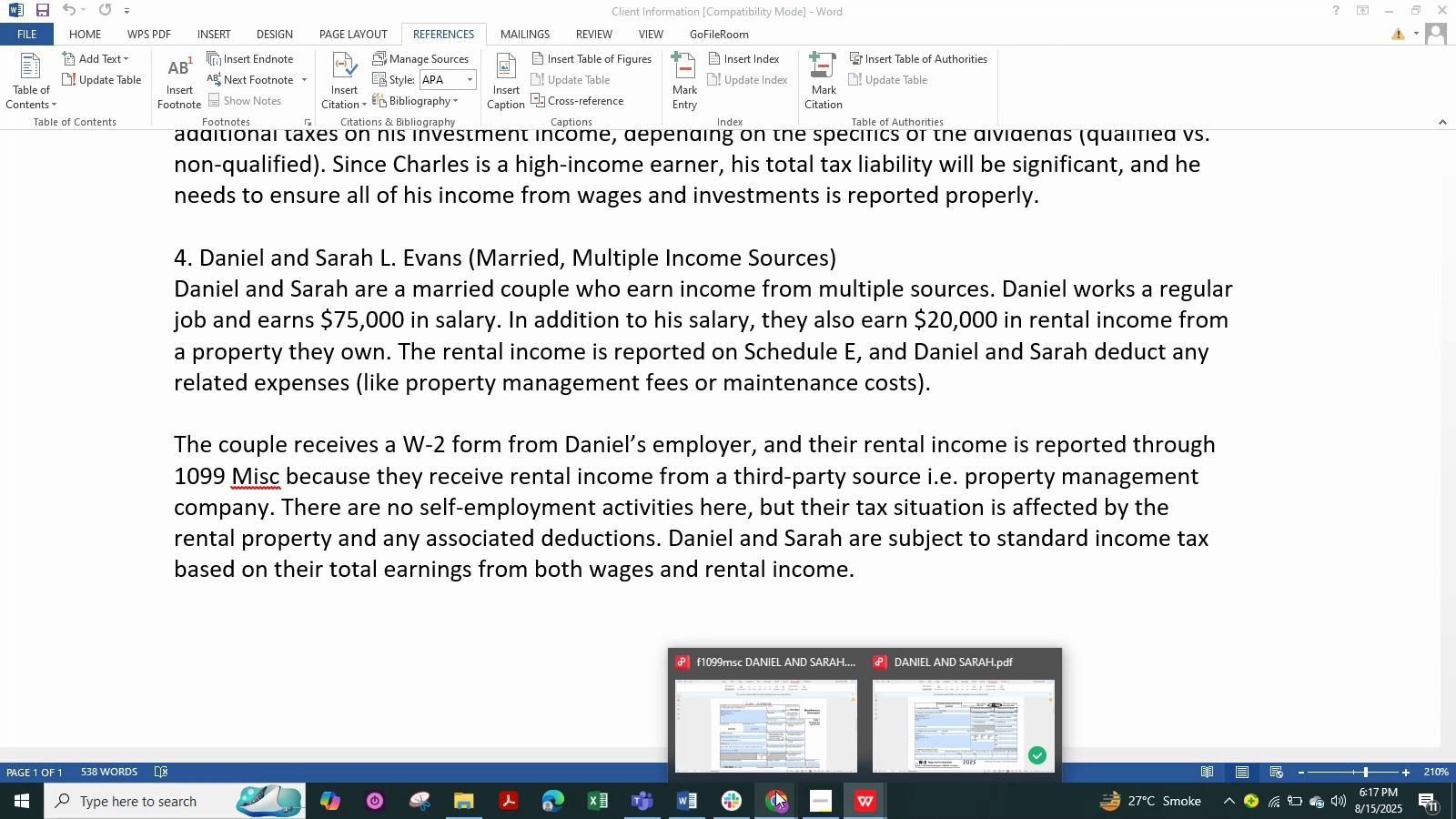 
wait(7.43)
 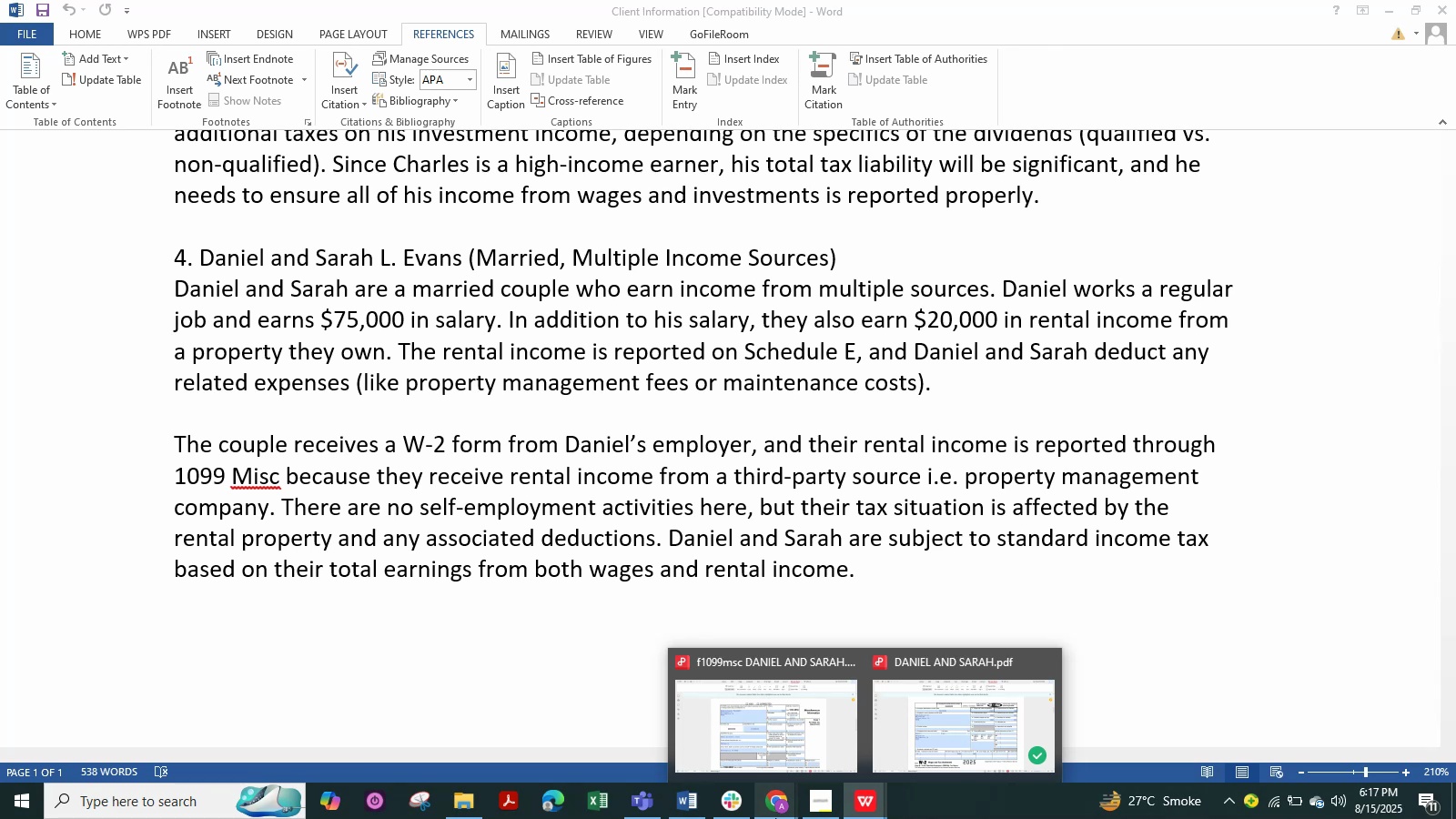 
left_click([774, 812])
 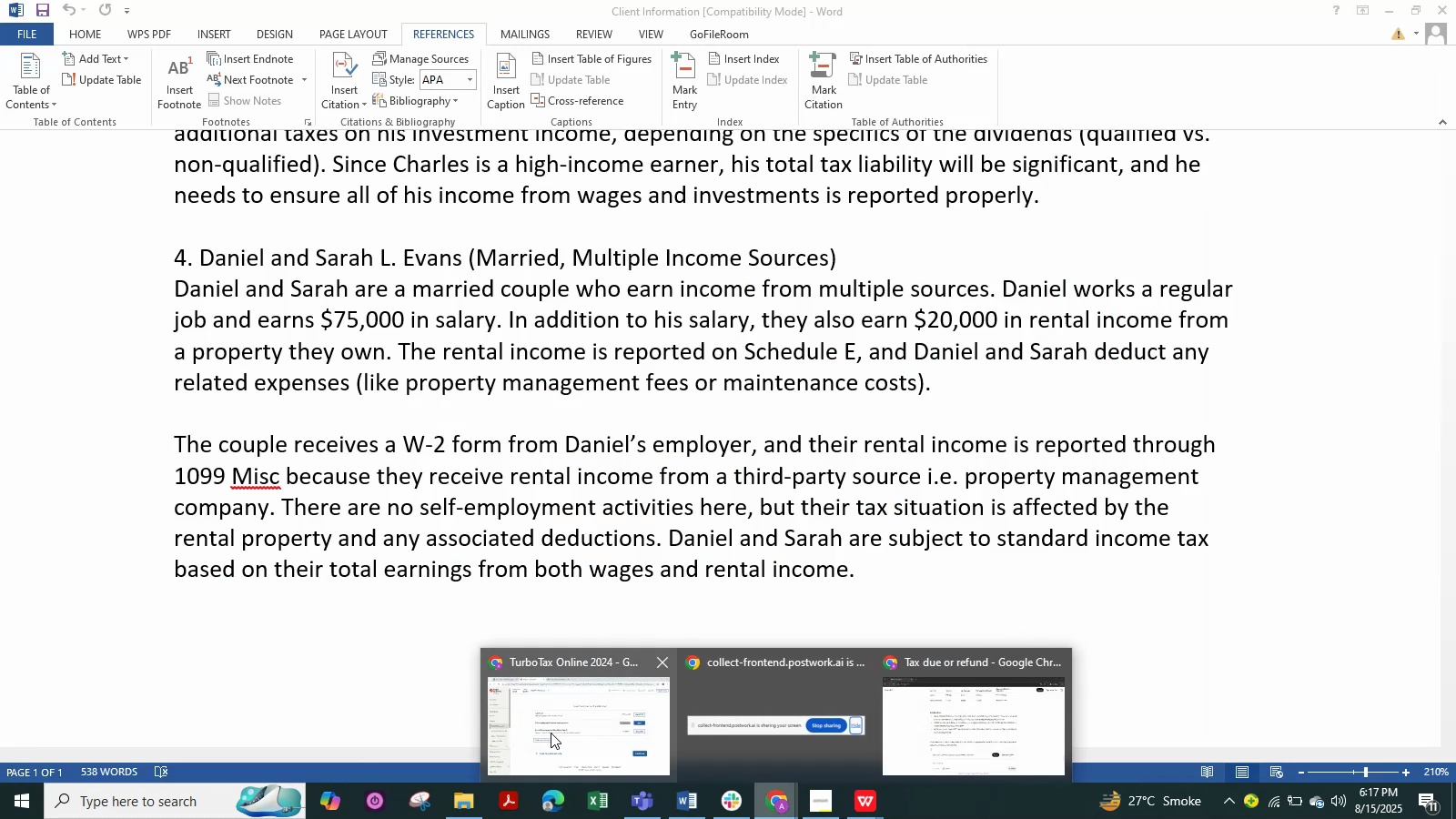 
left_click([551, 733])
 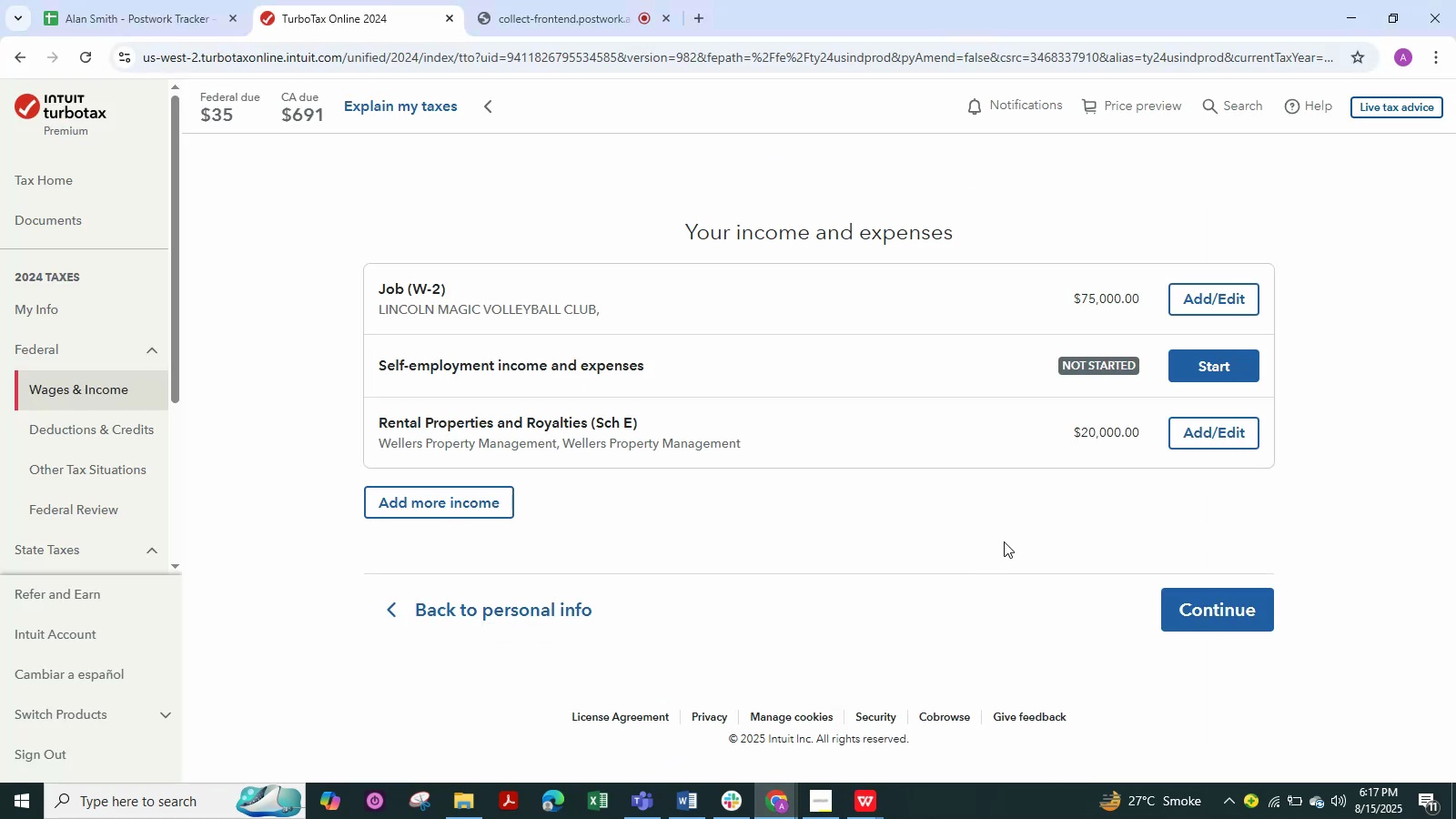 
scroll: coordinate [318, 450], scroll_direction: up, amount: 4.0
 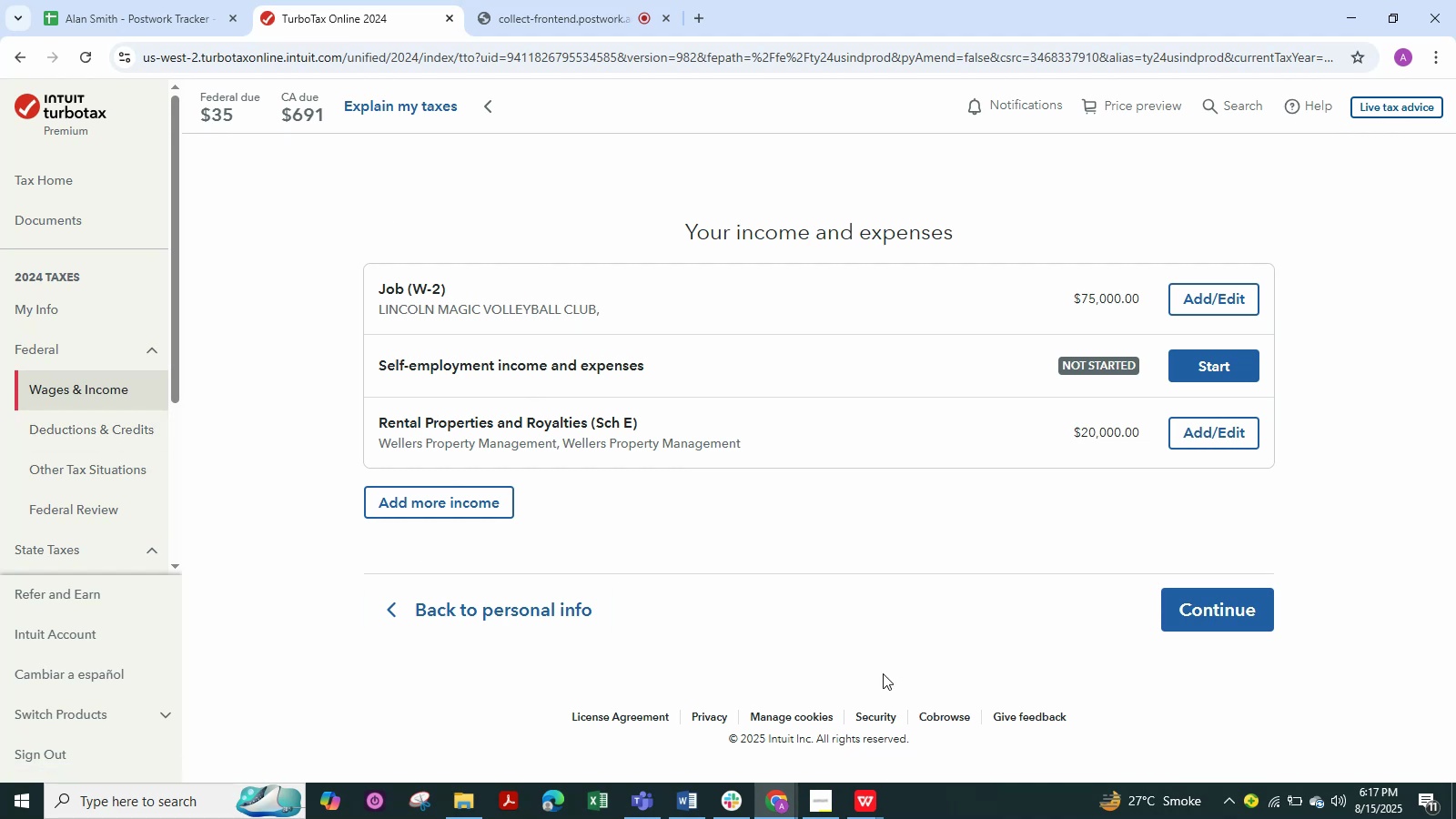 
scroll: coordinate [889, 661], scroll_direction: down, amount: 3.0
 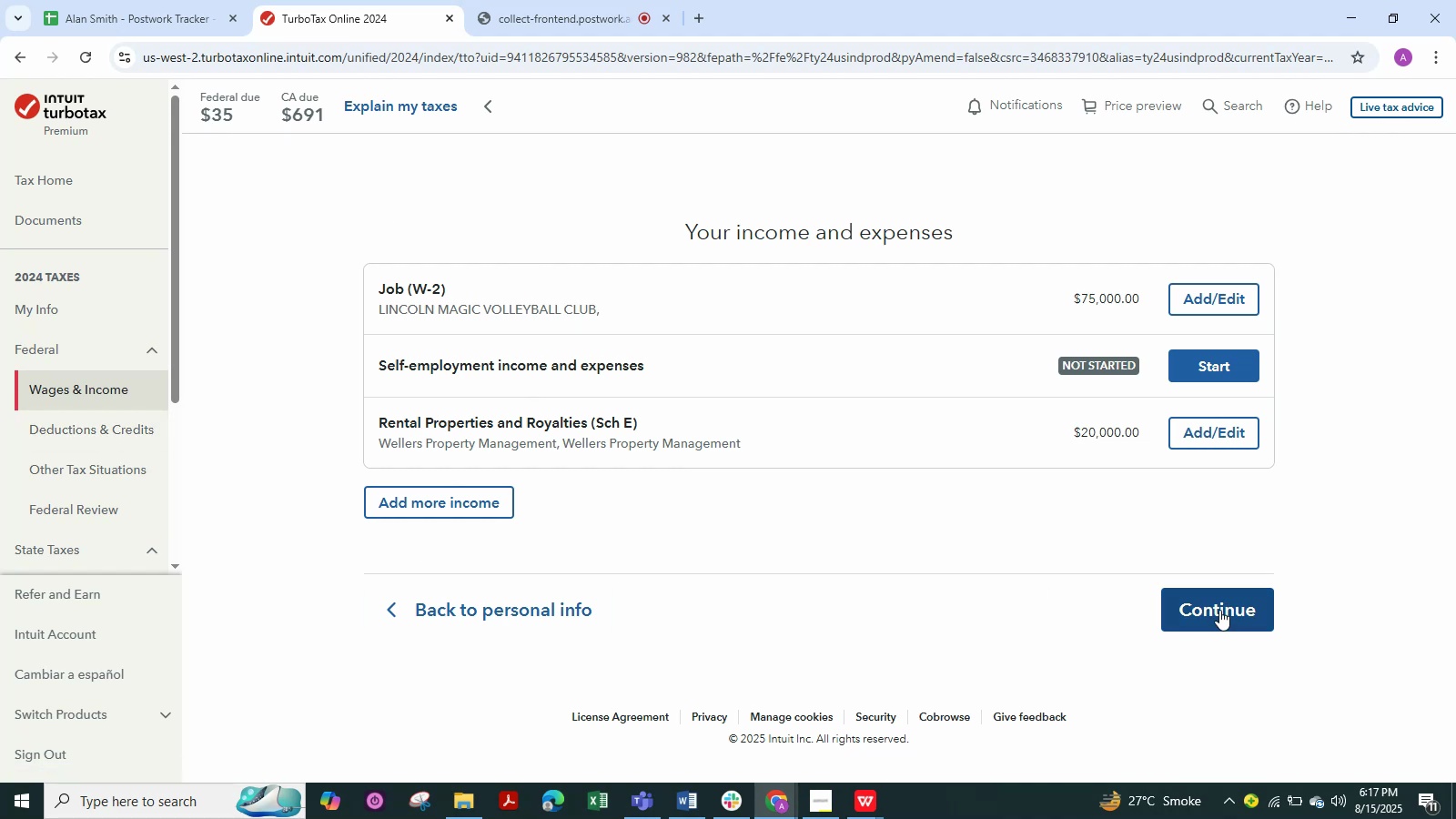 
left_click([1219, 610])
 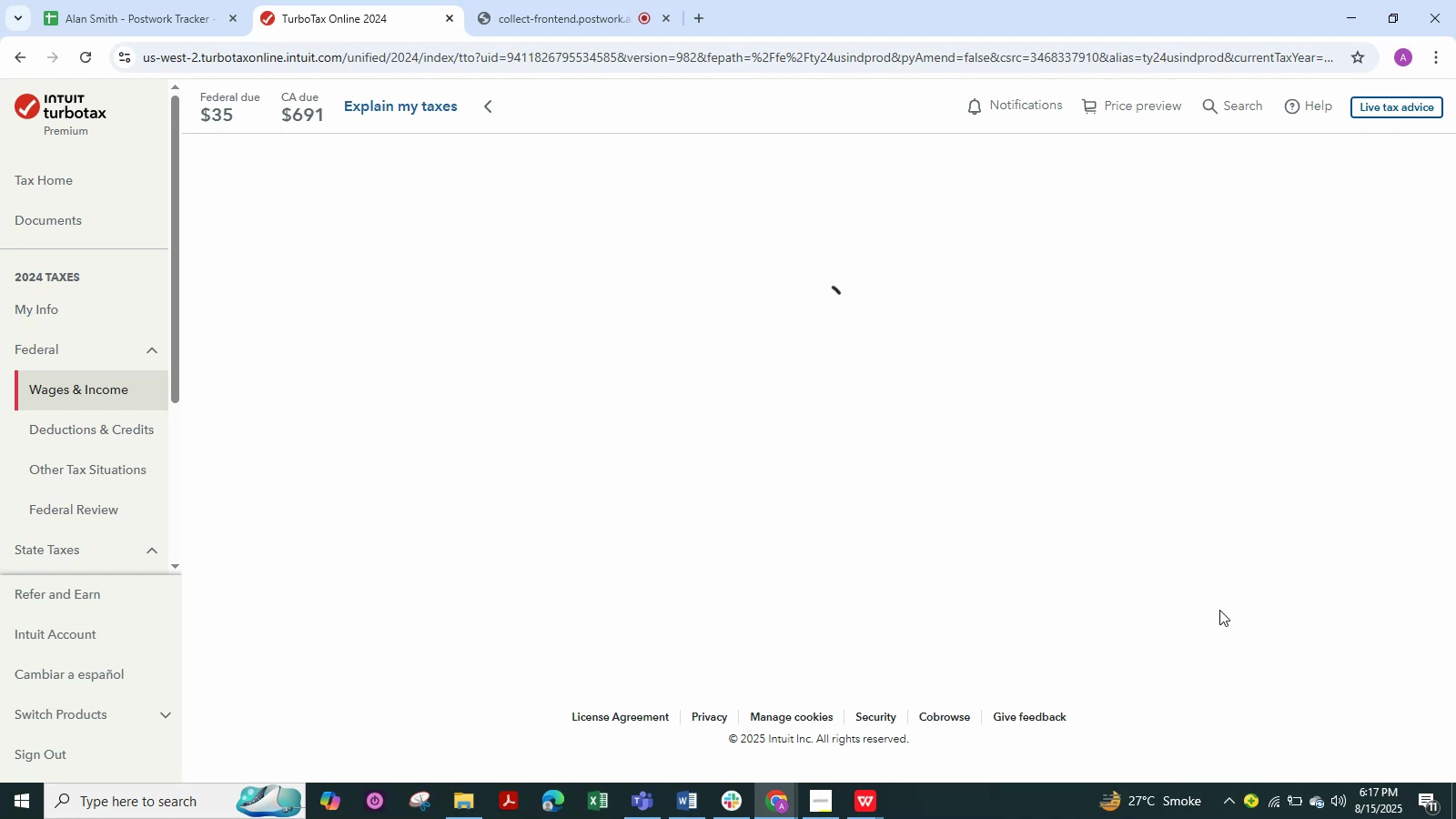 
wait(15.33)
 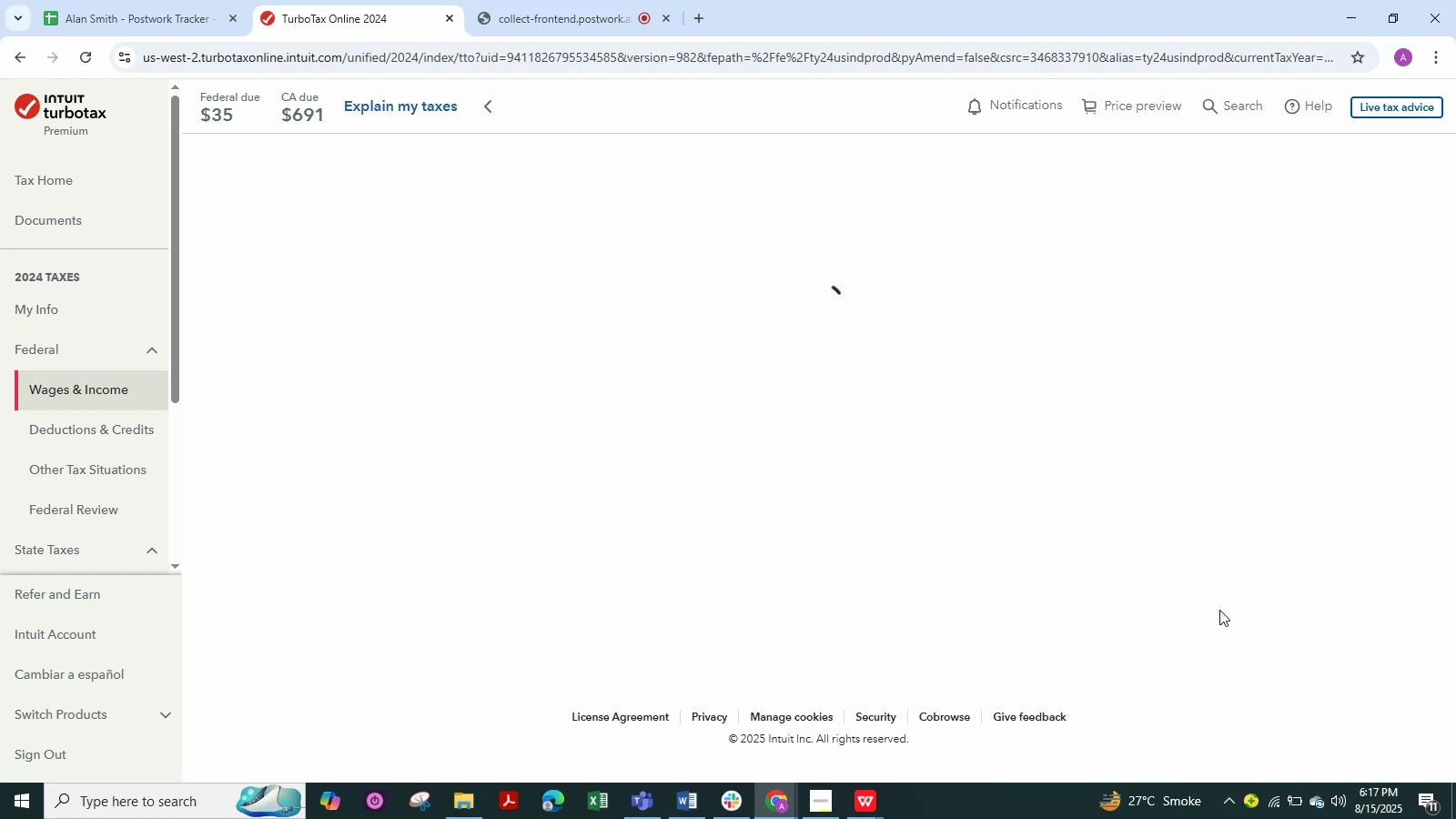 
scroll: coordinate [1219, 610], scroll_direction: down, amount: 10.0
 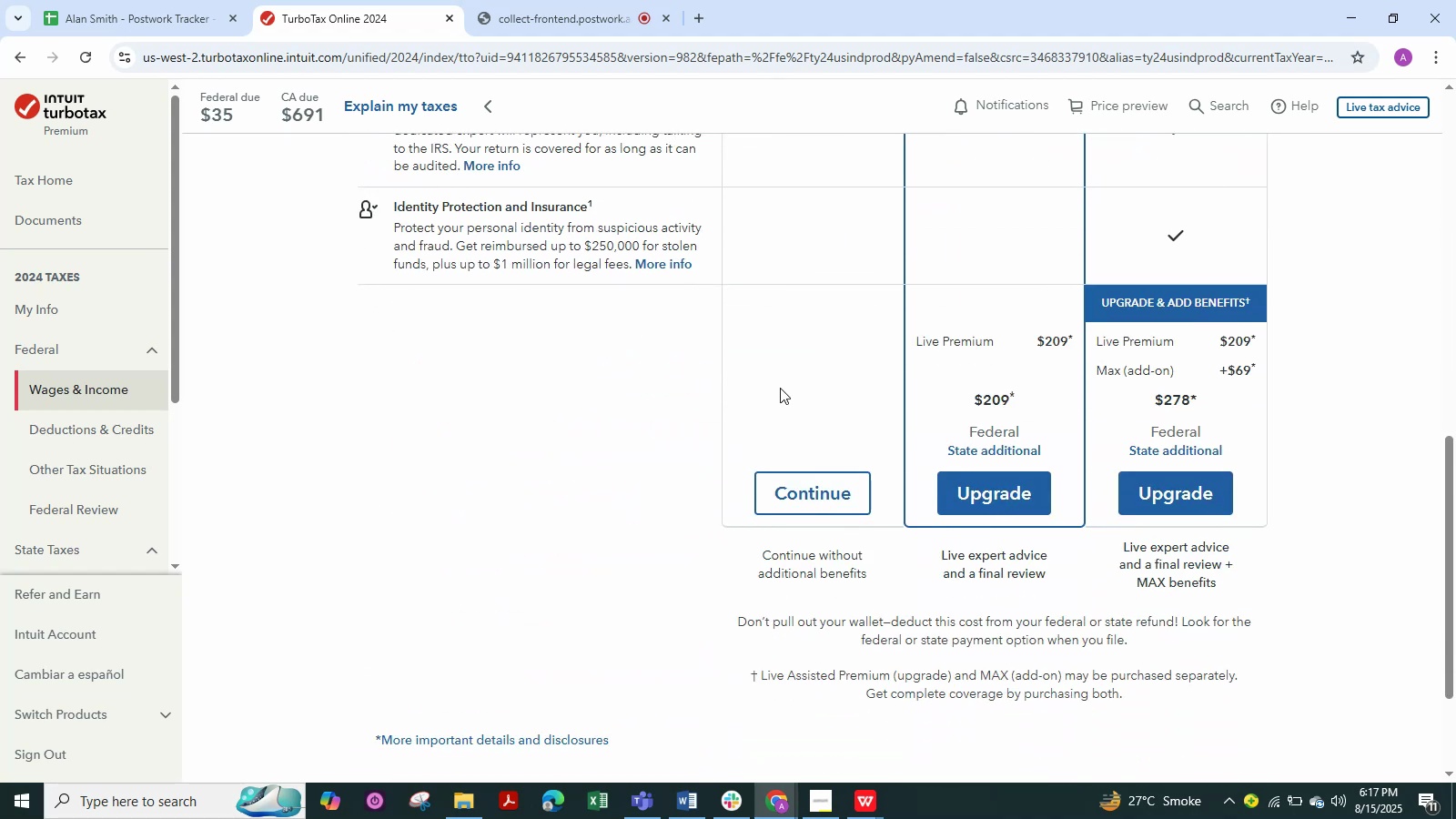 
left_click([818, 490])
 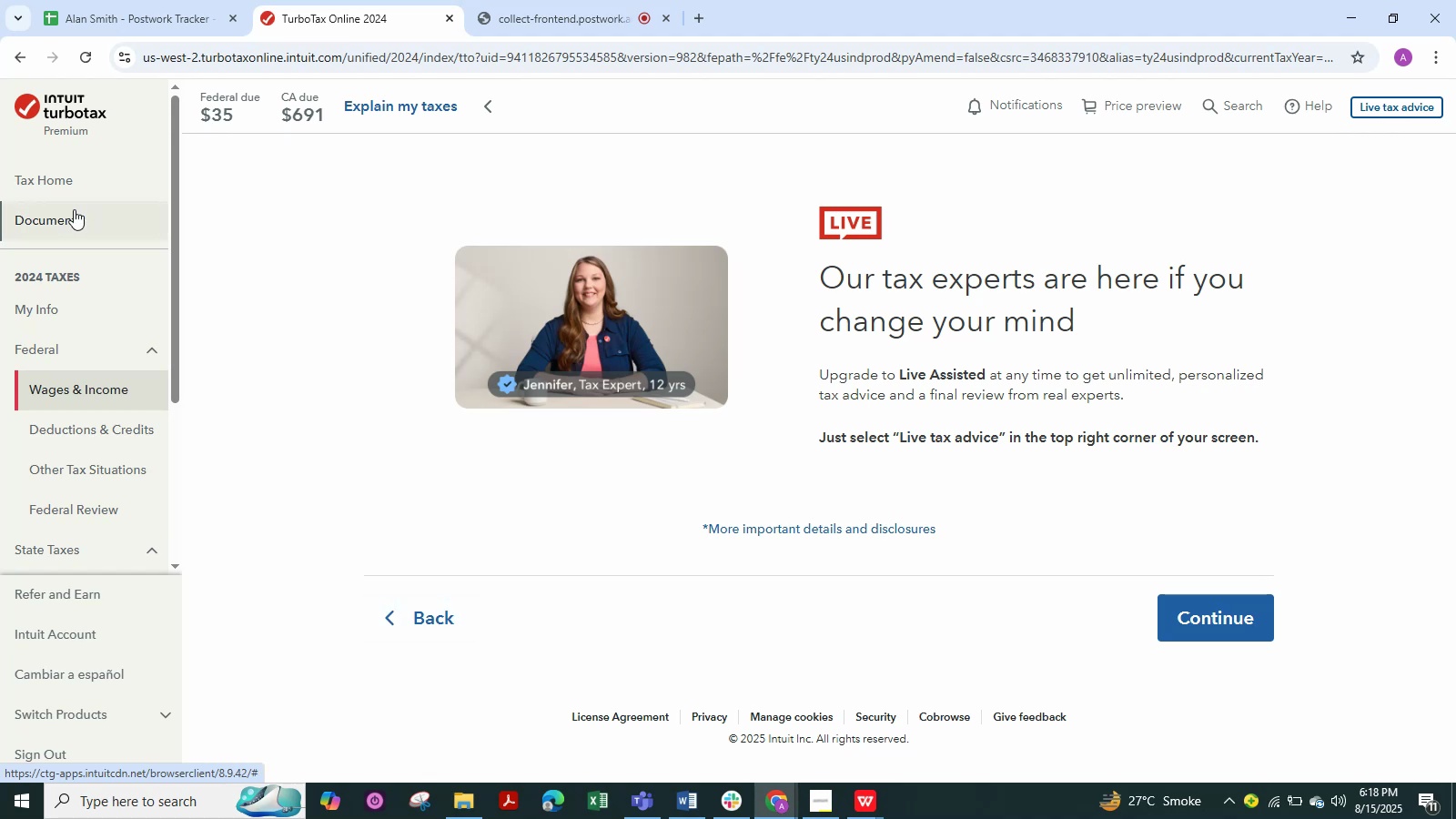 
wait(56.1)
 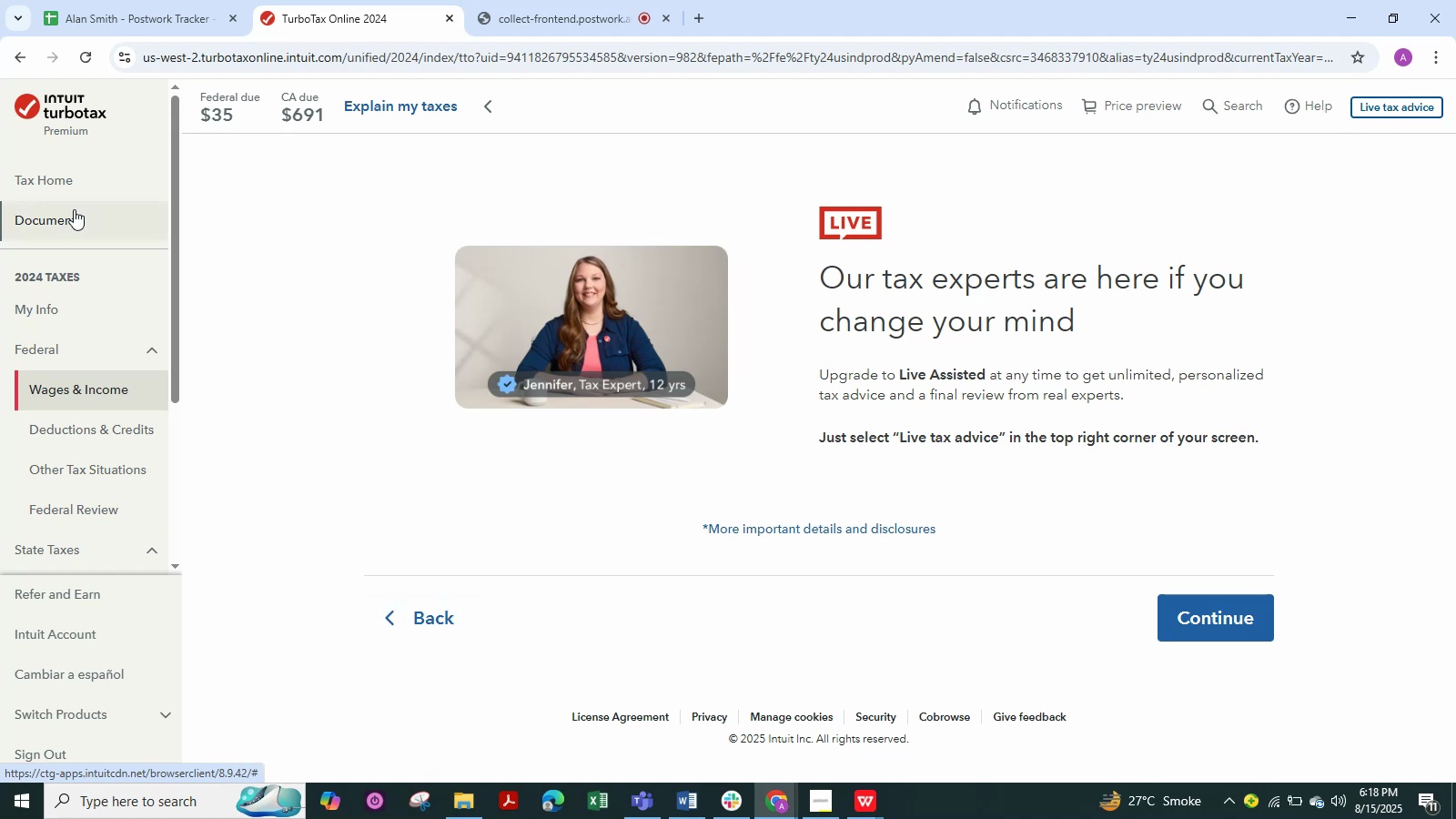 
left_click([690, 180])
 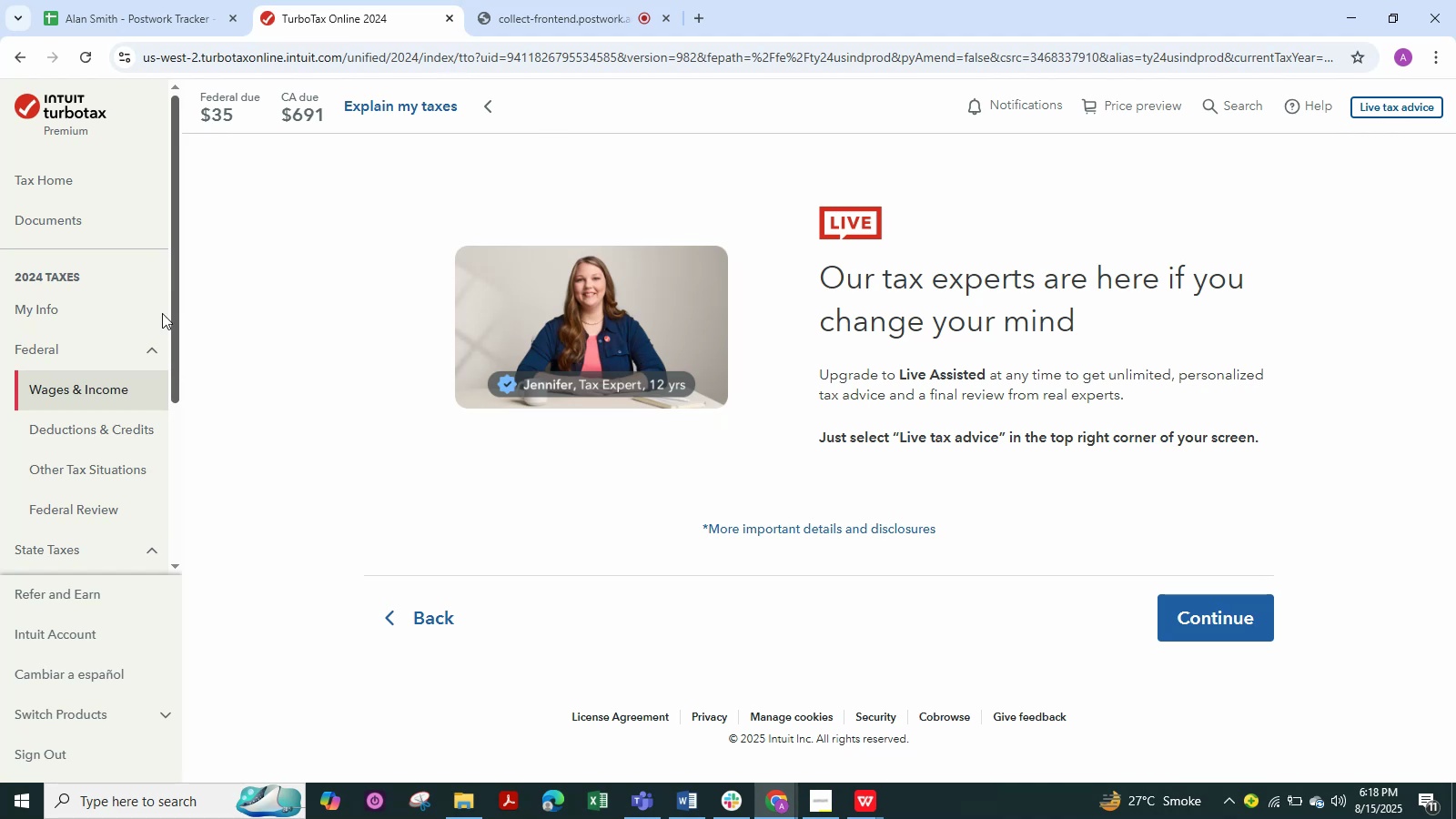 
scroll: coordinate [162, 337], scroll_direction: up, amount: 2.0
 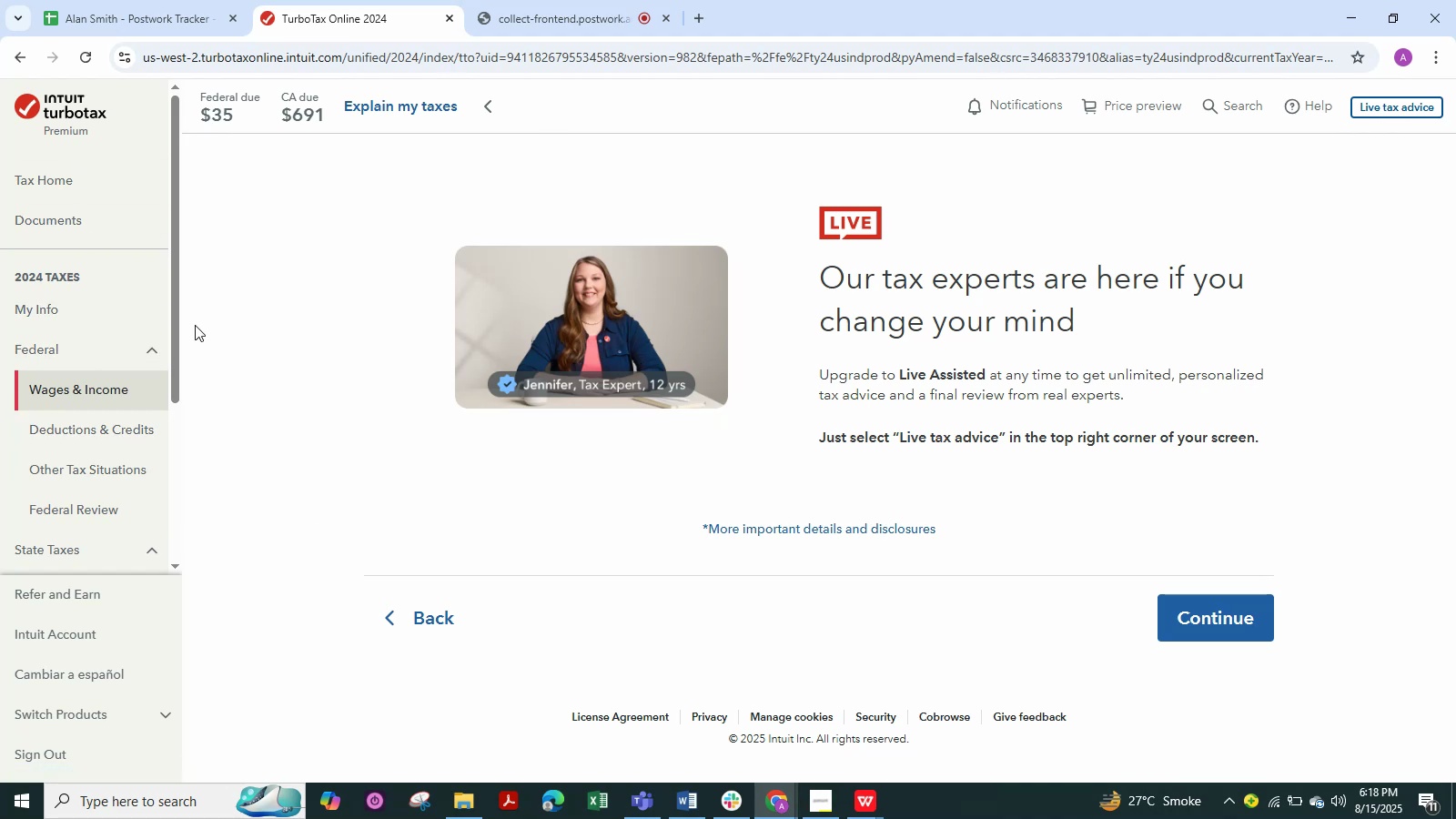 
wait(5.85)
 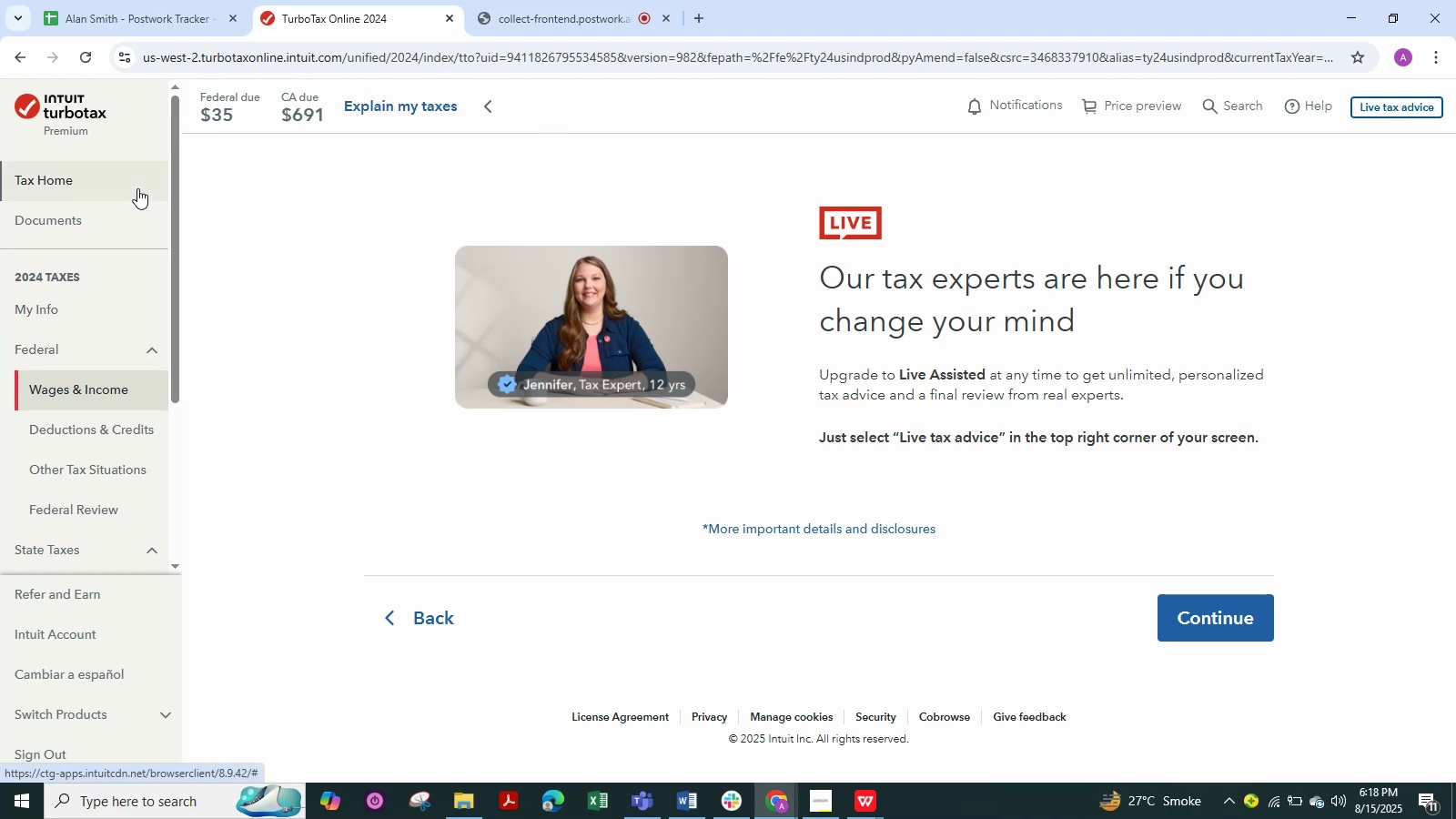 
left_click([44, 392])
 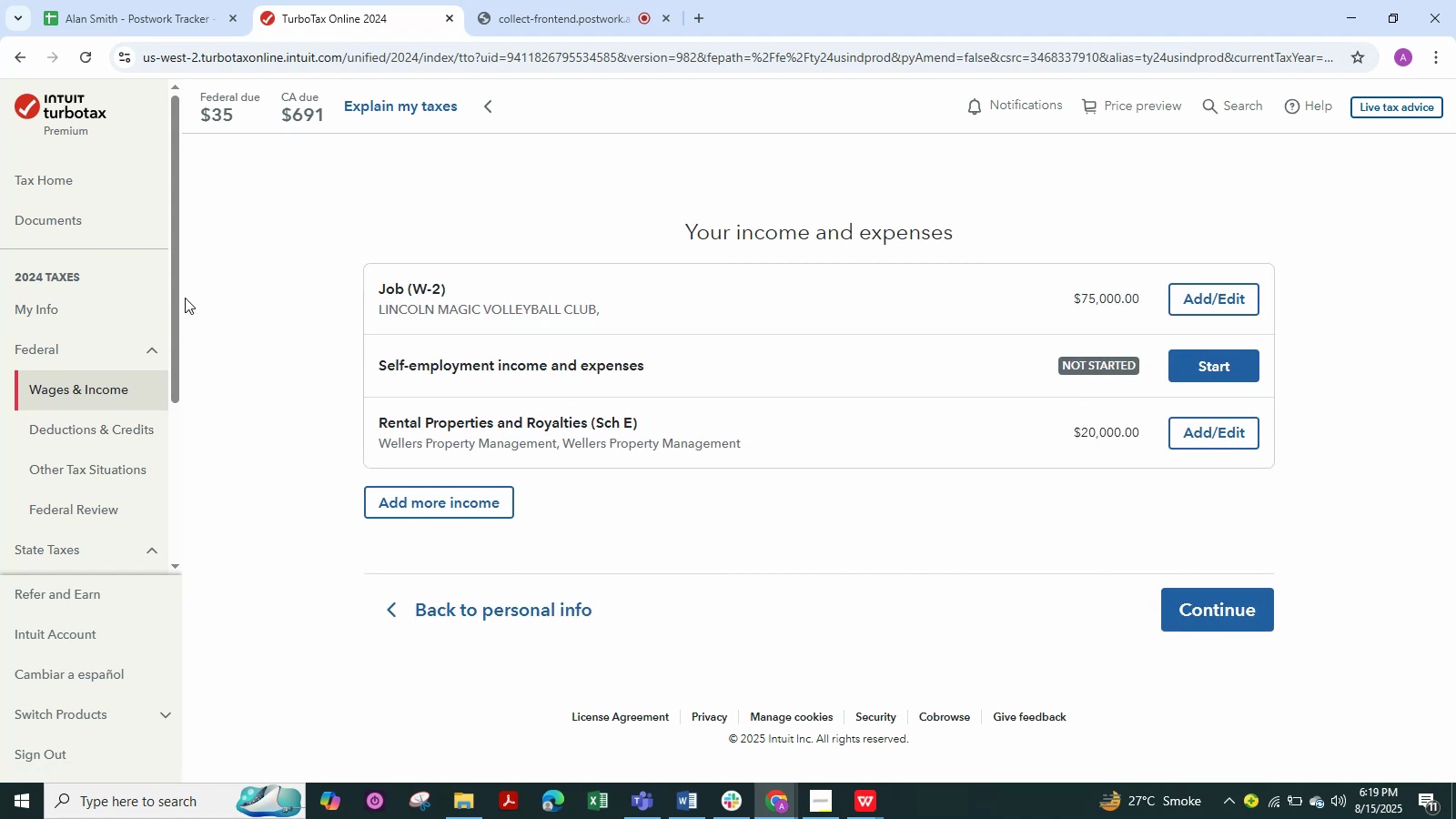 
wait(14.08)
 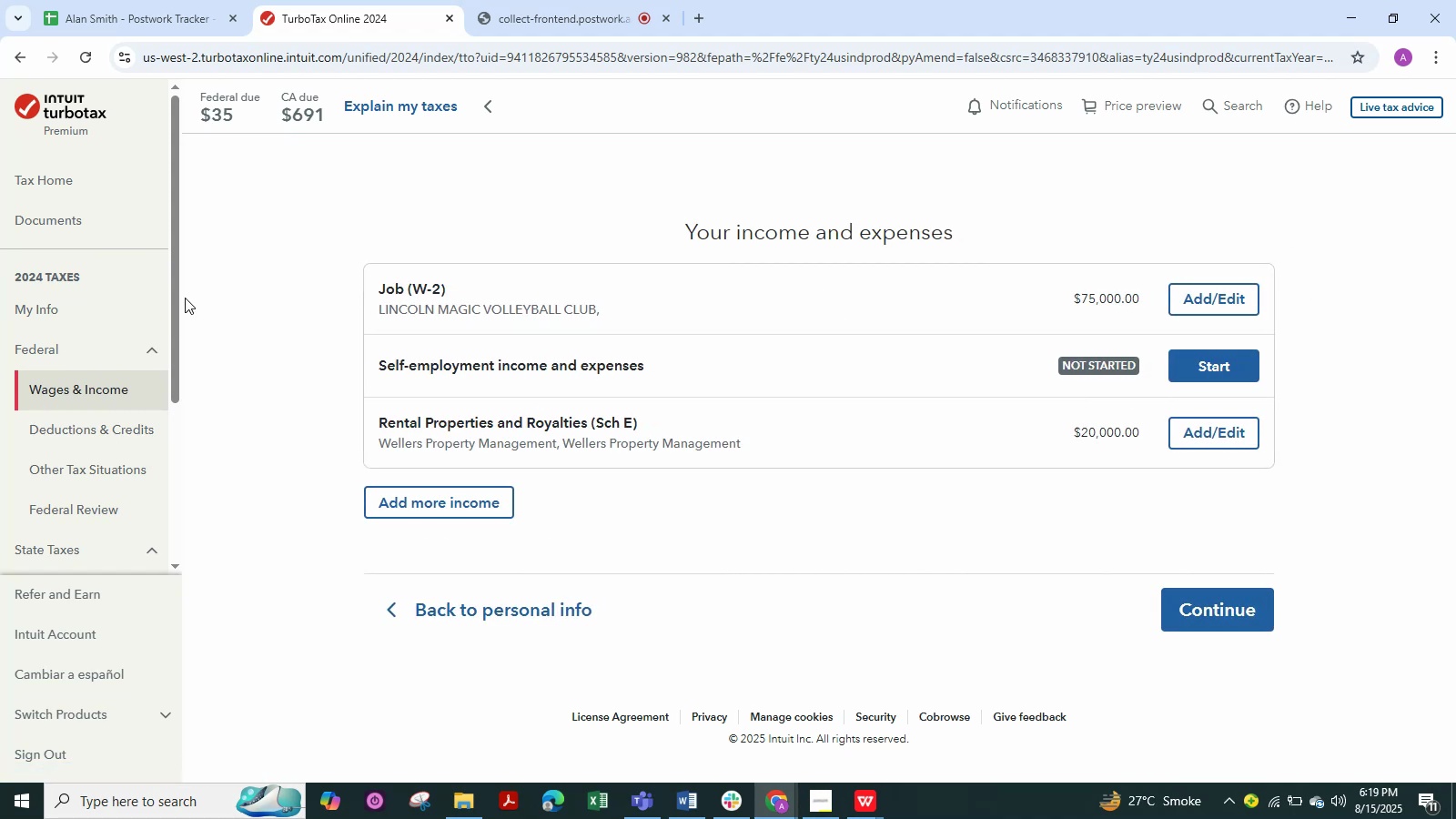 
left_click([843, 437])
 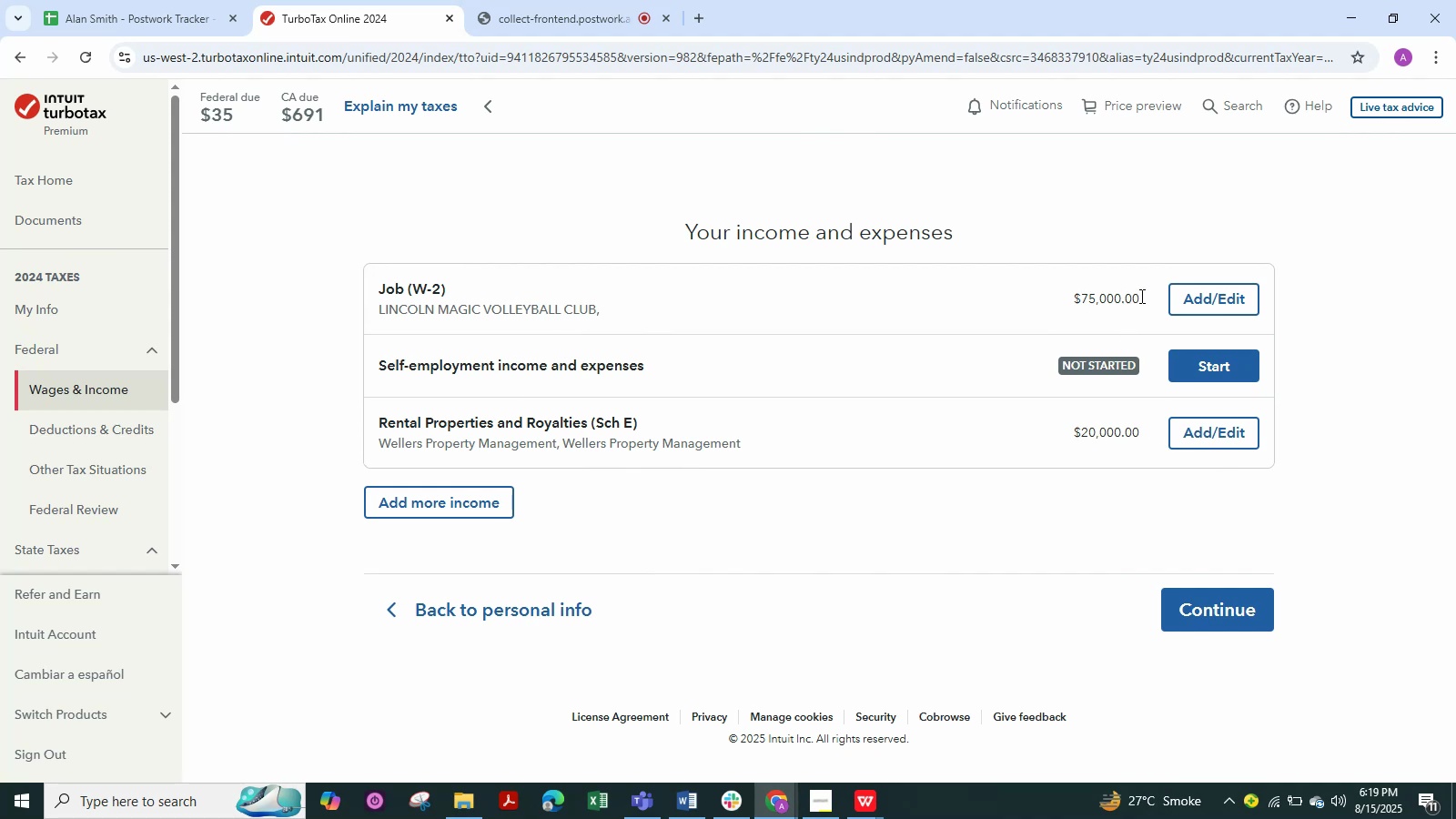 
left_click([1145, 290])
 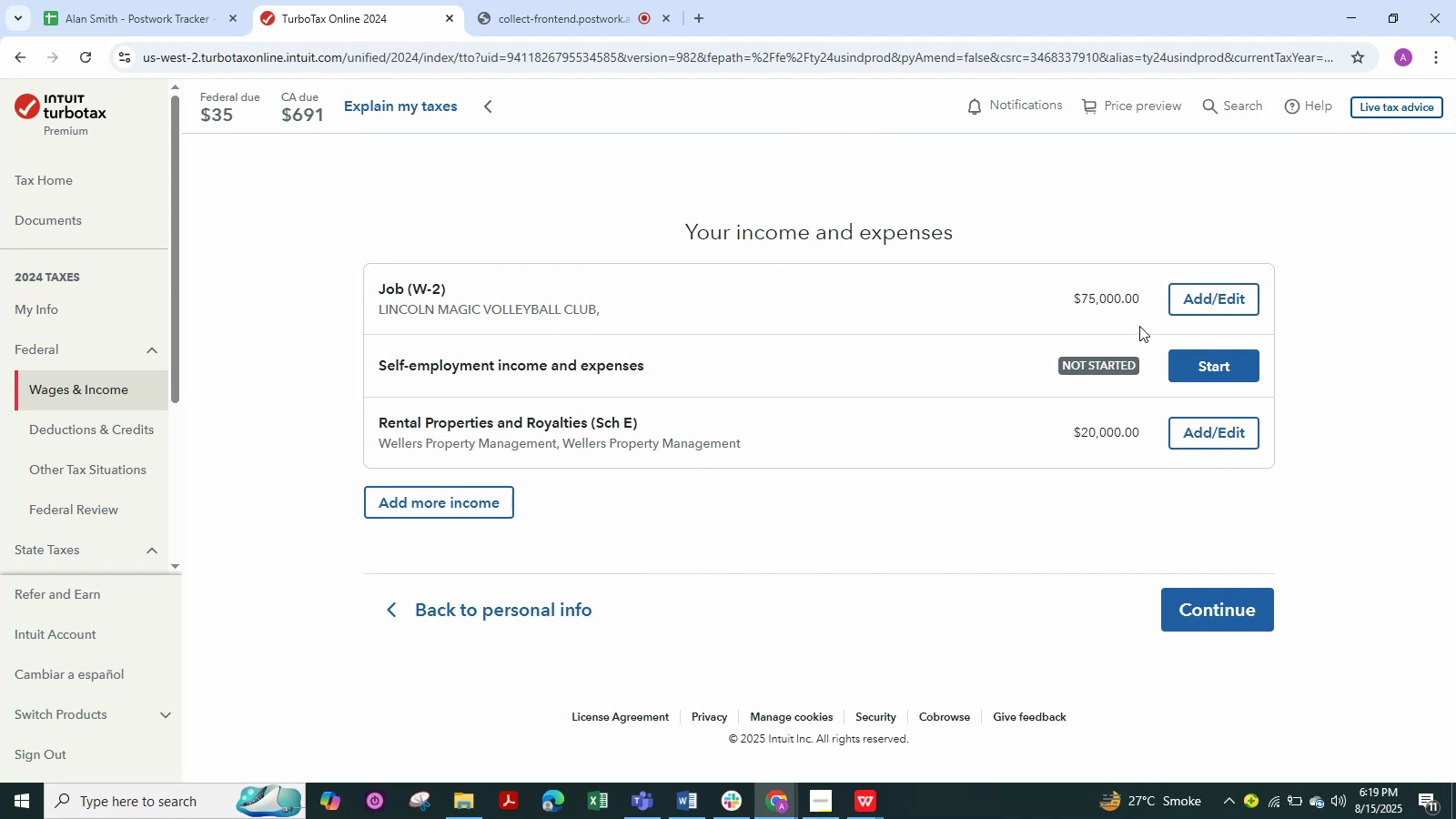 
left_click([1163, 321])
 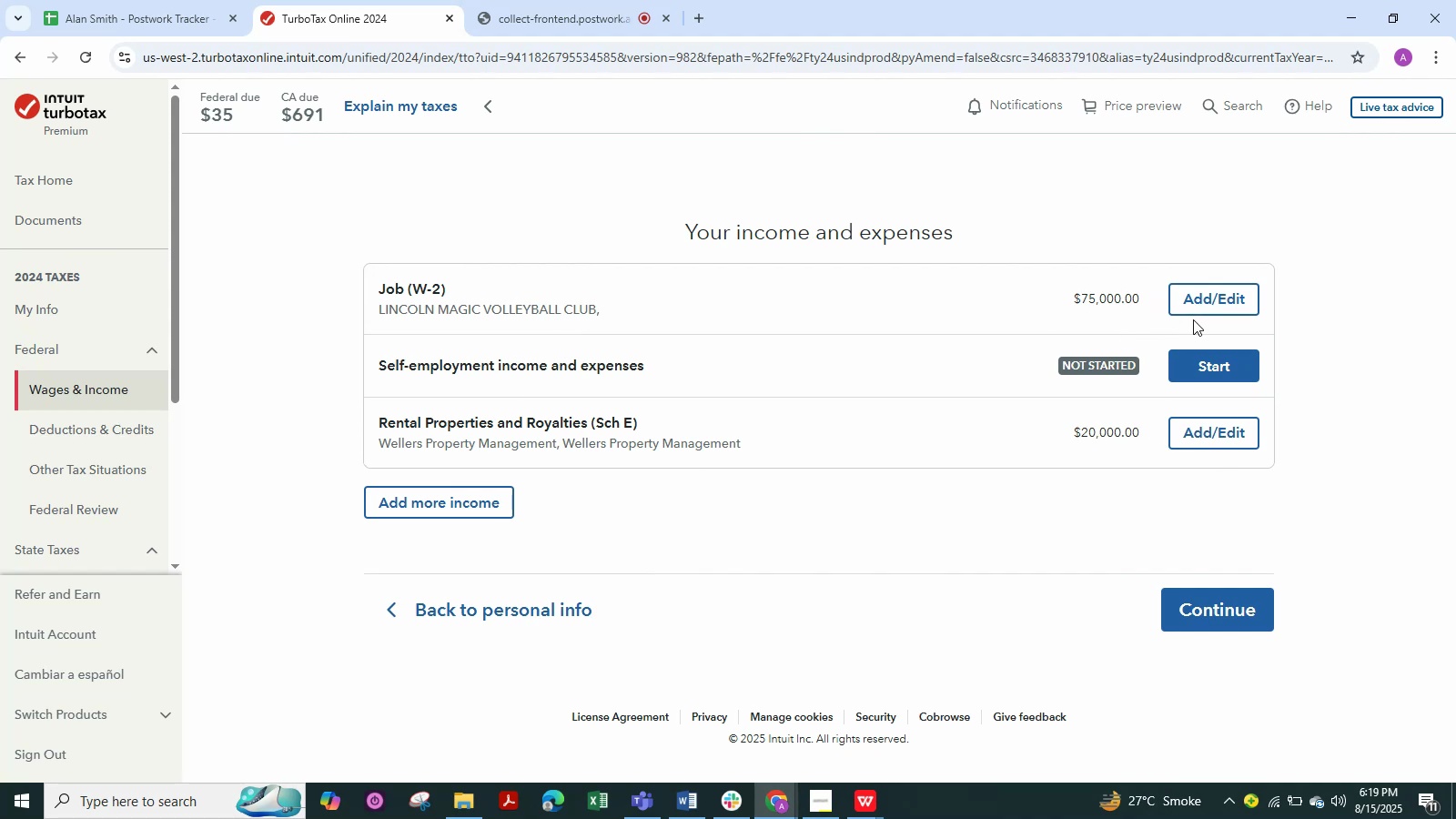 
double_click([1198, 288])
 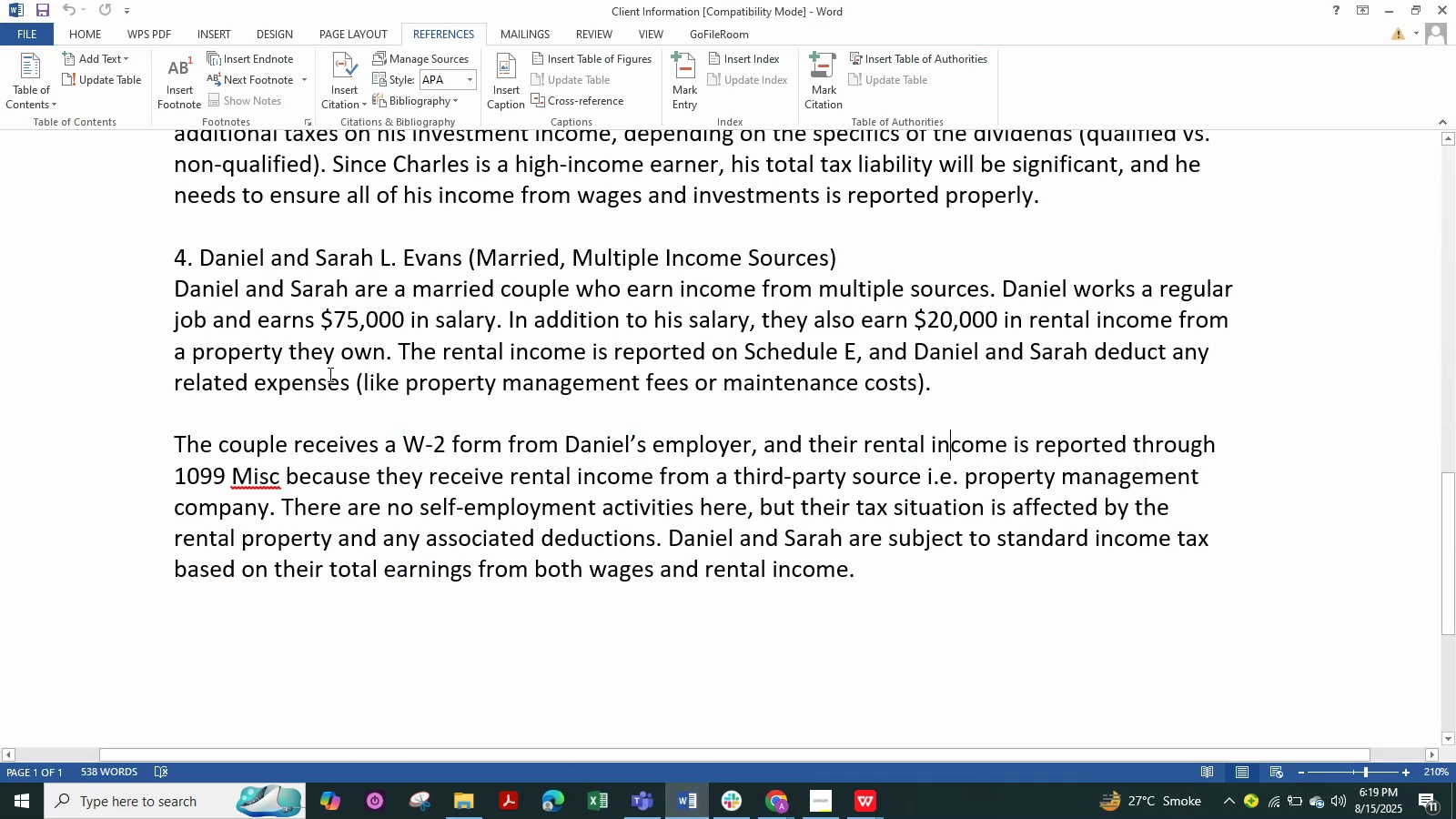 
wait(6.36)
 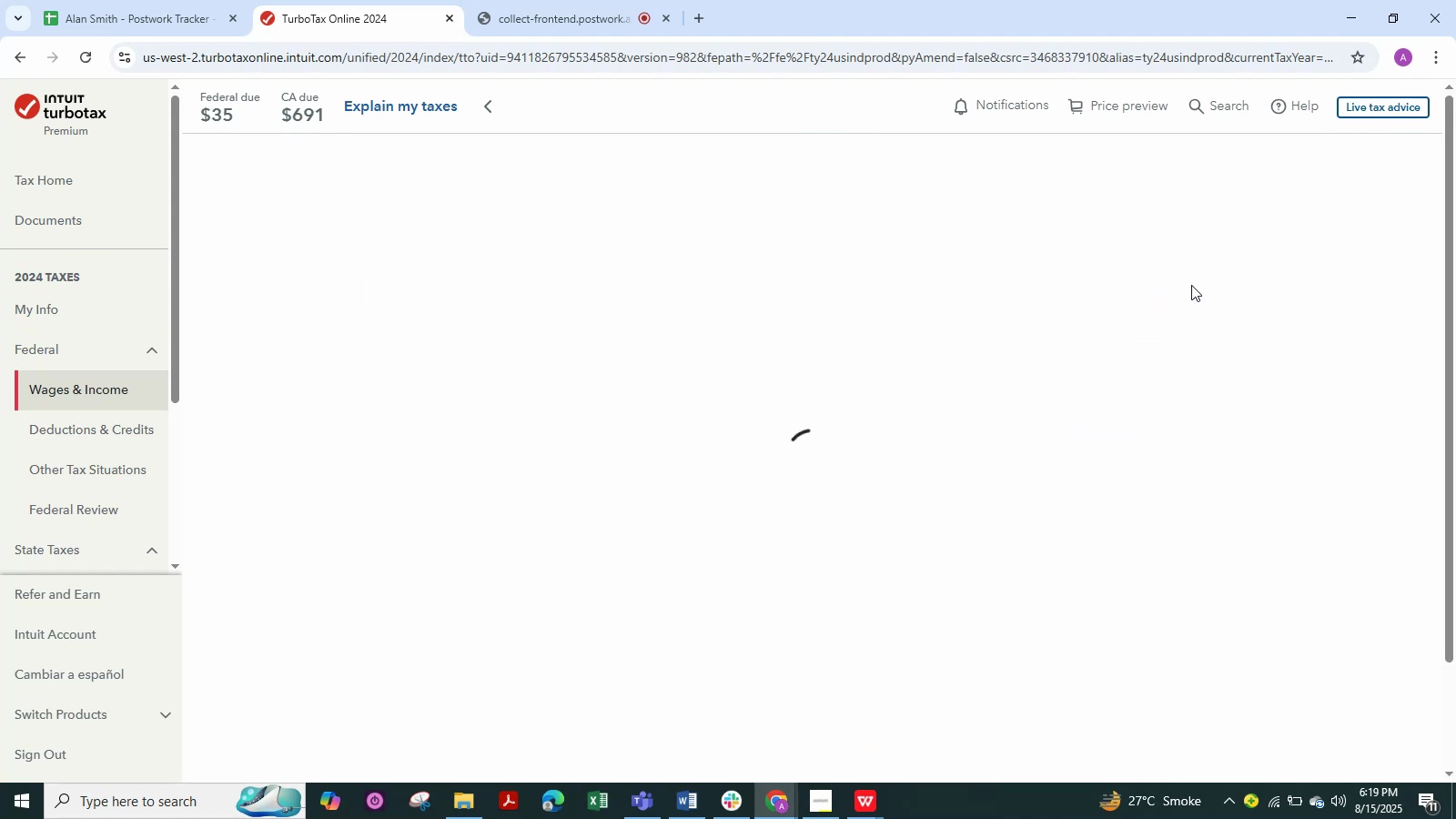 
left_click([1396, 0])
 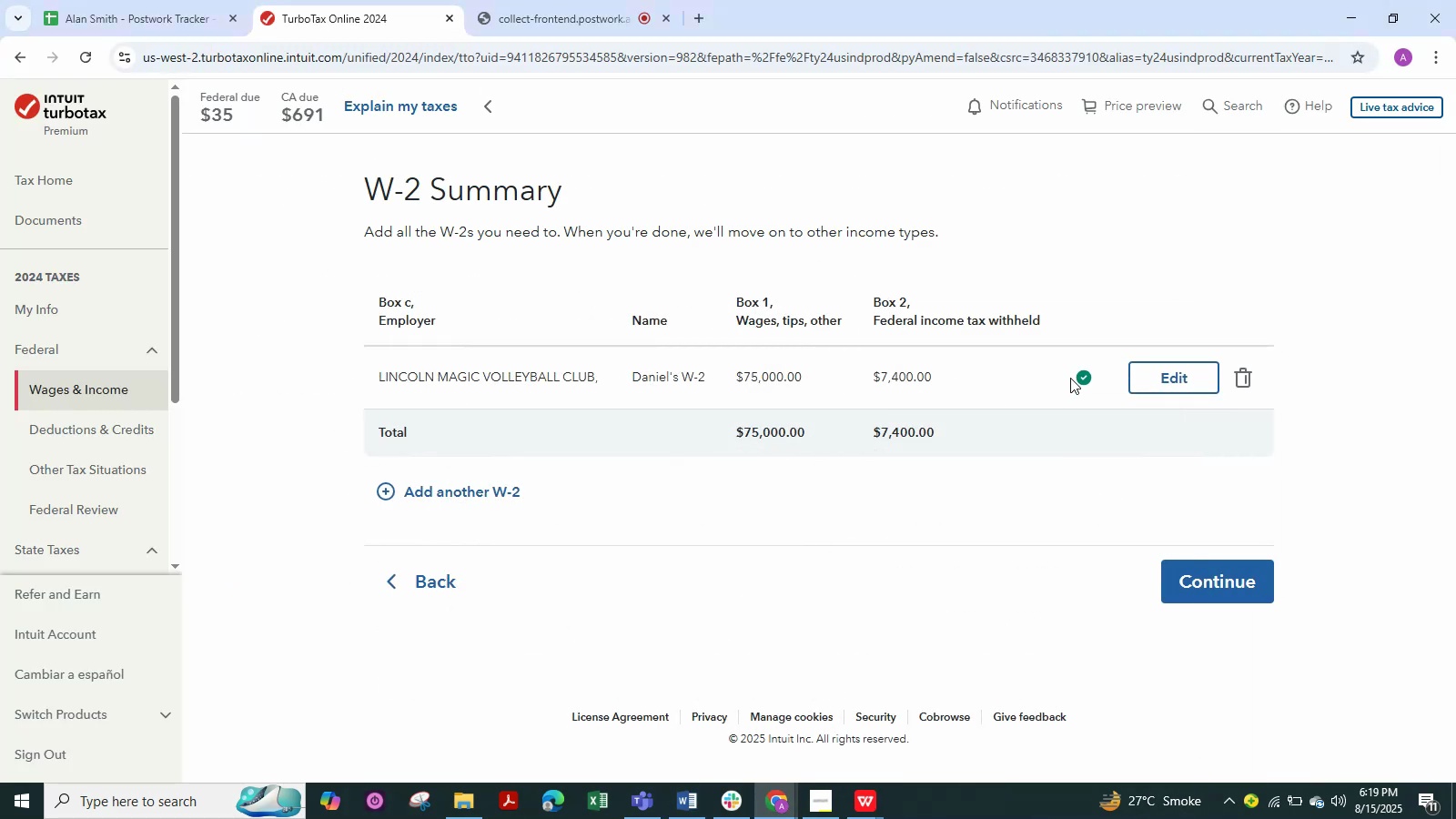 
left_click([1146, 380])
 